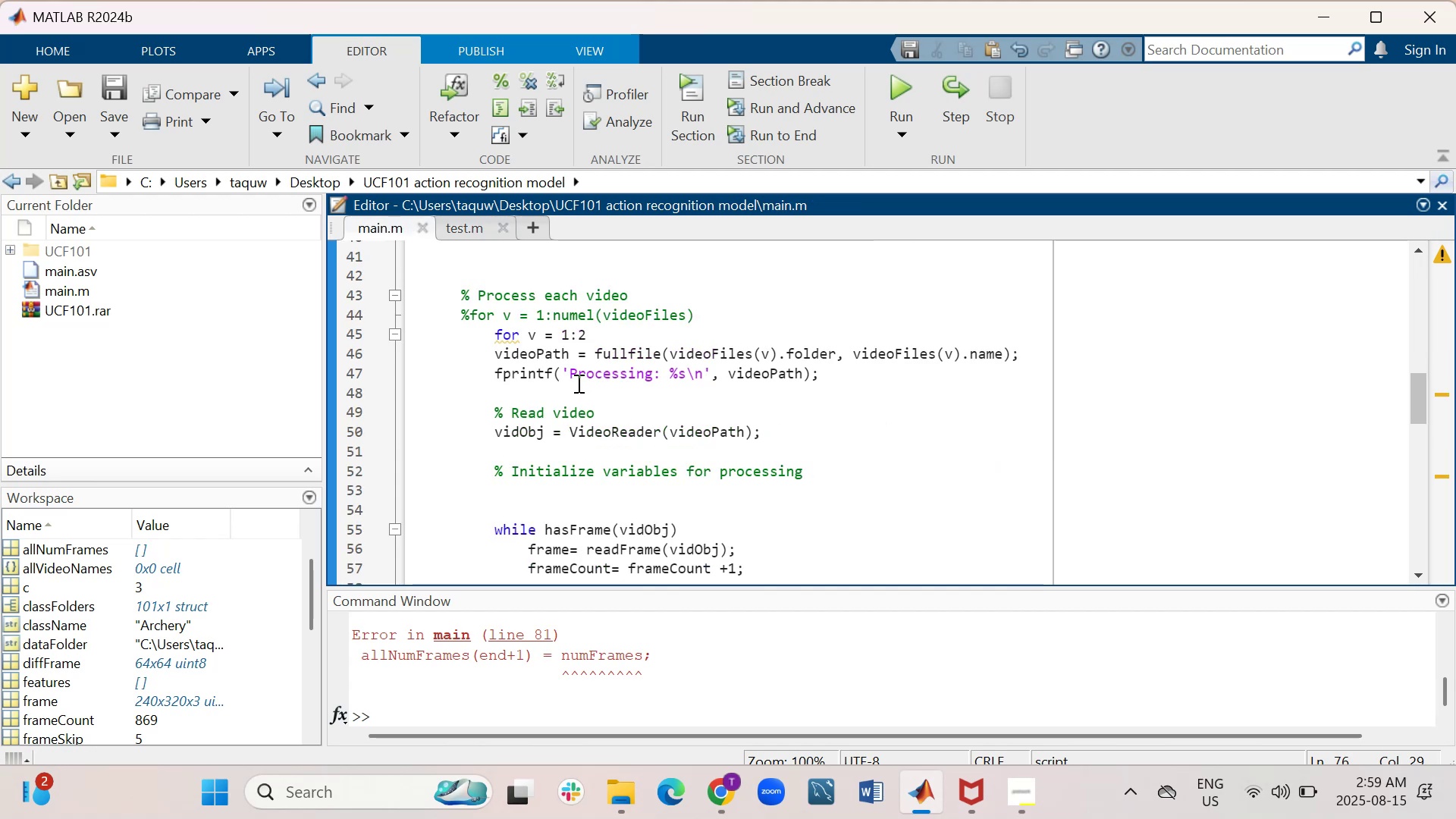 
wait(7.21)
 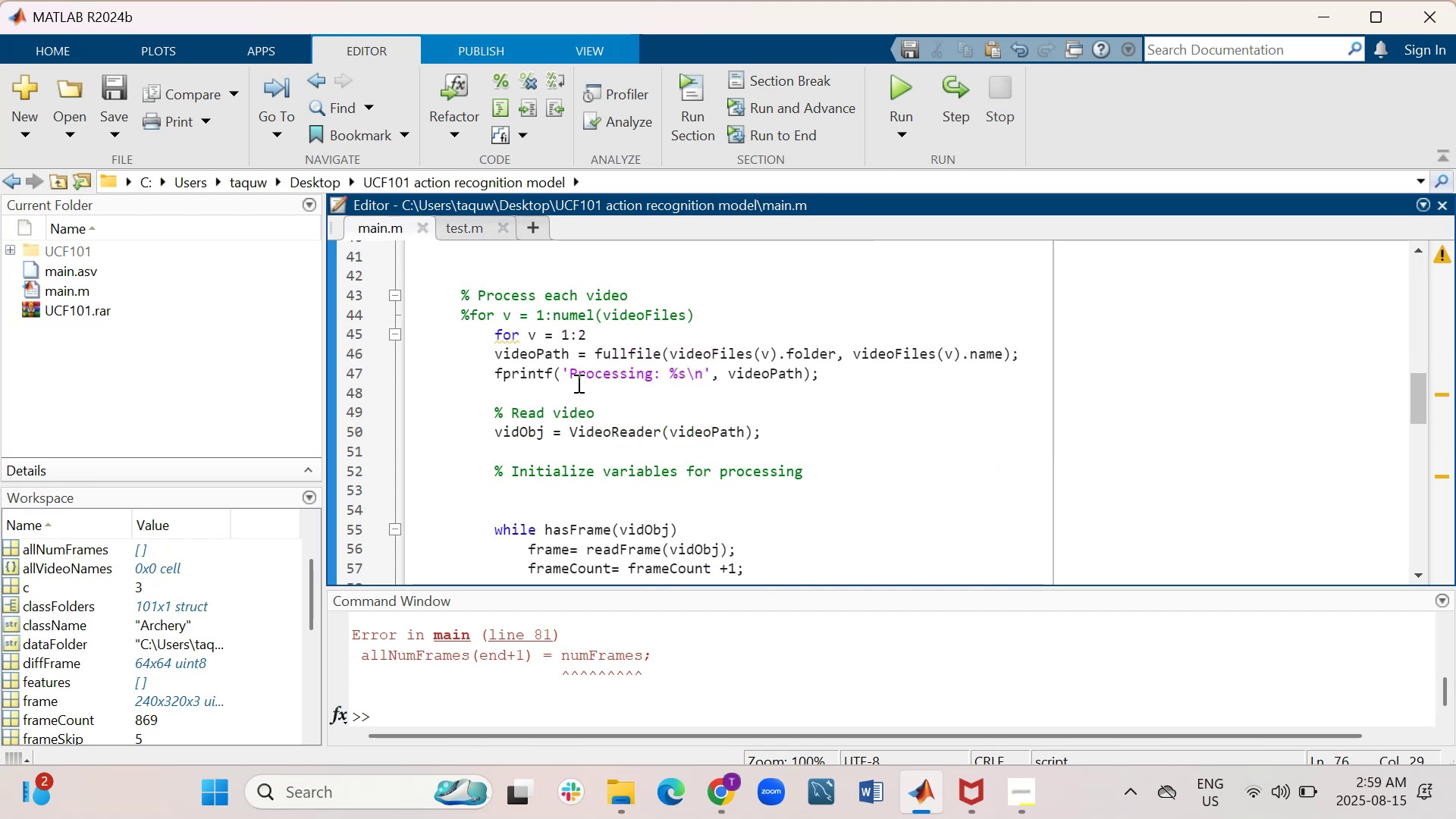 
left_click([475, 223])
 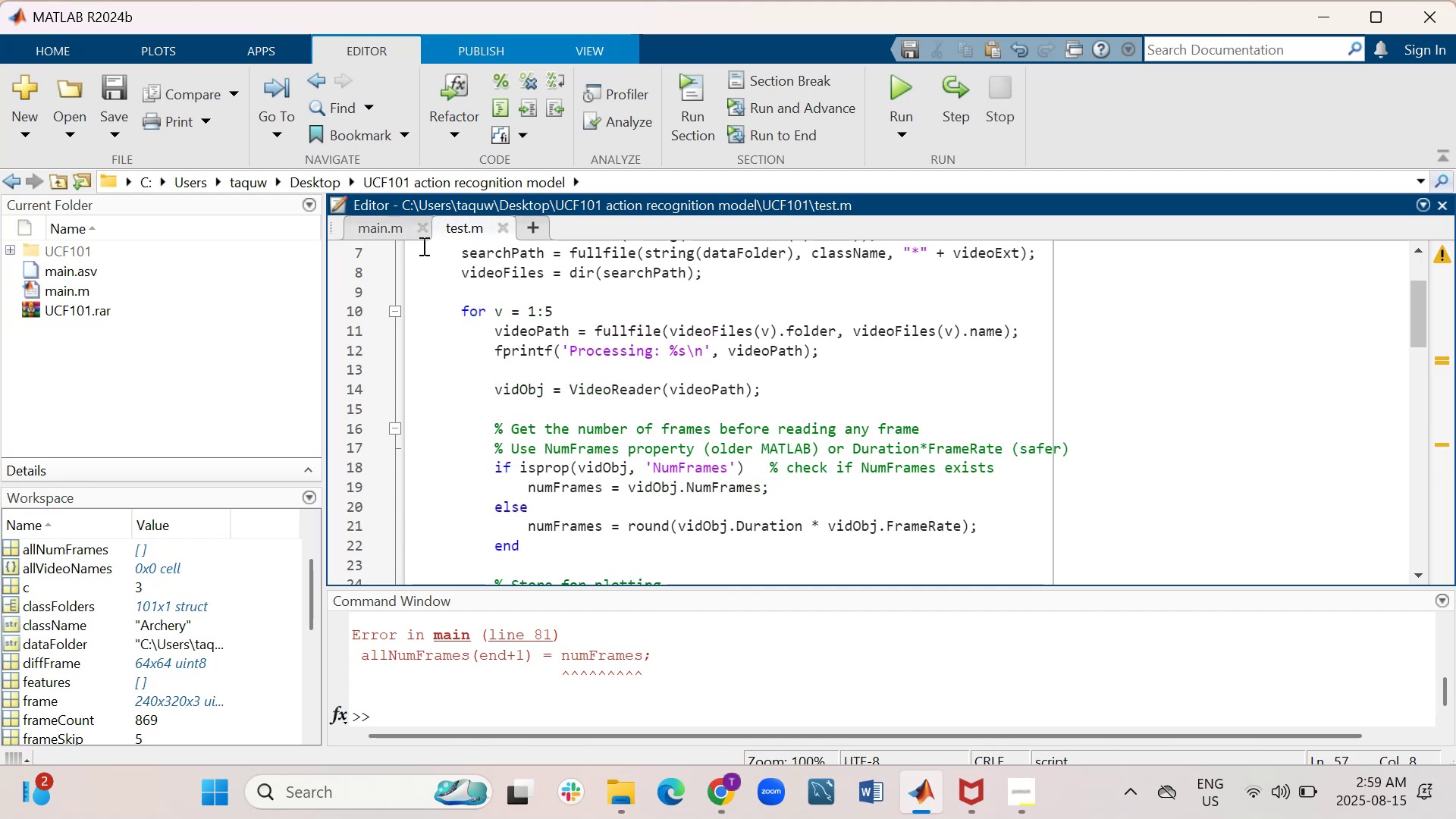 
left_click([392, 225])
 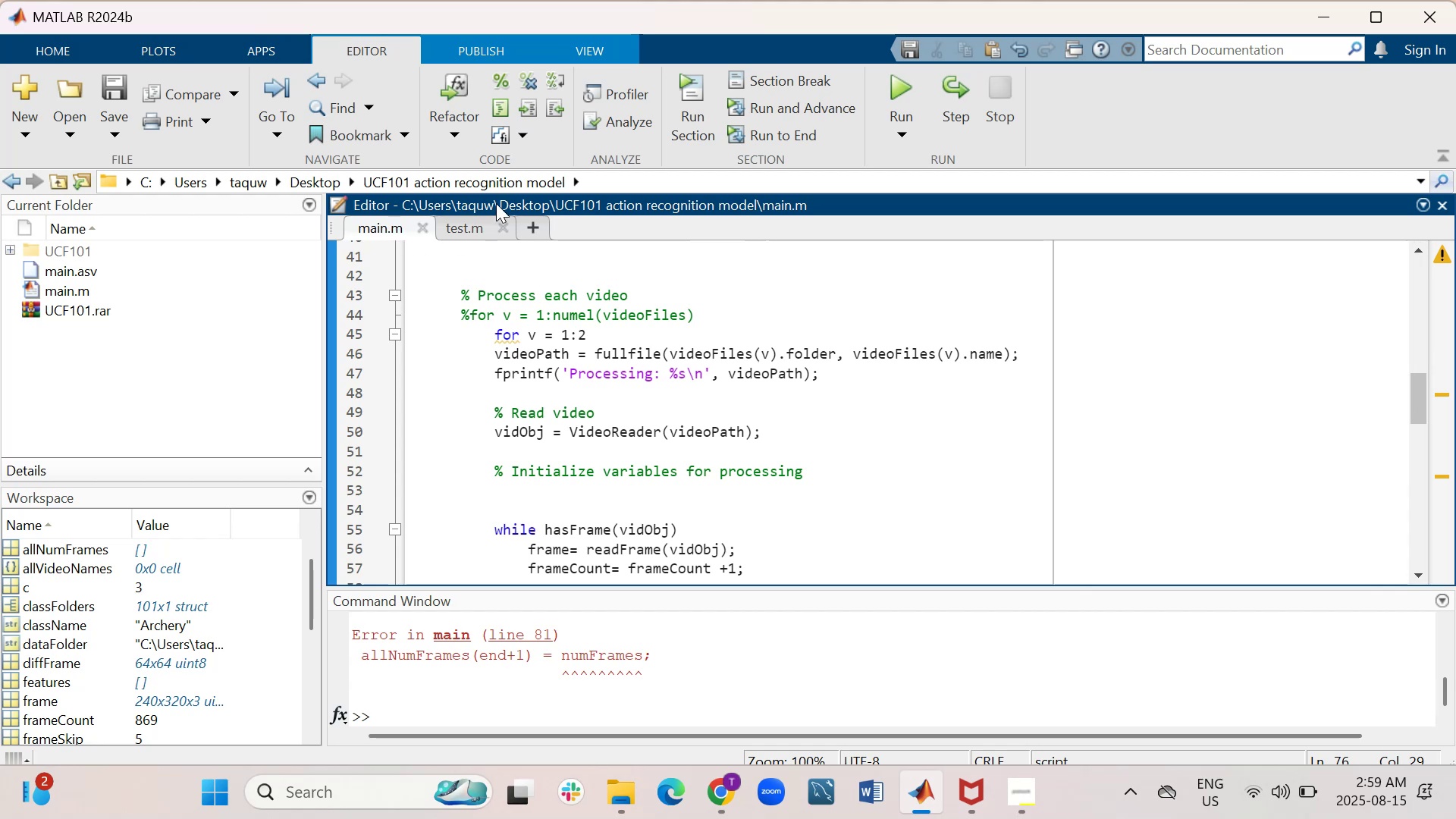 
left_click([480, 225])
 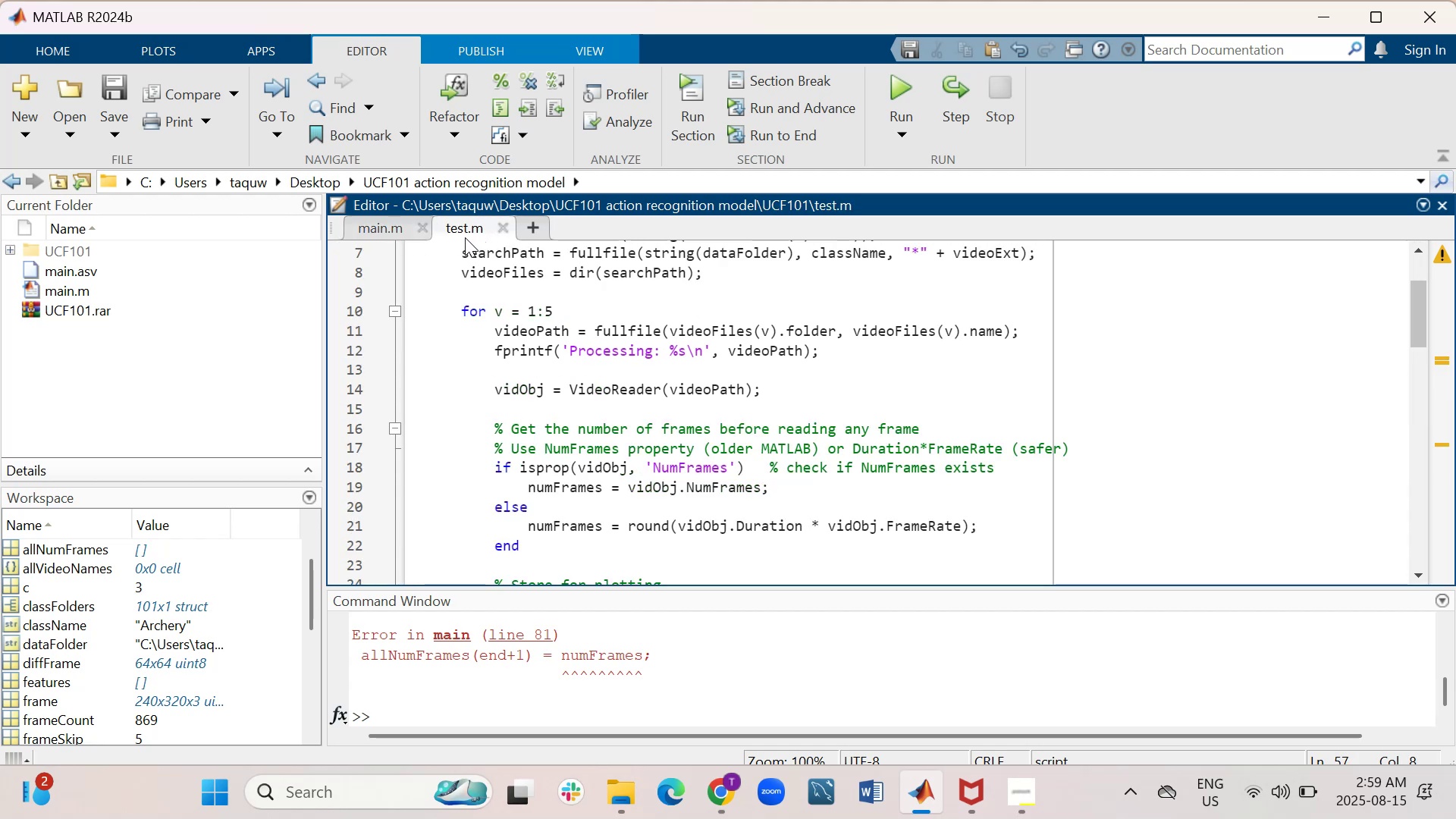 
left_click([387, 234])
 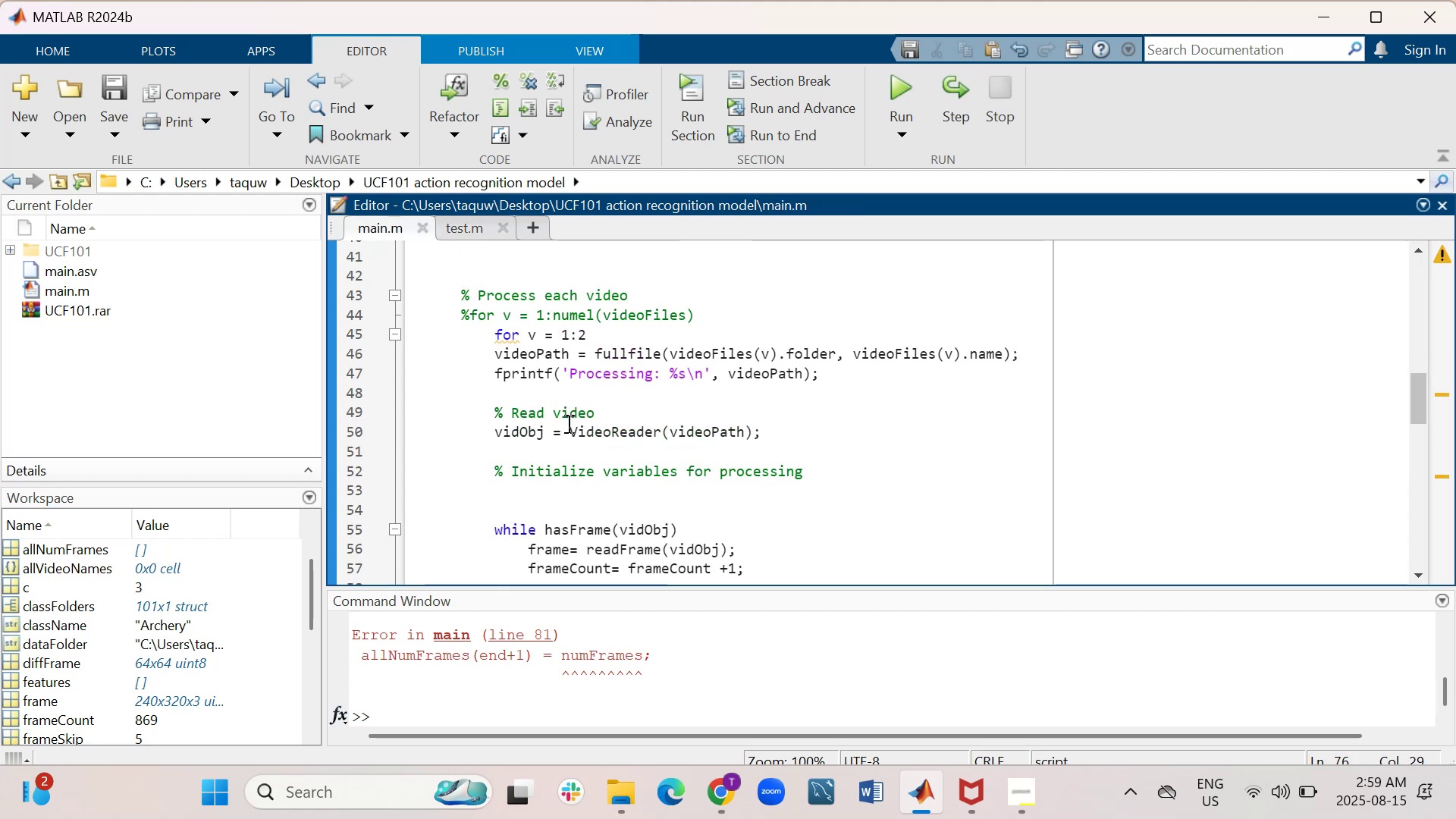 
scroll: coordinate [567, 423], scroll_direction: down, amount: 1.0
 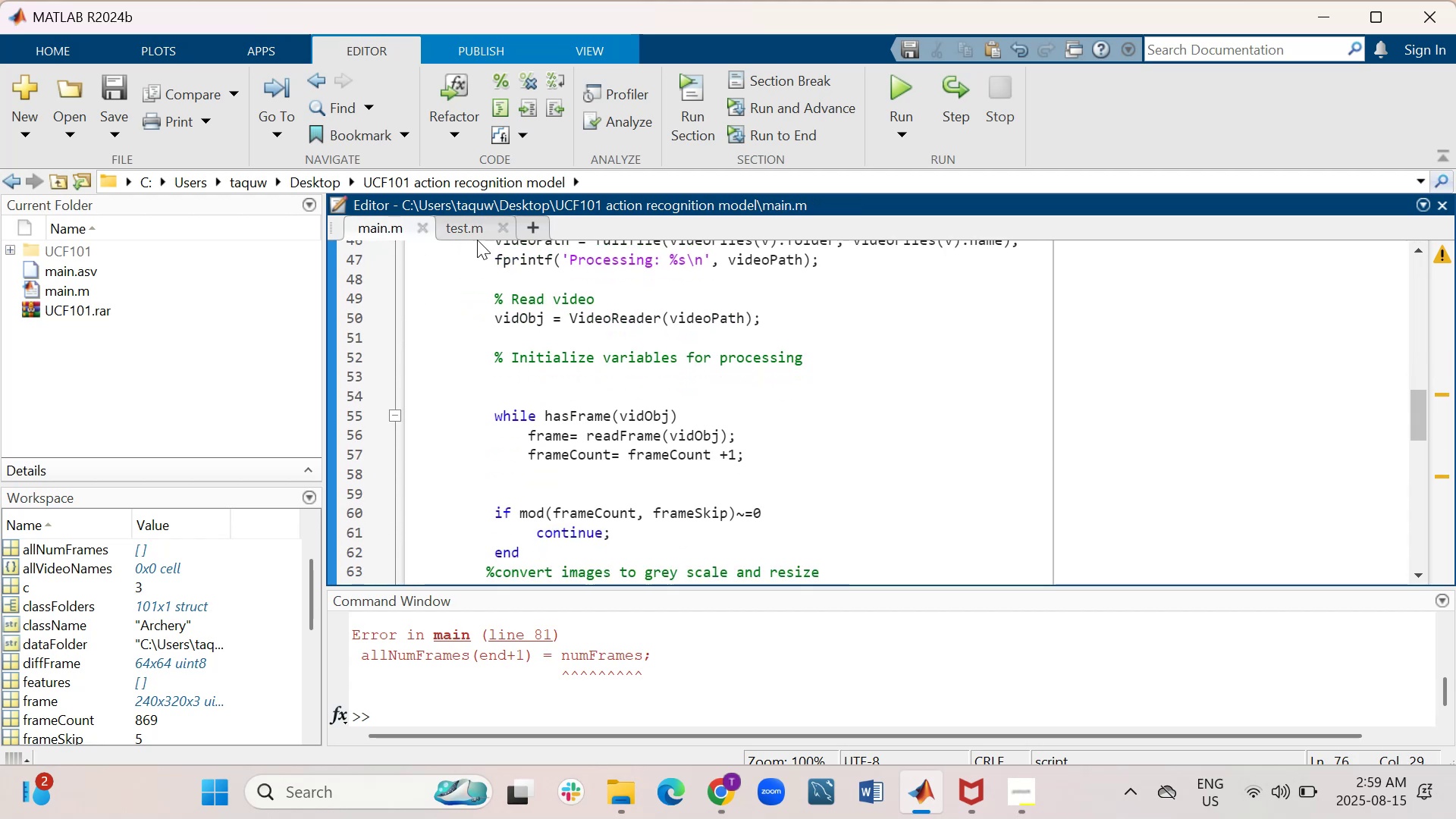 
left_click([471, 228])
 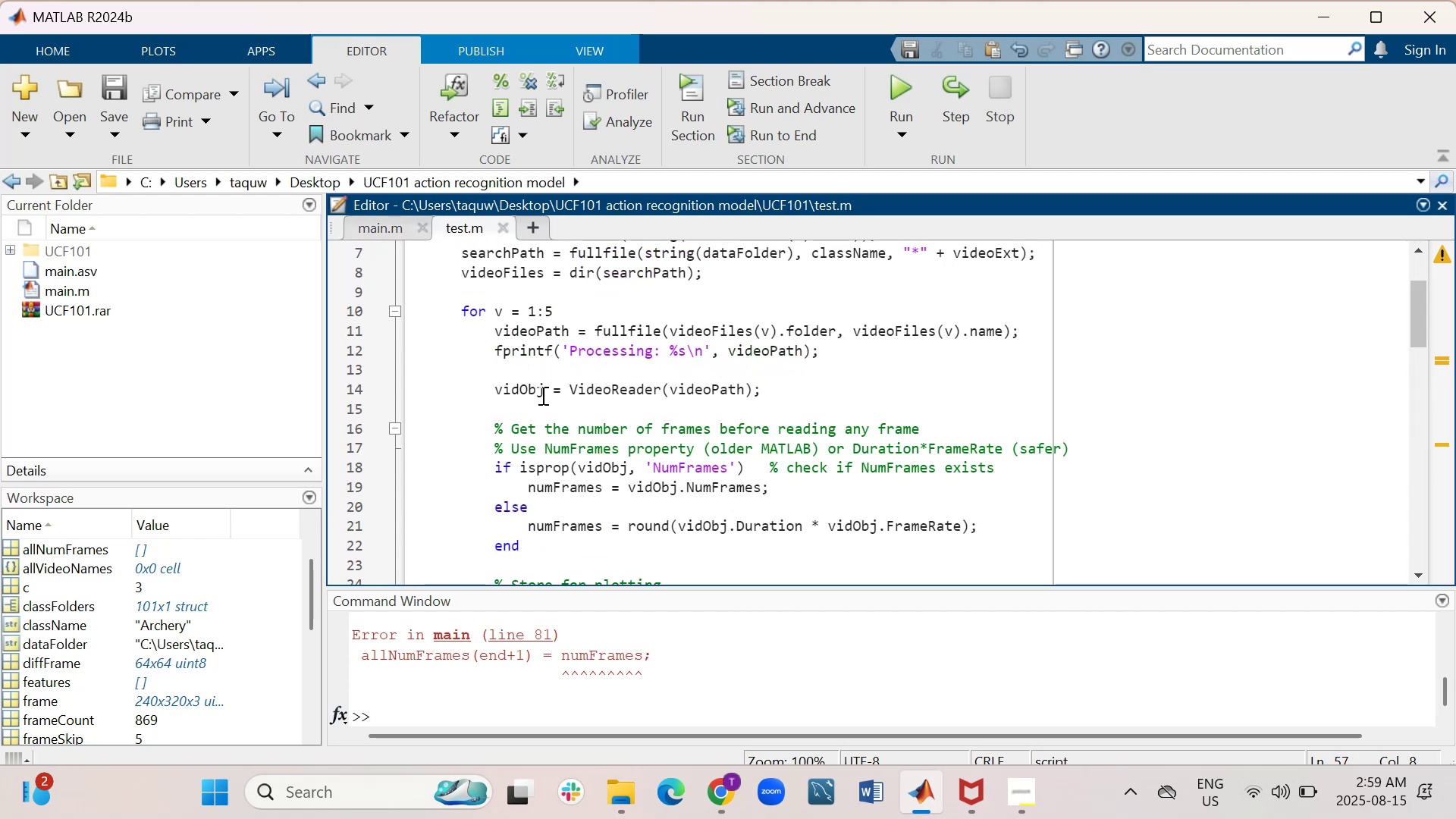 
scroll: coordinate [541, 395], scroll_direction: down, amount: 2.0
 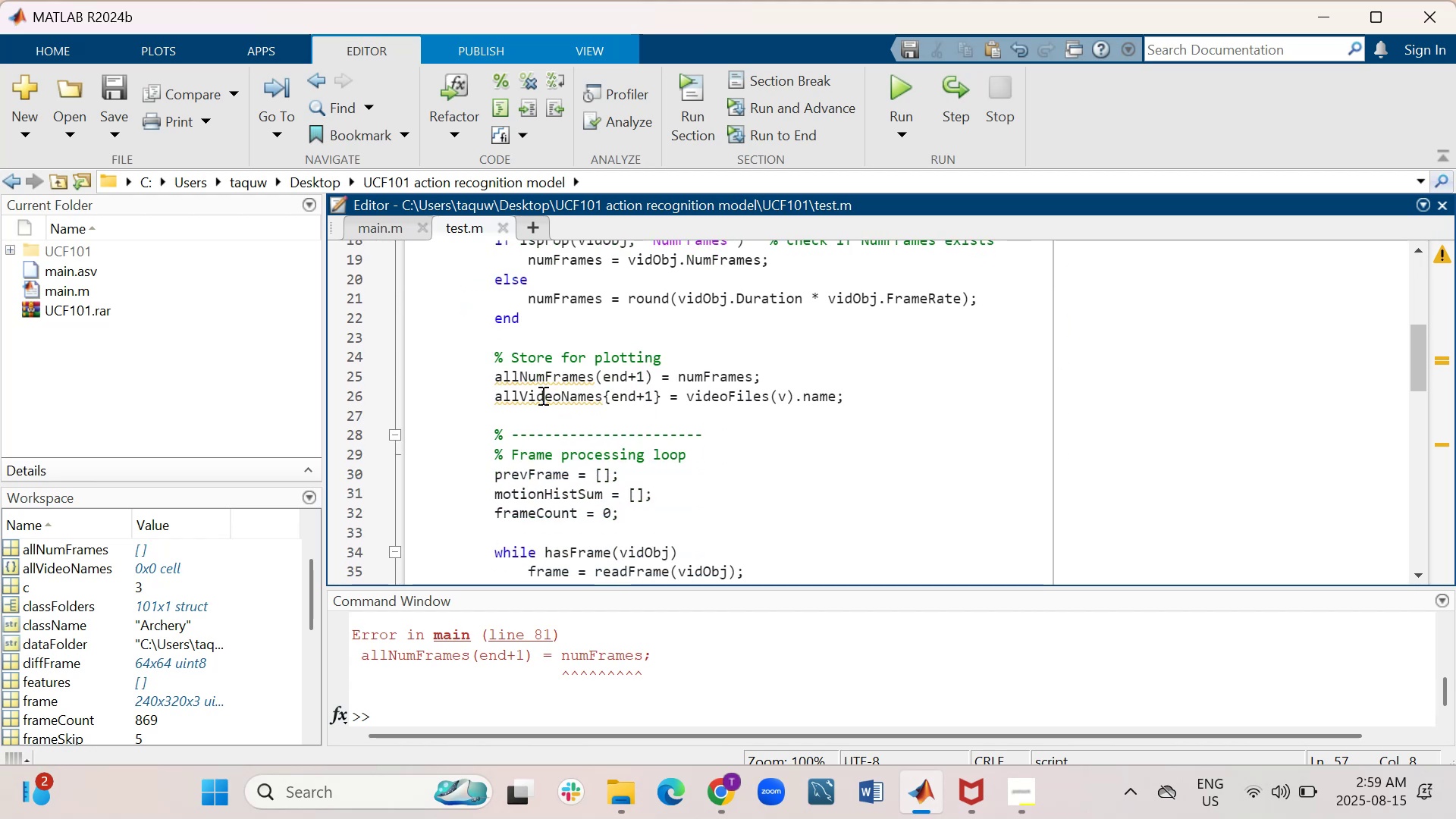 
wait(9.65)
 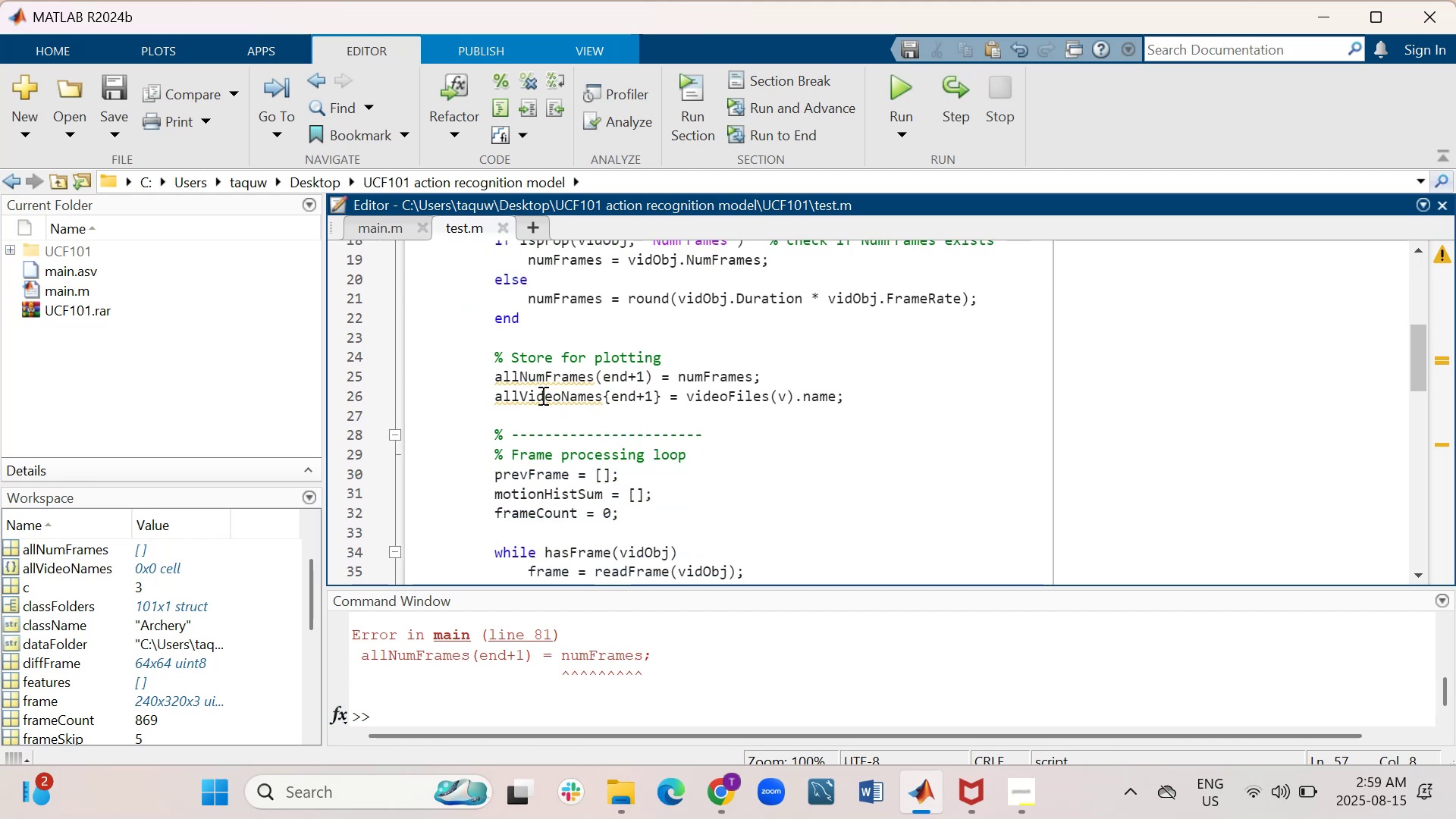 
scroll: coordinate [541, 395], scroll_direction: up, amount: 1.0
 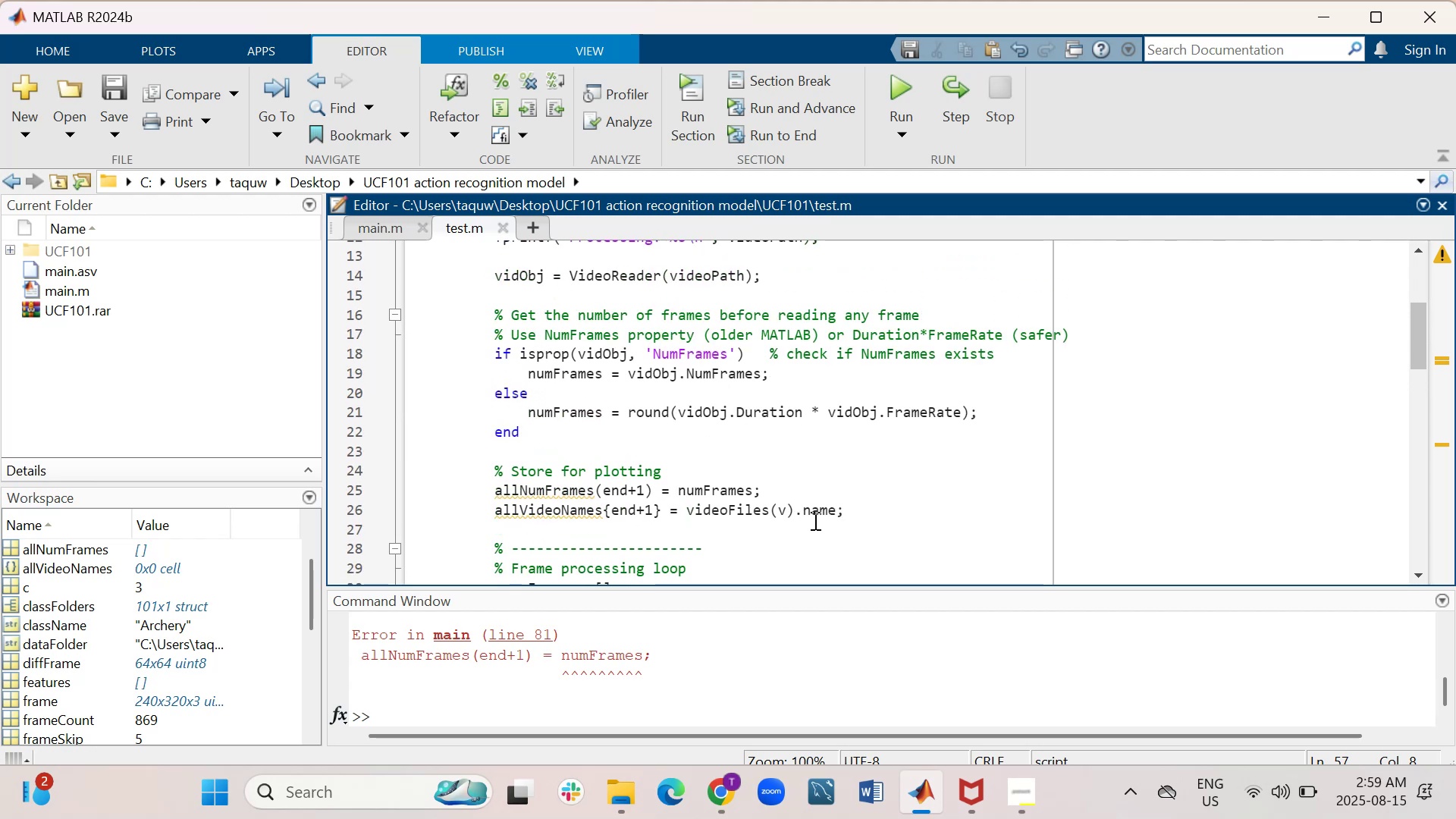 
left_click_drag(start_coordinate=[877, 521], to_coordinate=[488, 358])
 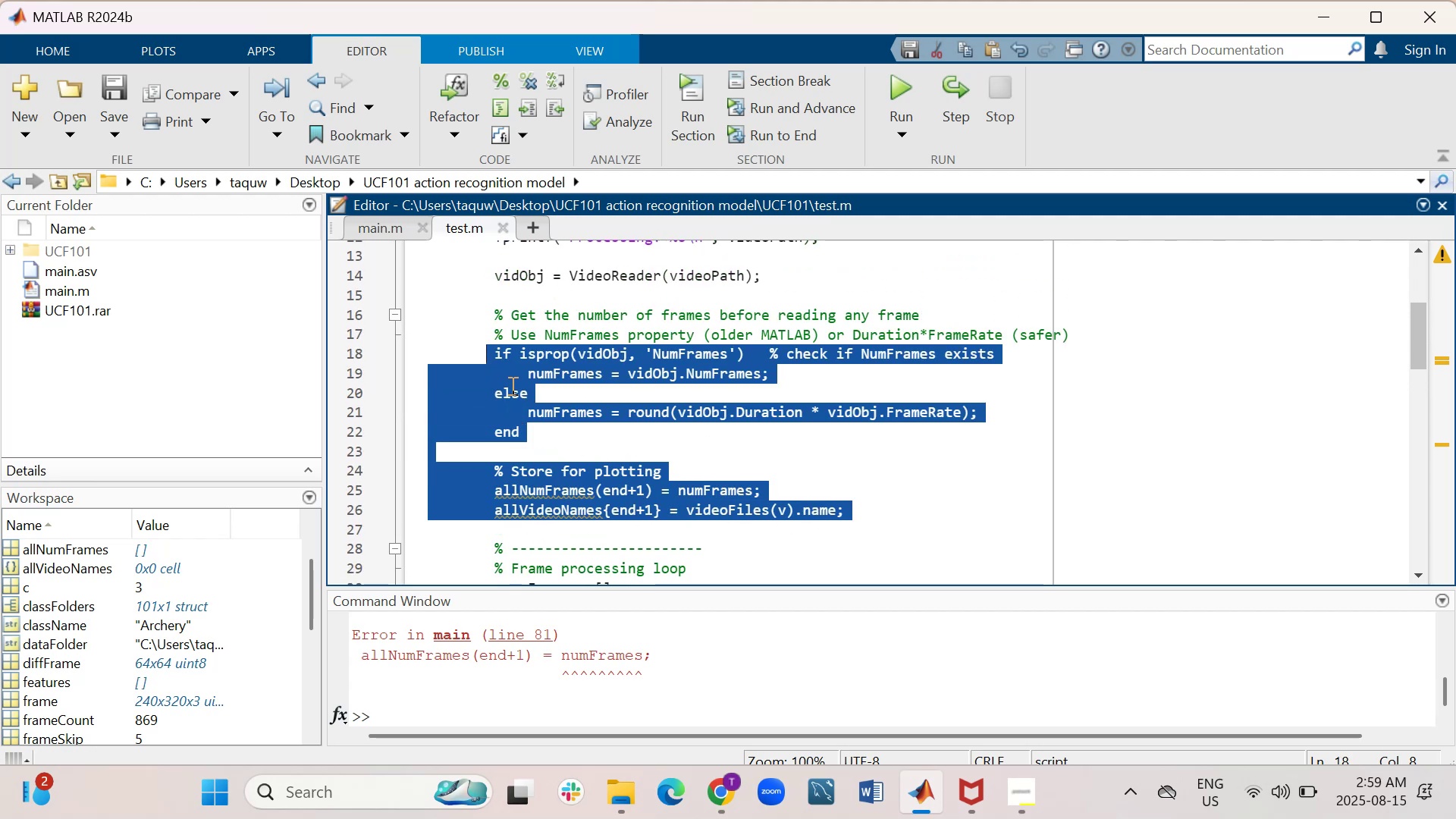 
right_click([511, 385])
 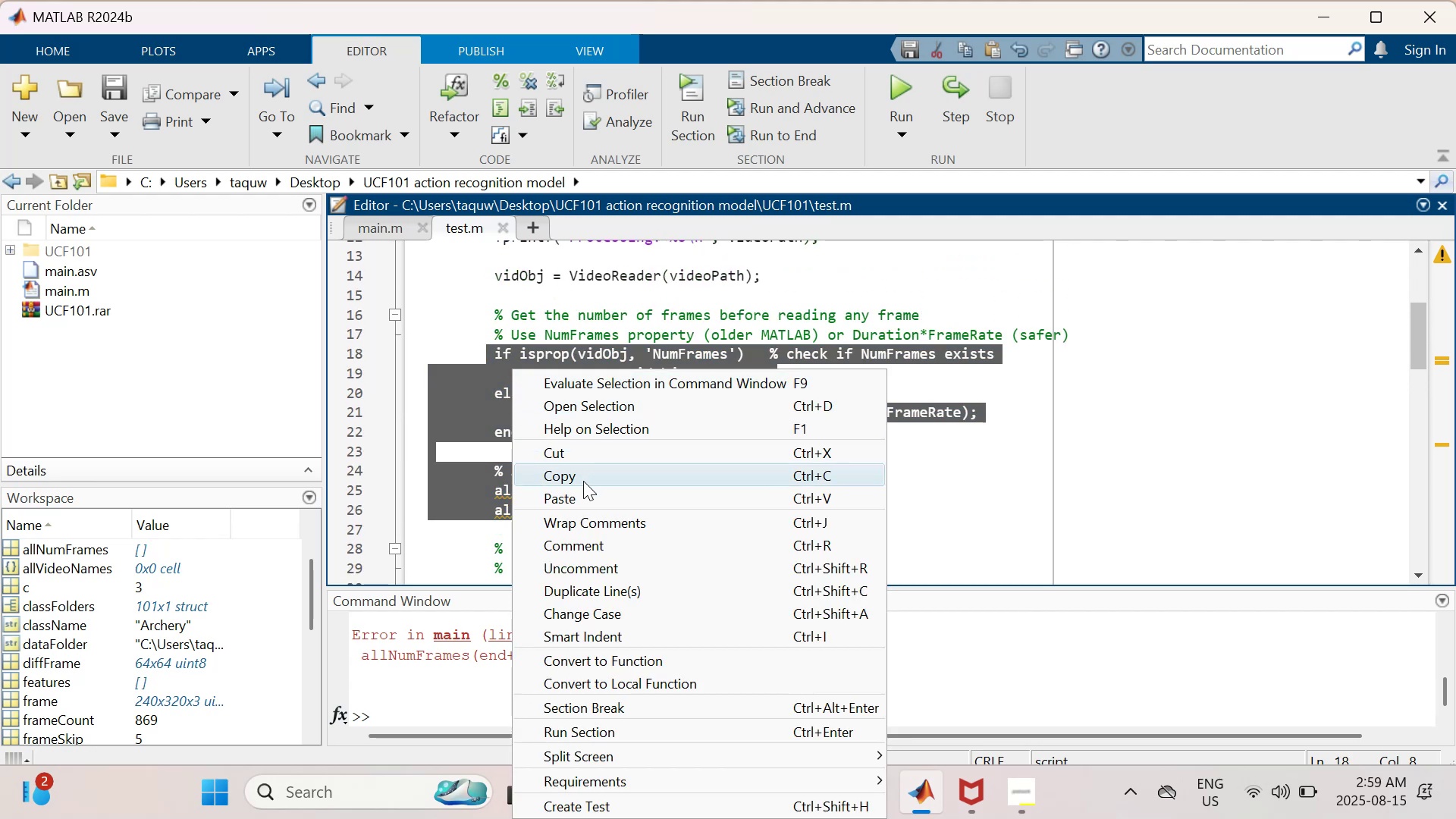 
left_click([581, 476])
 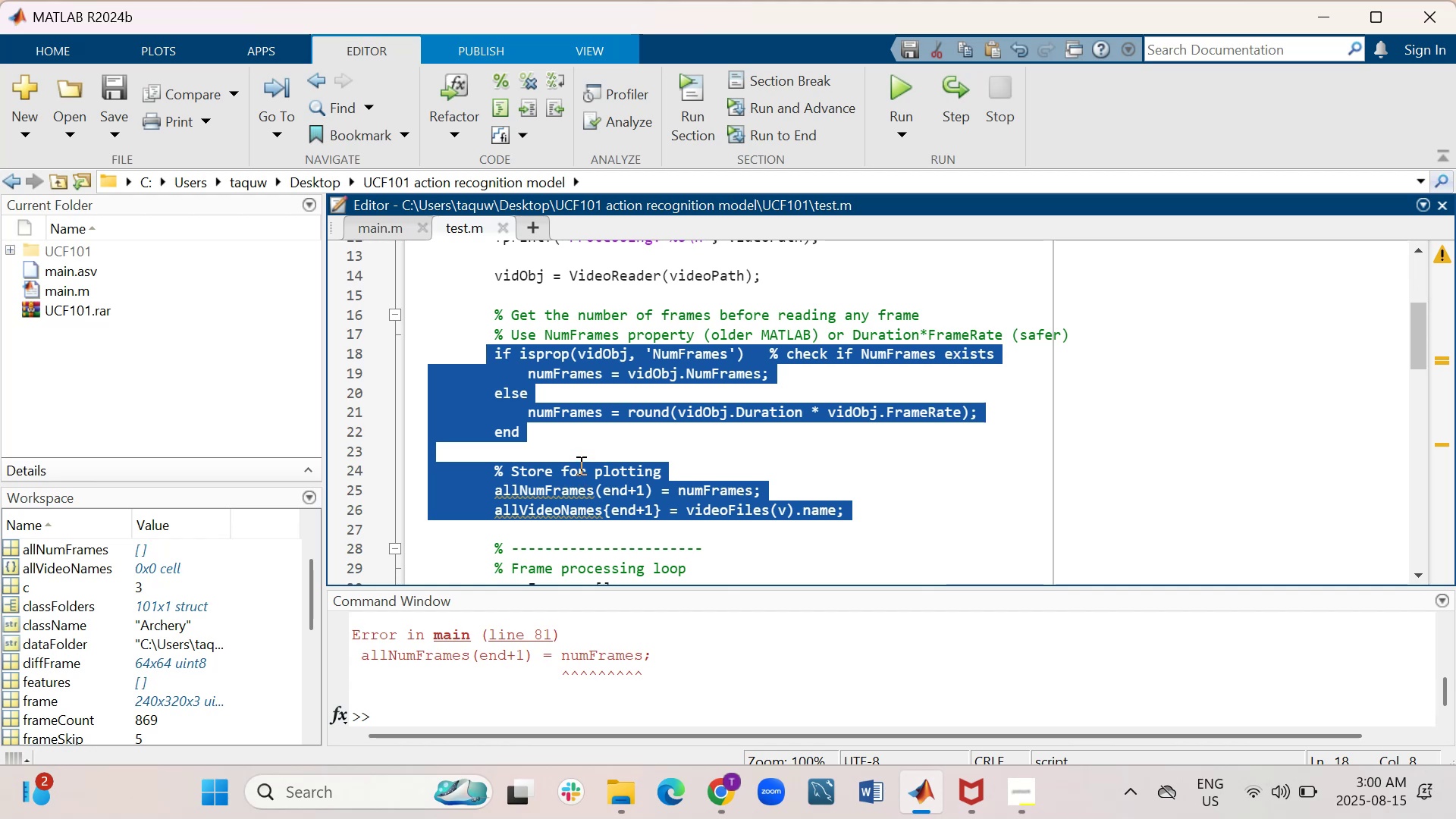 
wait(5.92)
 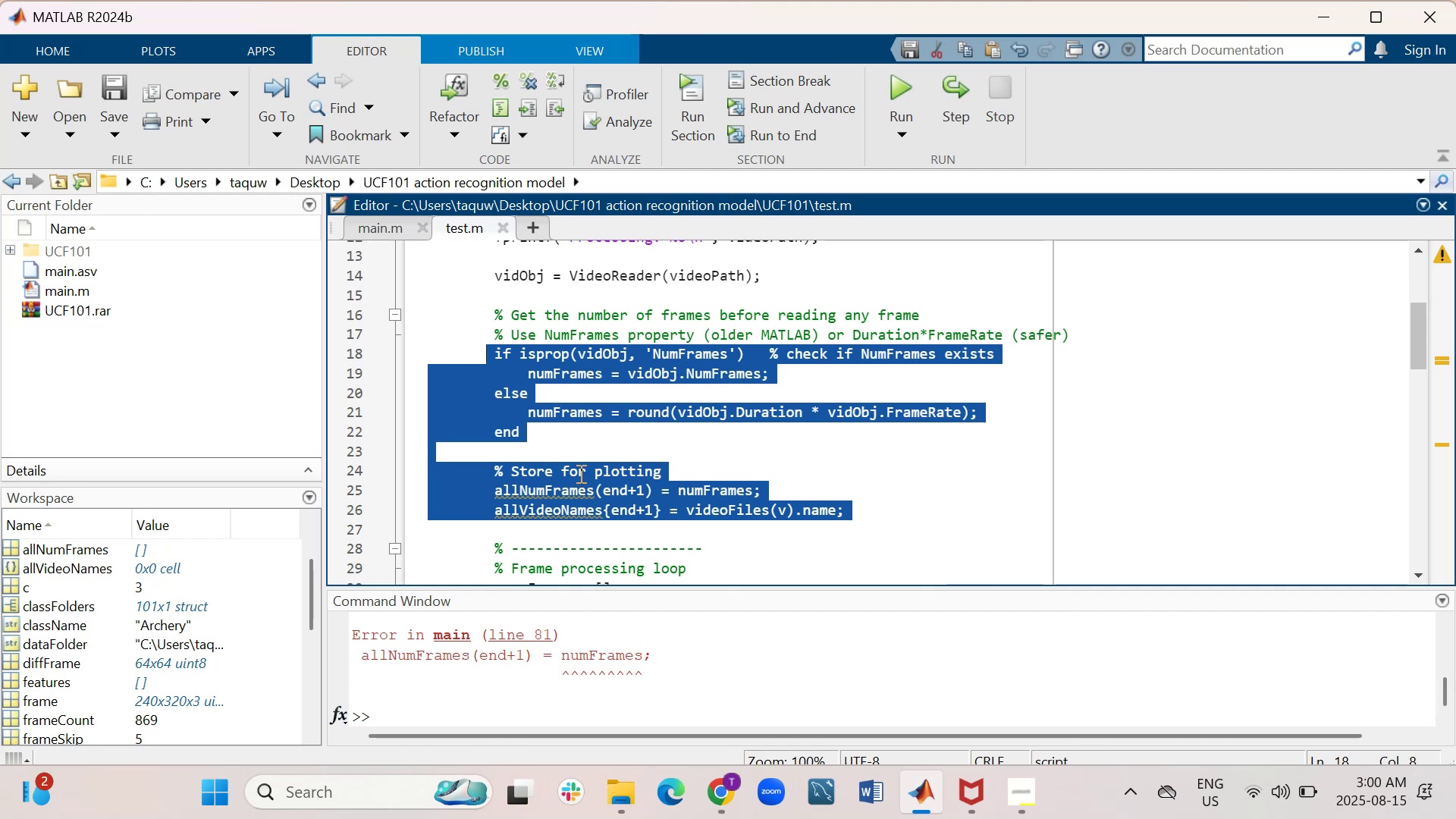 
left_click([391, 225])
 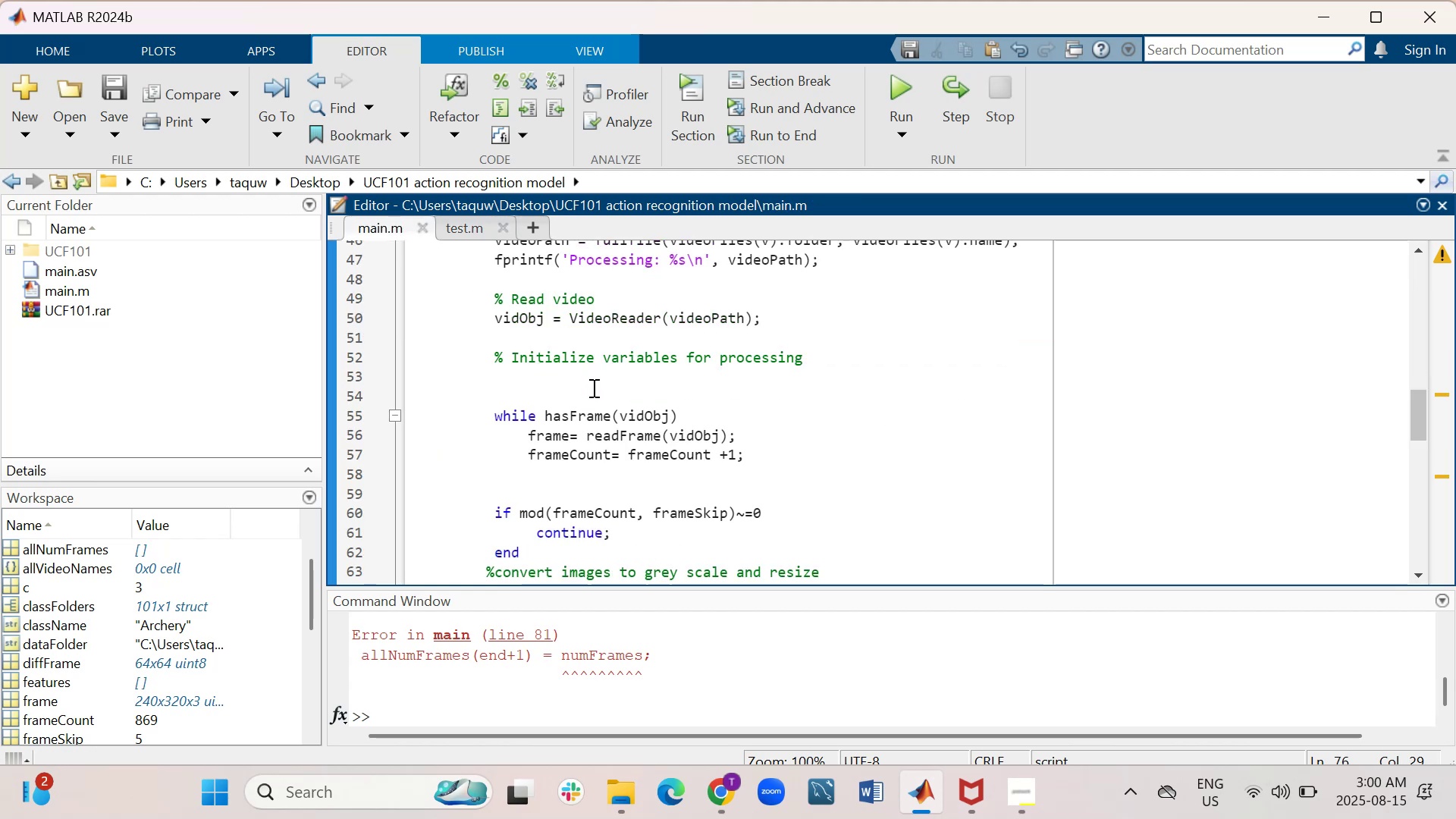 
left_click([596, 383])
 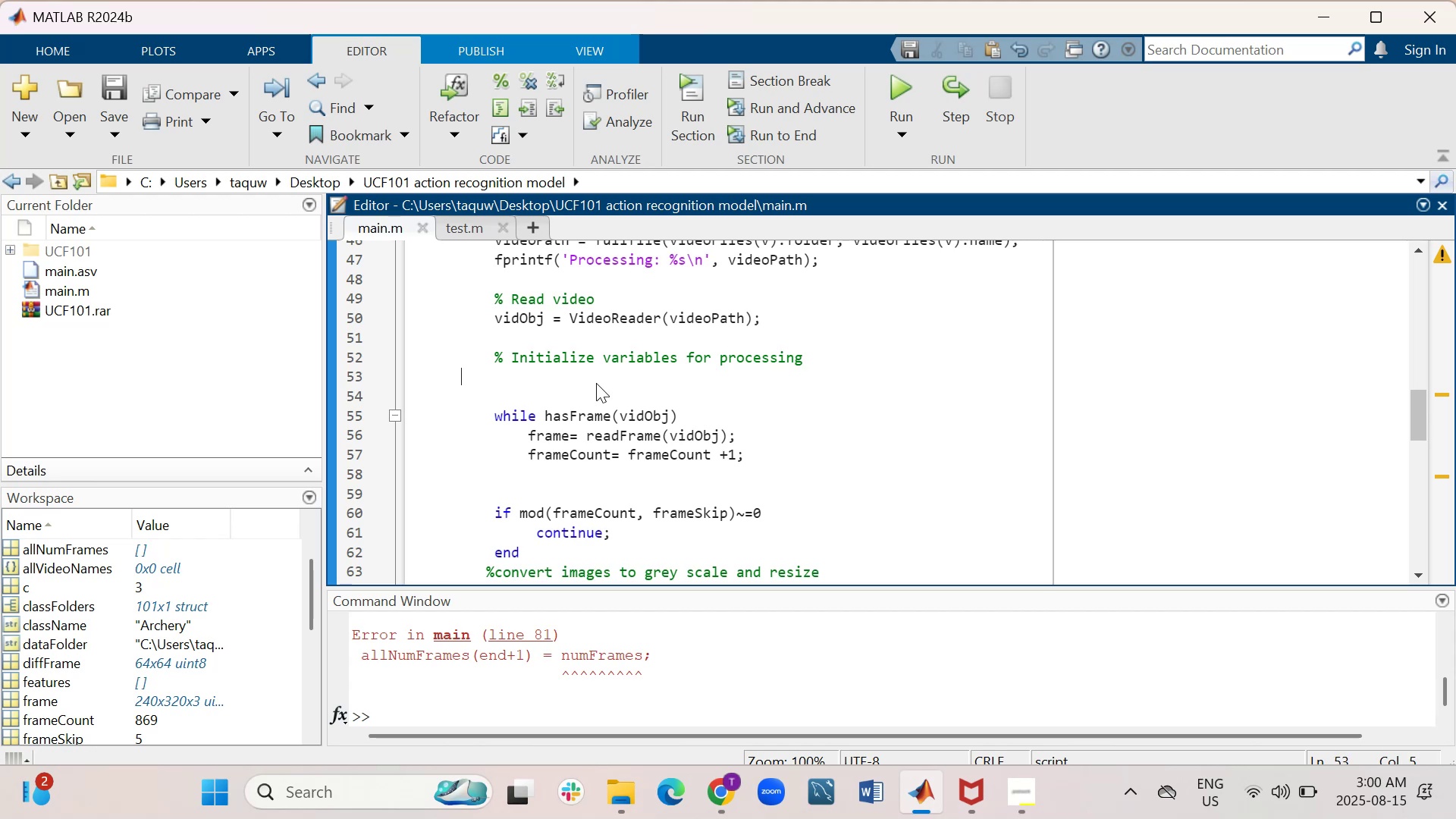 
right_click([596, 383])
 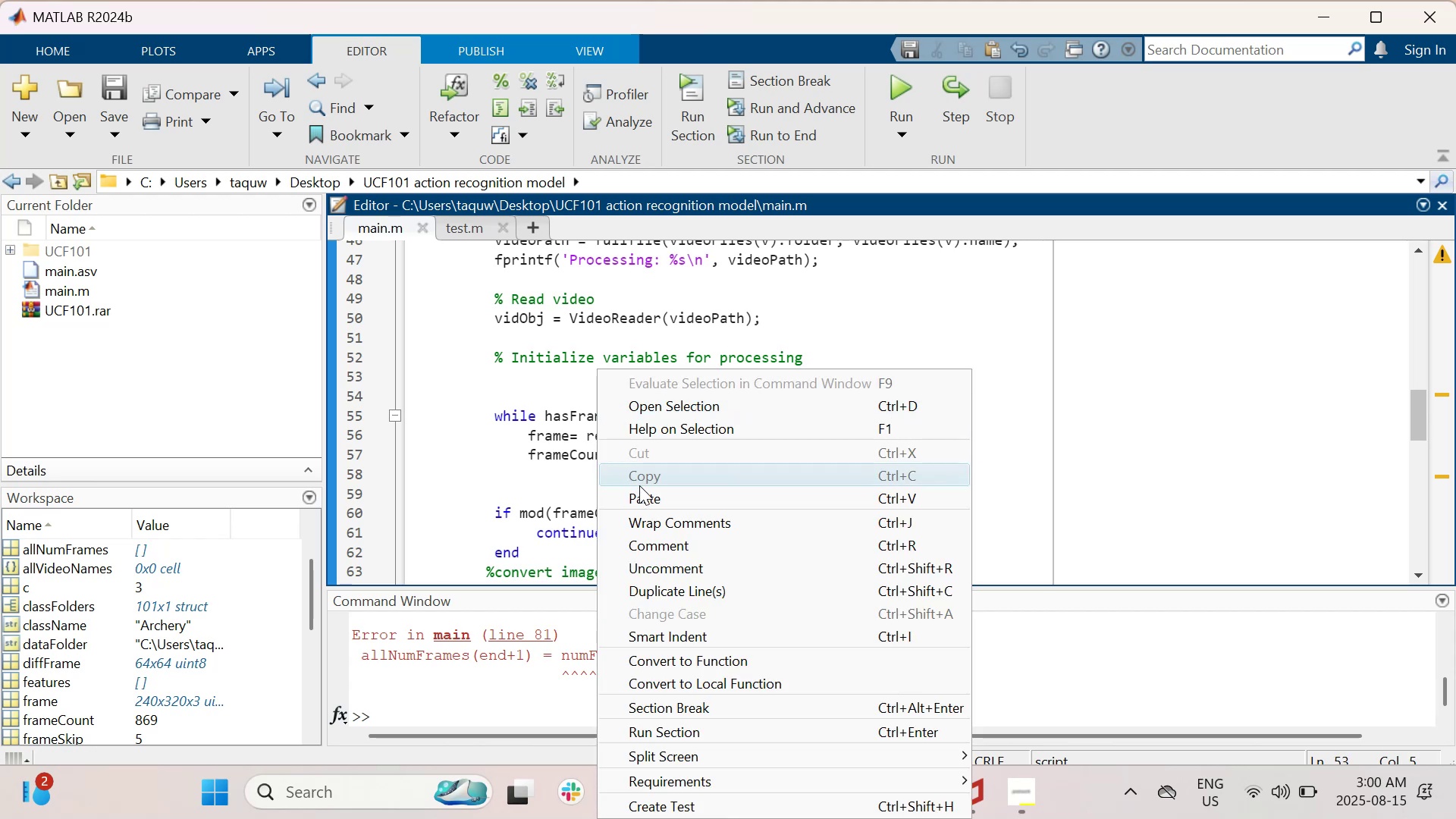 
left_click([639, 493])
 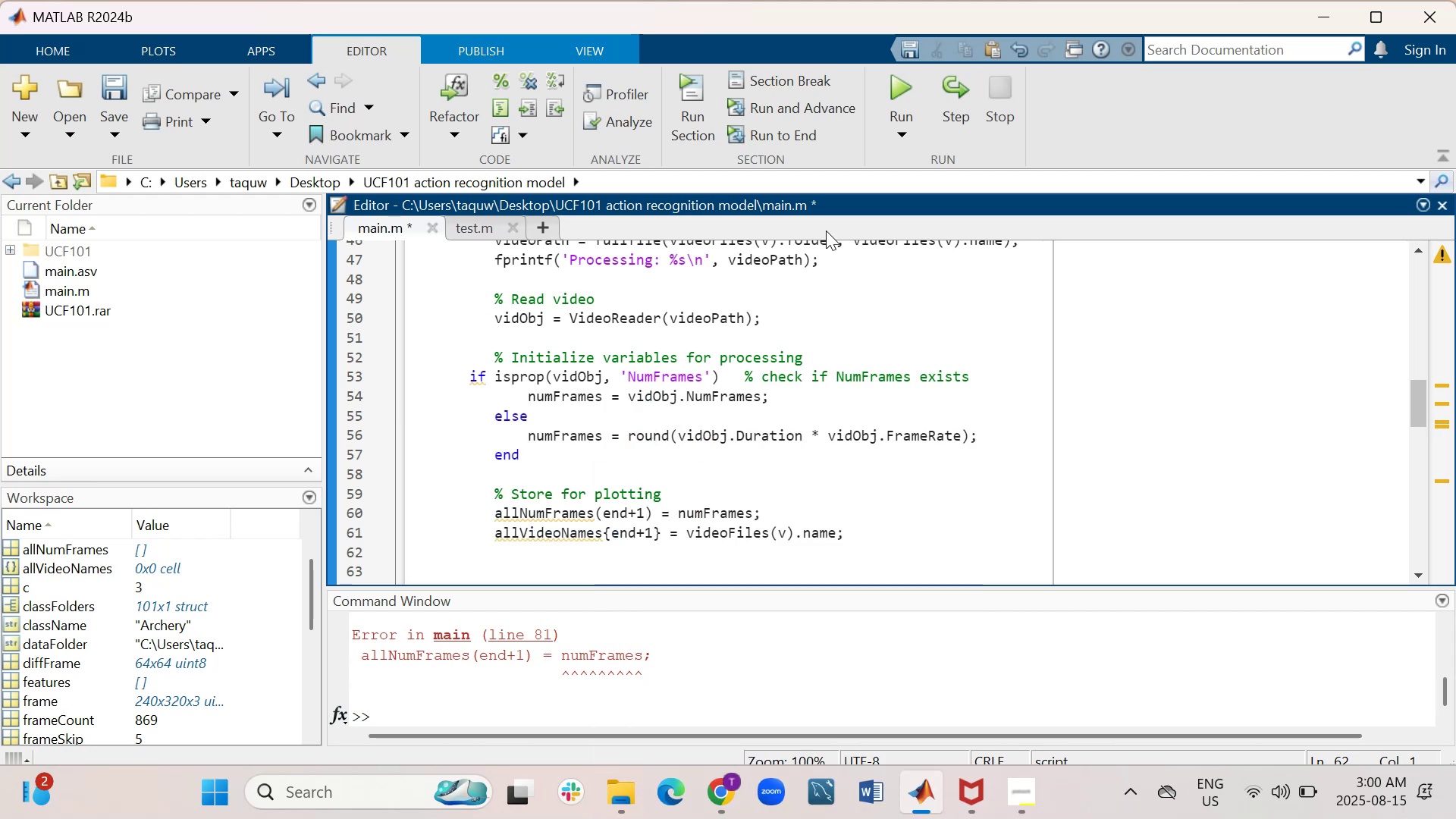 
left_click([902, 86])
 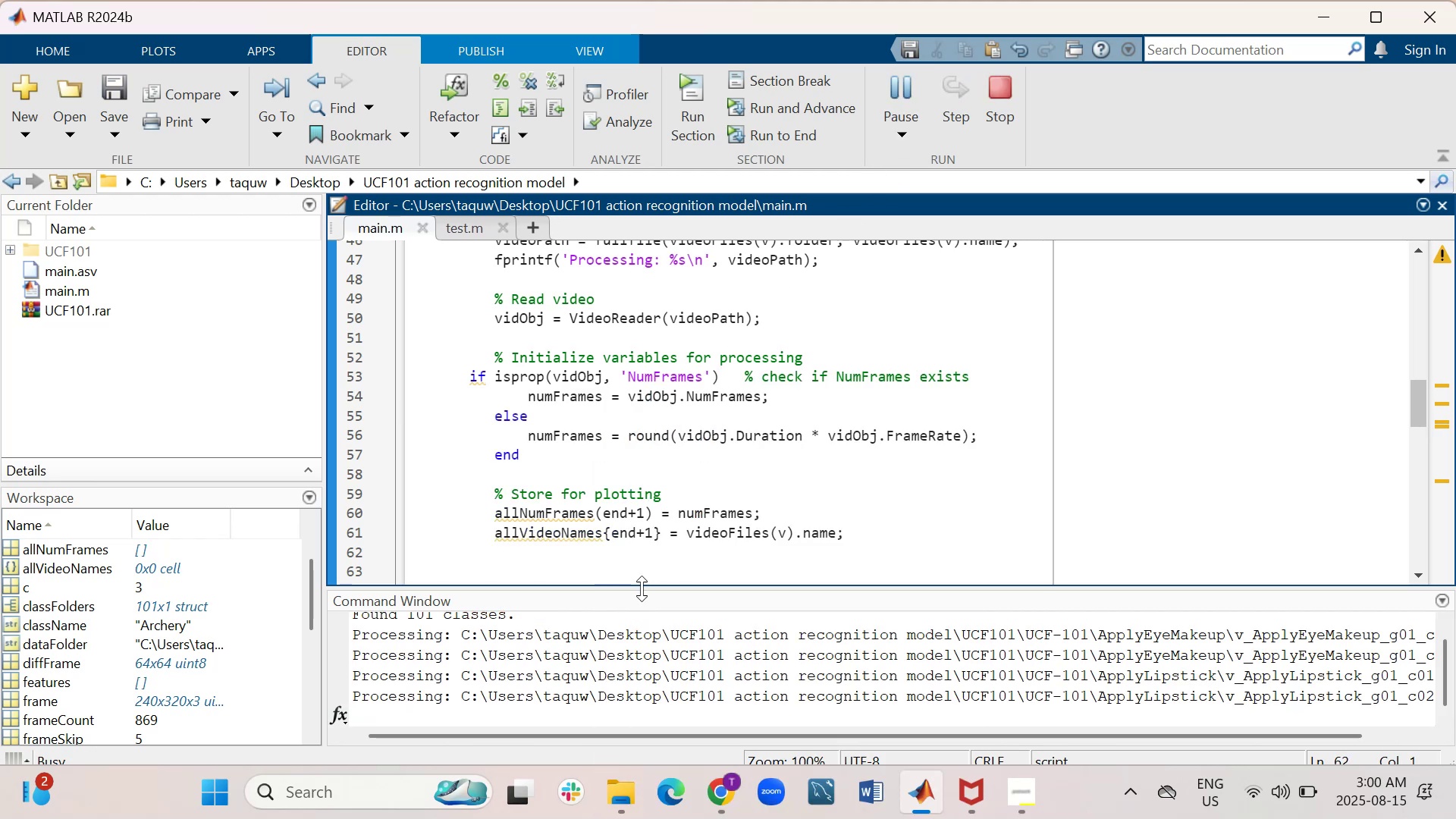 
scroll: coordinate [661, 477], scroll_direction: down, amount: 1.0
 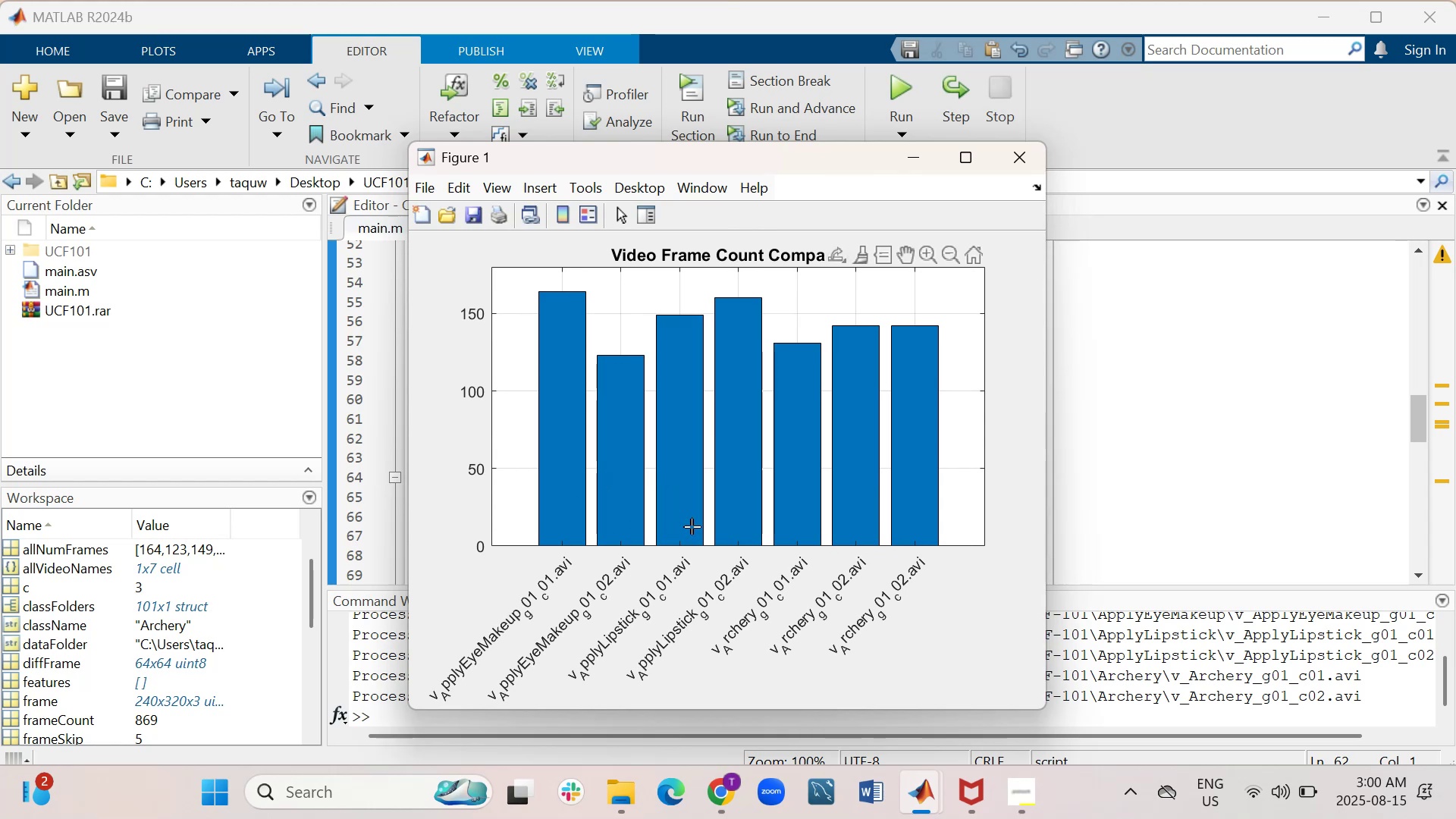 
wait(7.31)
 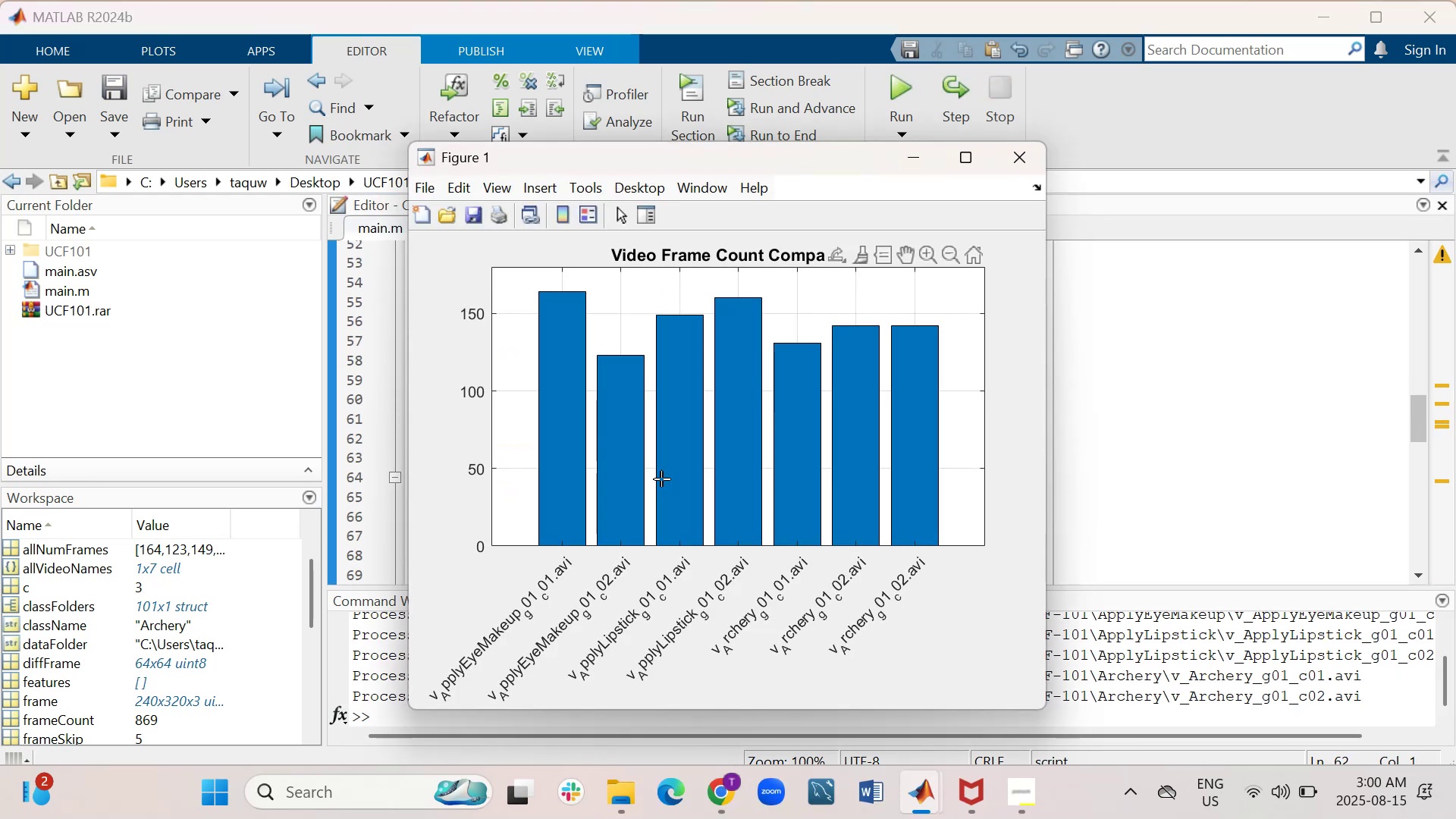 
left_click([968, 160])
 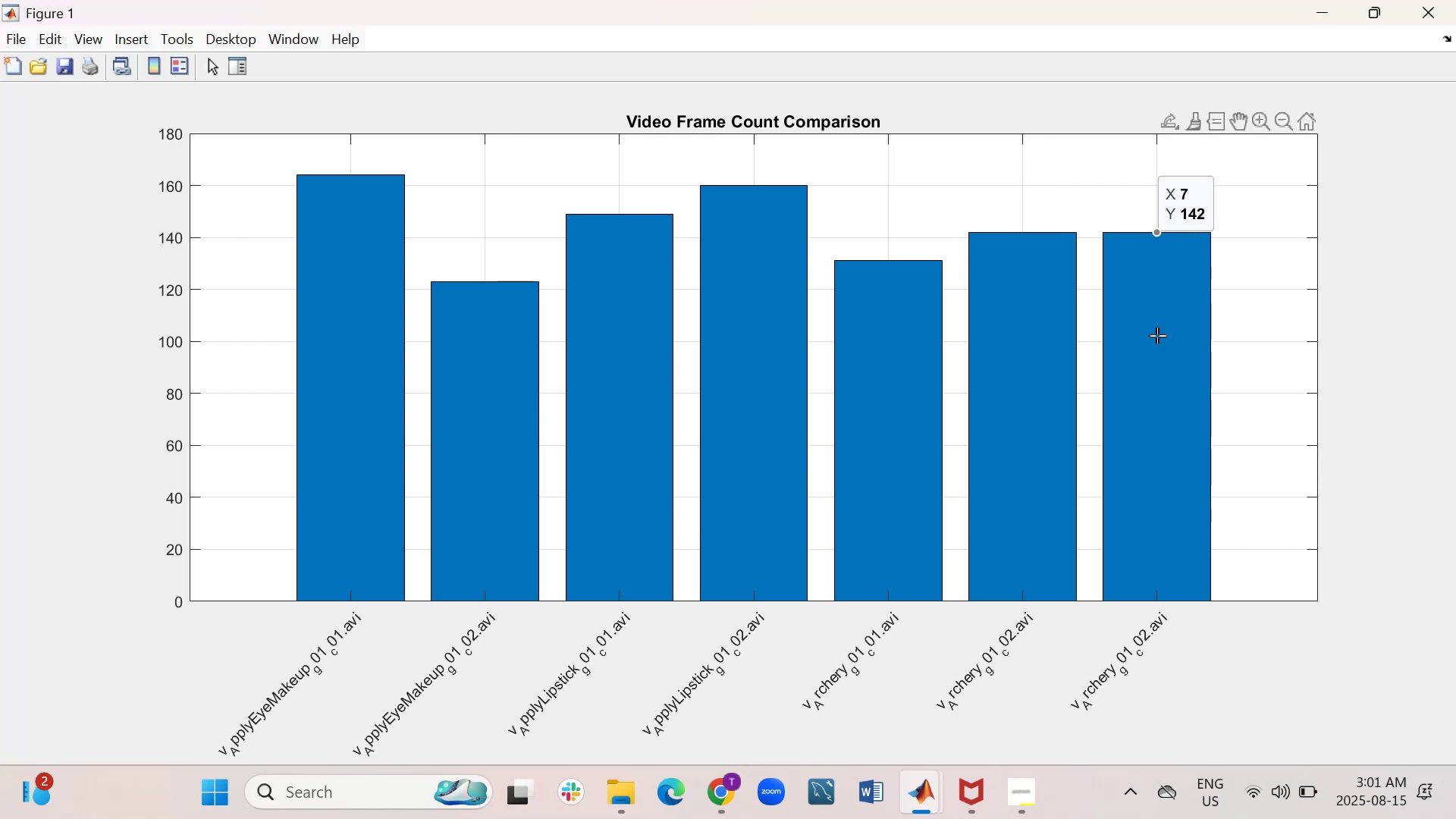 
wait(41.41)
 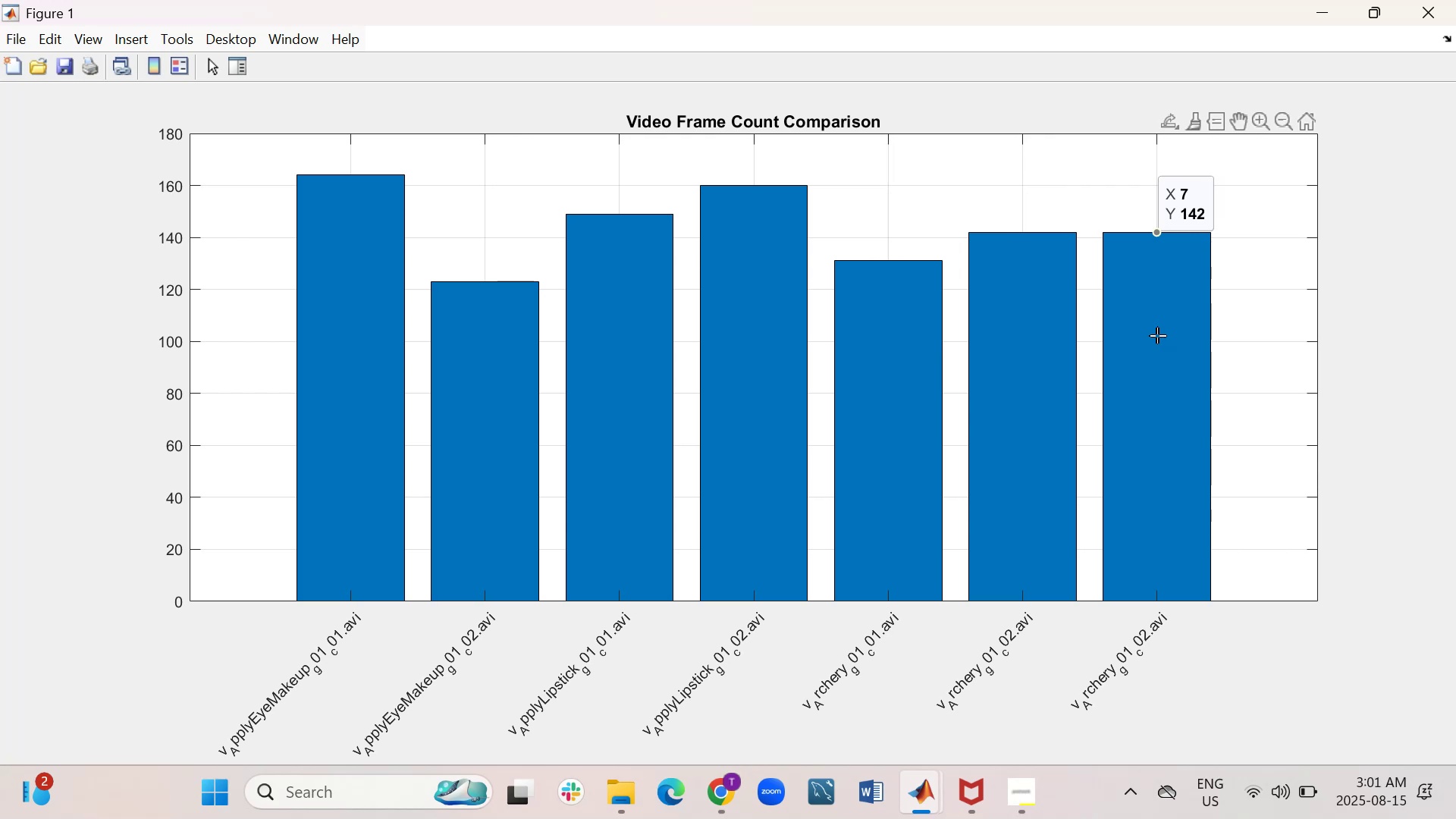 
left_click([590, 705])
 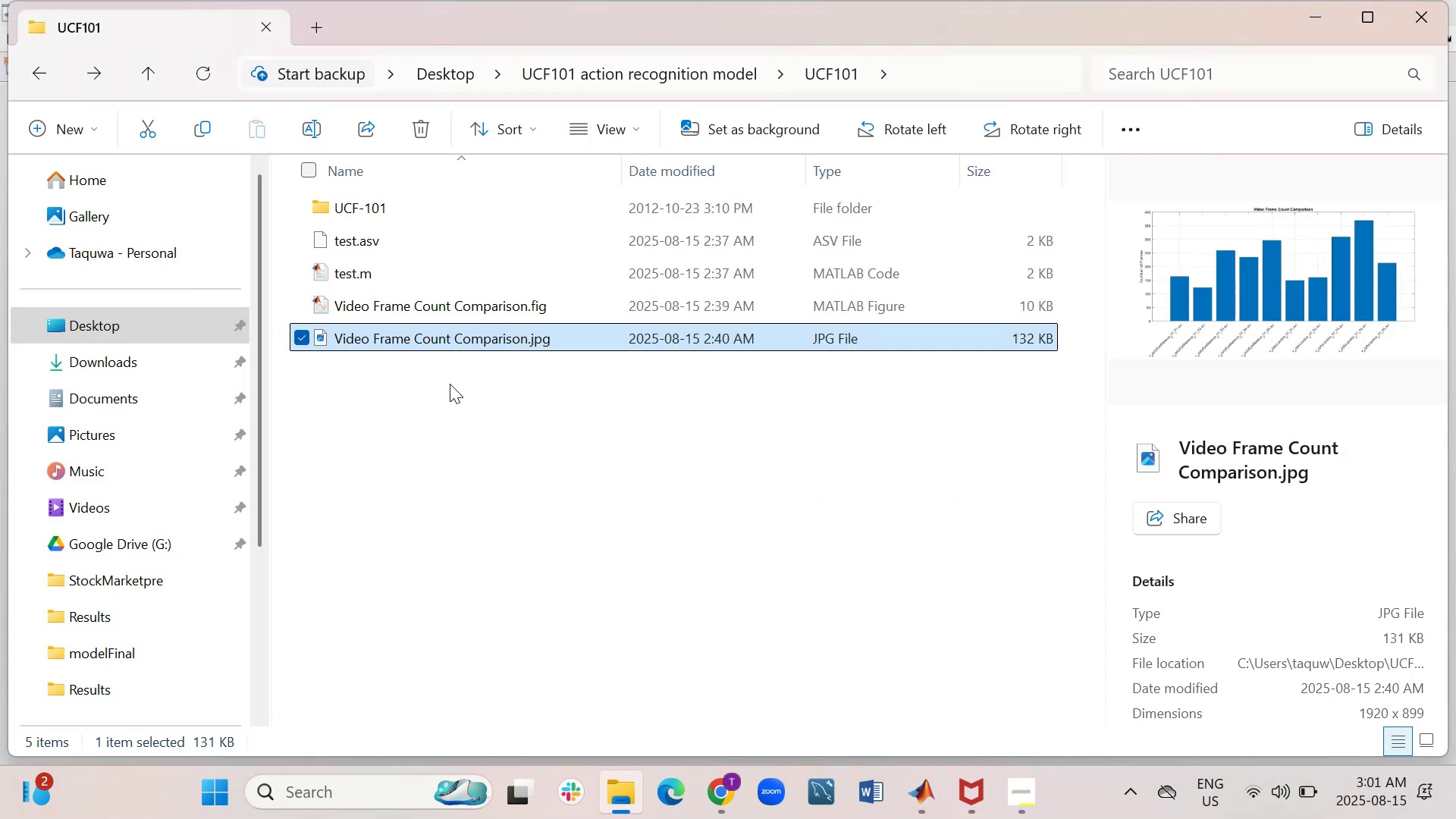 
mouse_move([447, 332])
 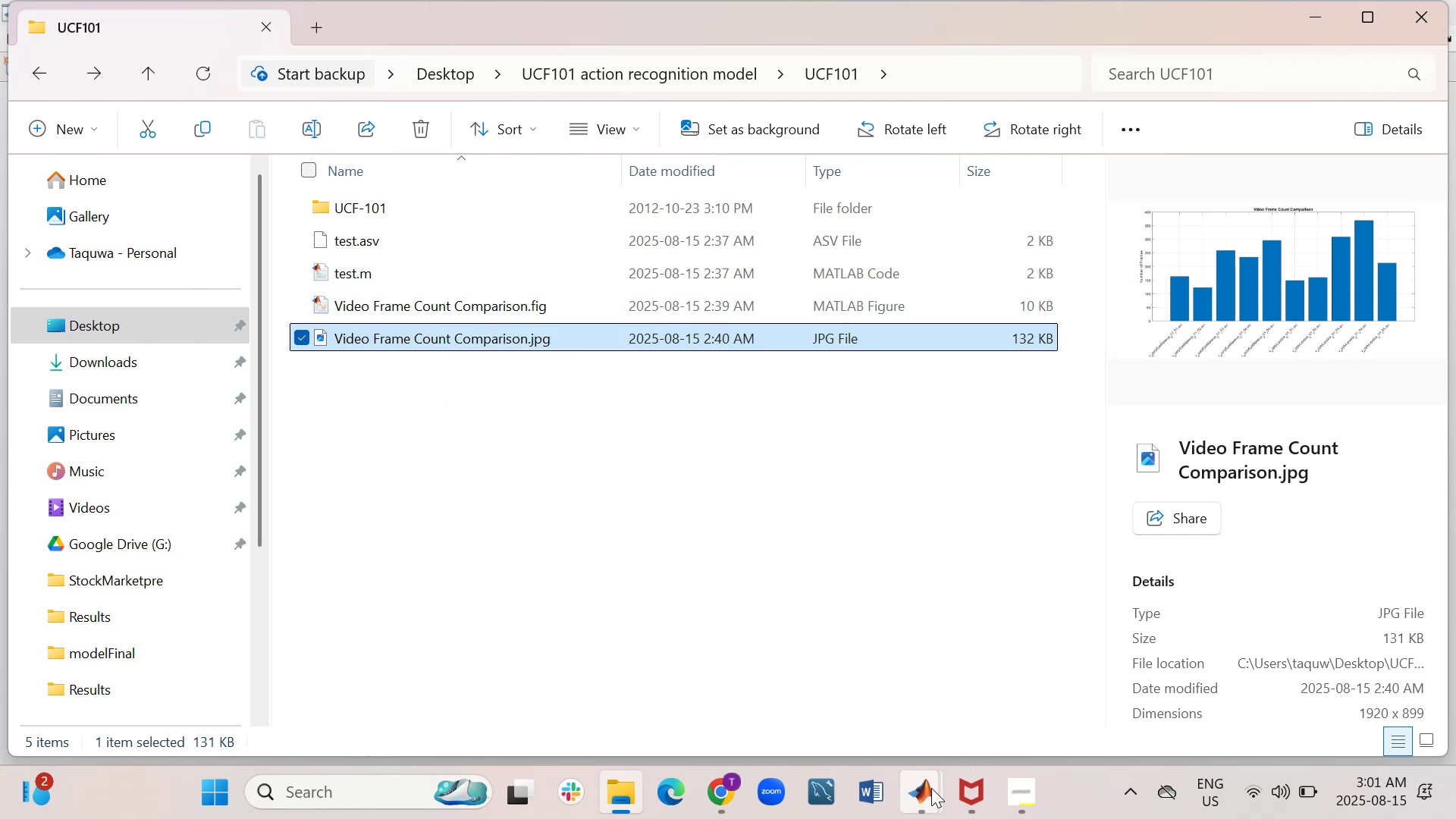 
wait(7.68)
 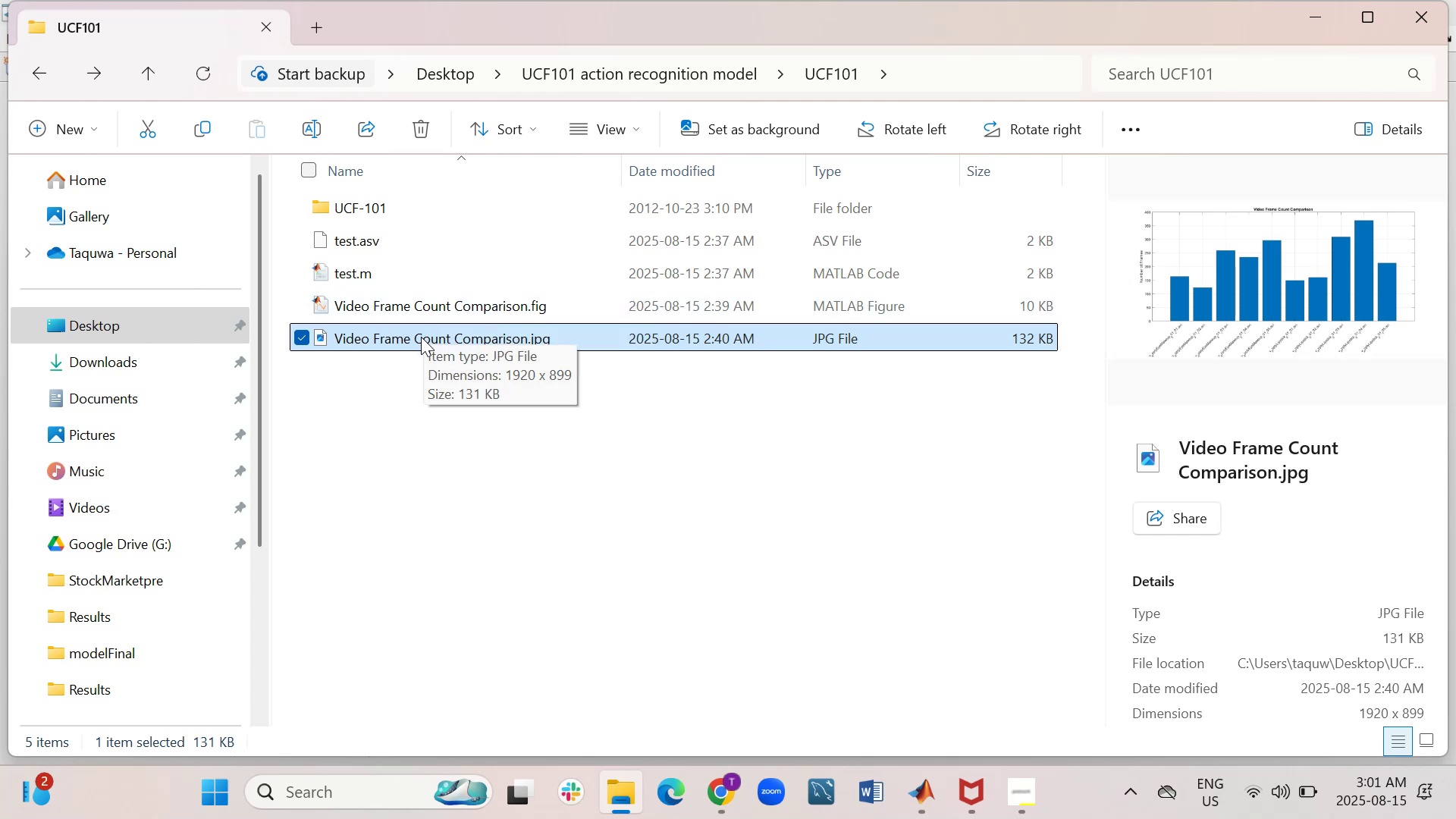 
left_click([858, 695])
 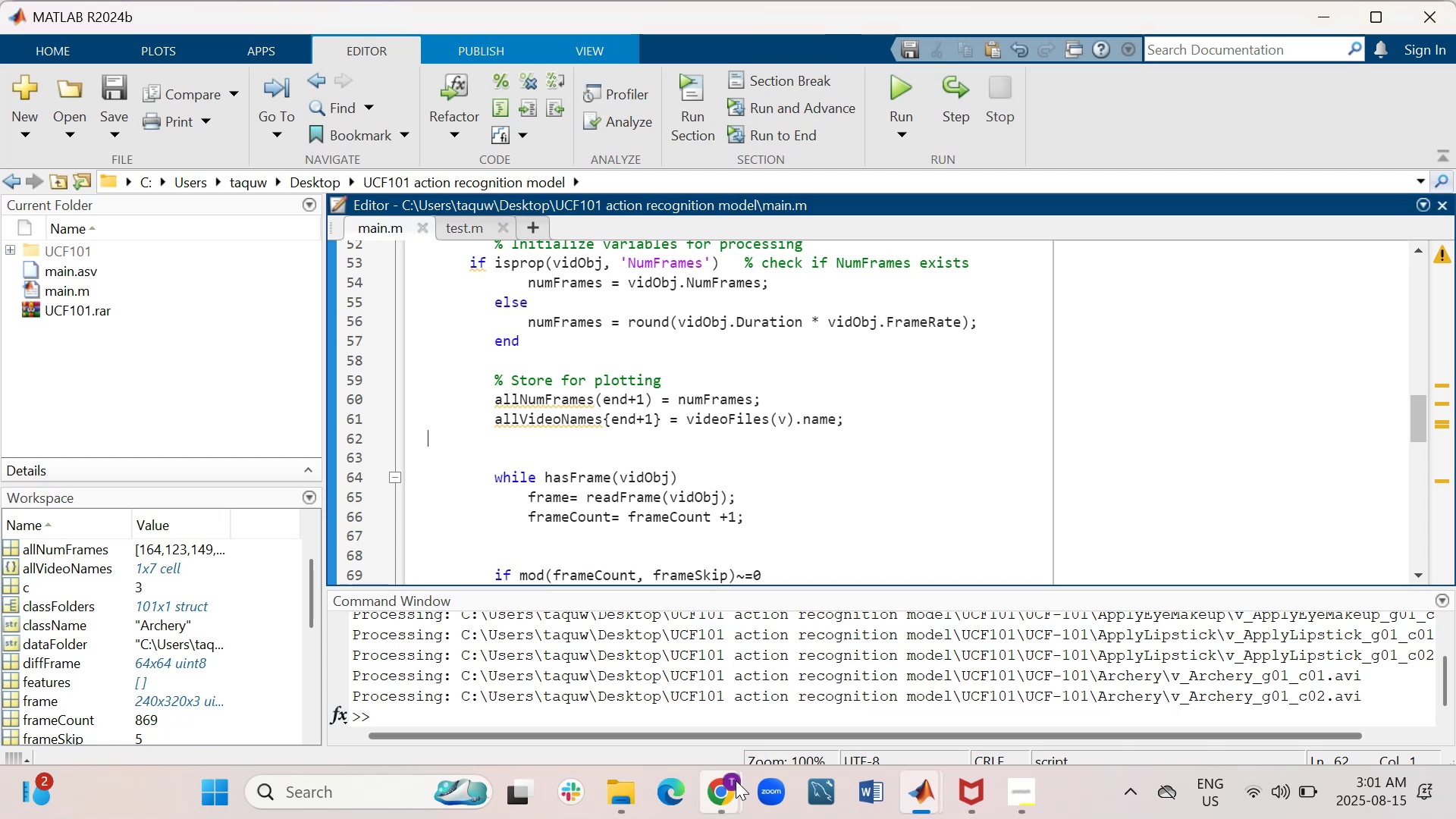 
left_click([663, 701])
 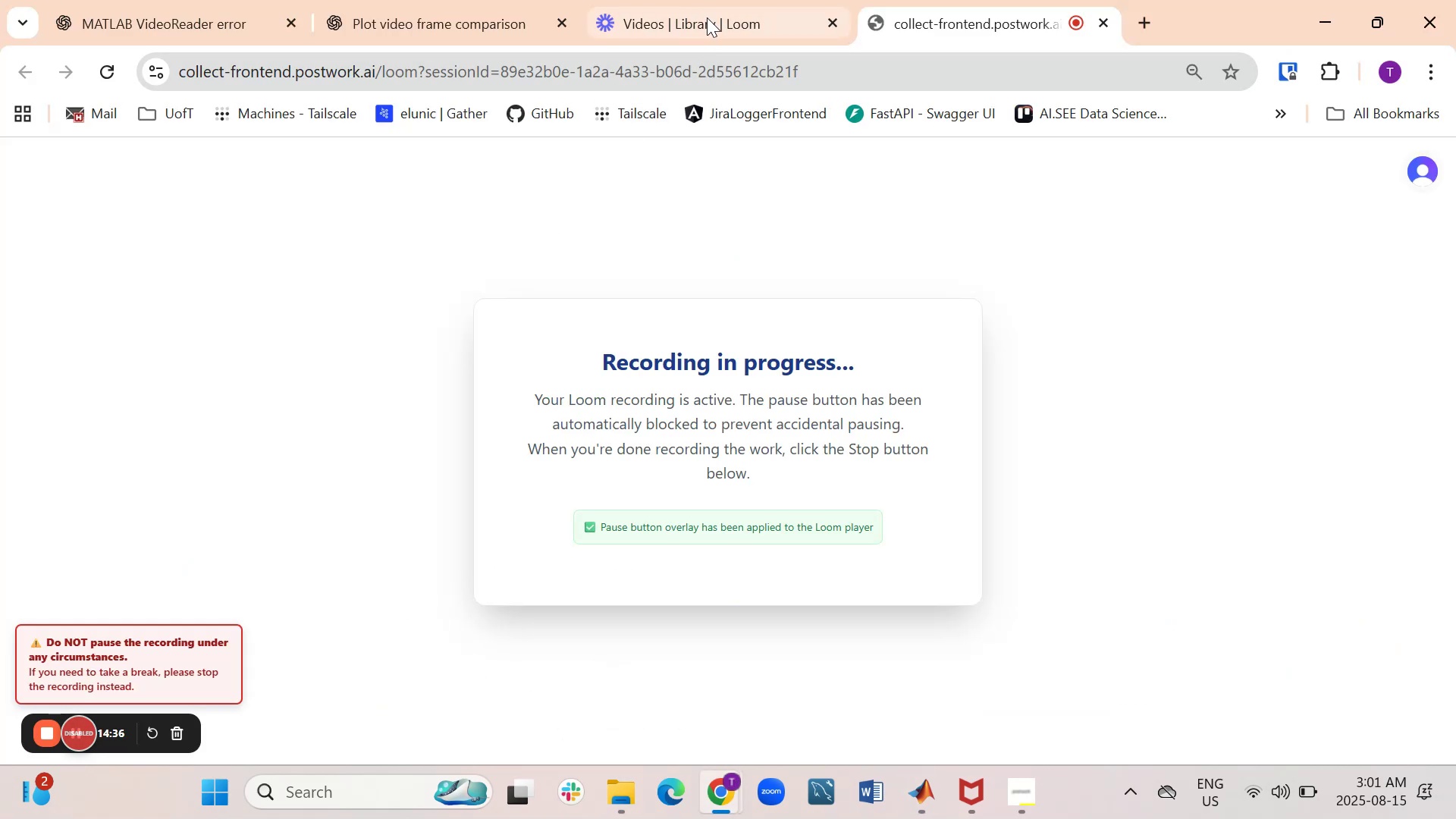 
left_click([429, 0])
 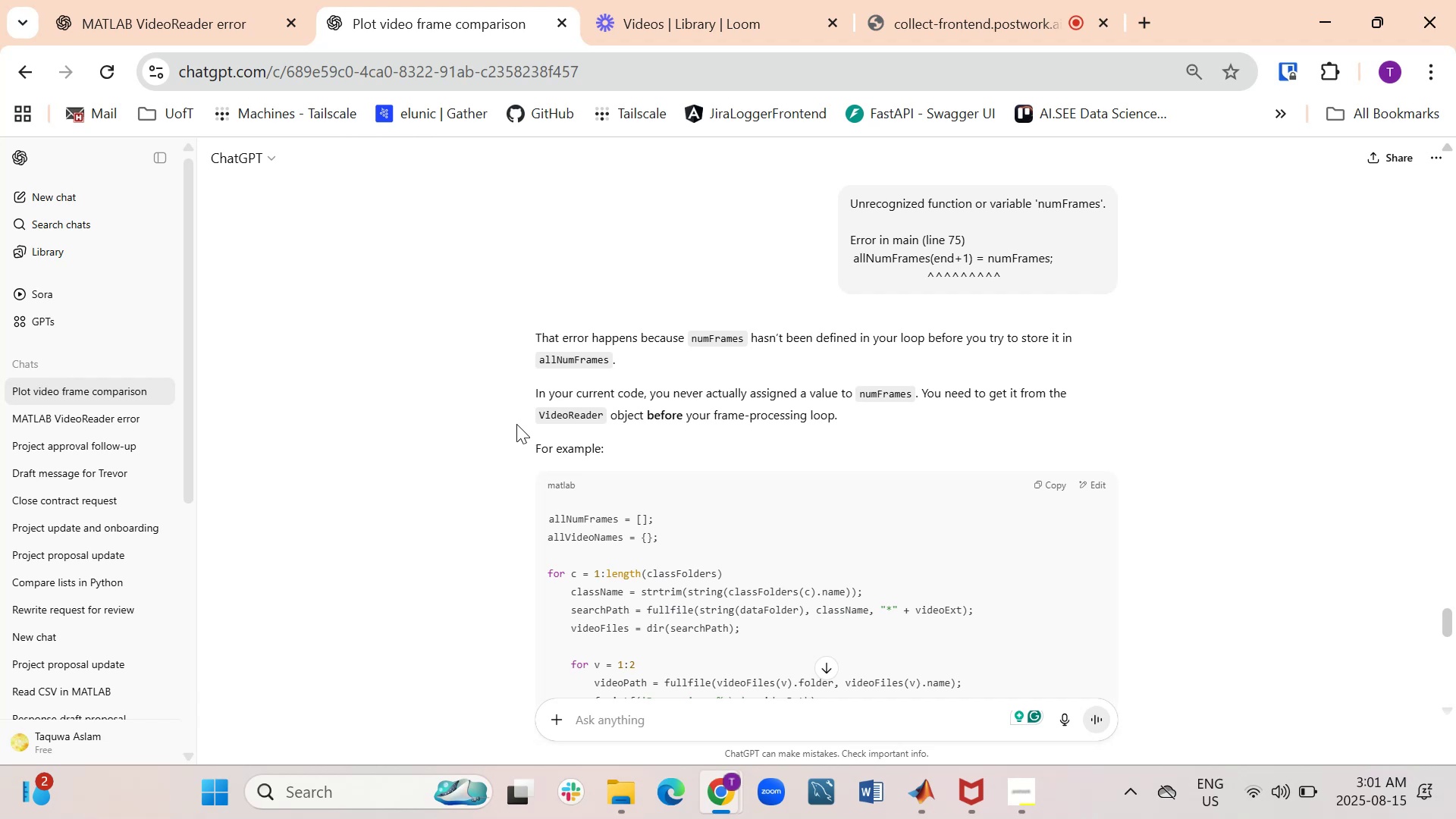 
scroll: coordinate [653, 435], scroll_direction: down, amount: 4.0
 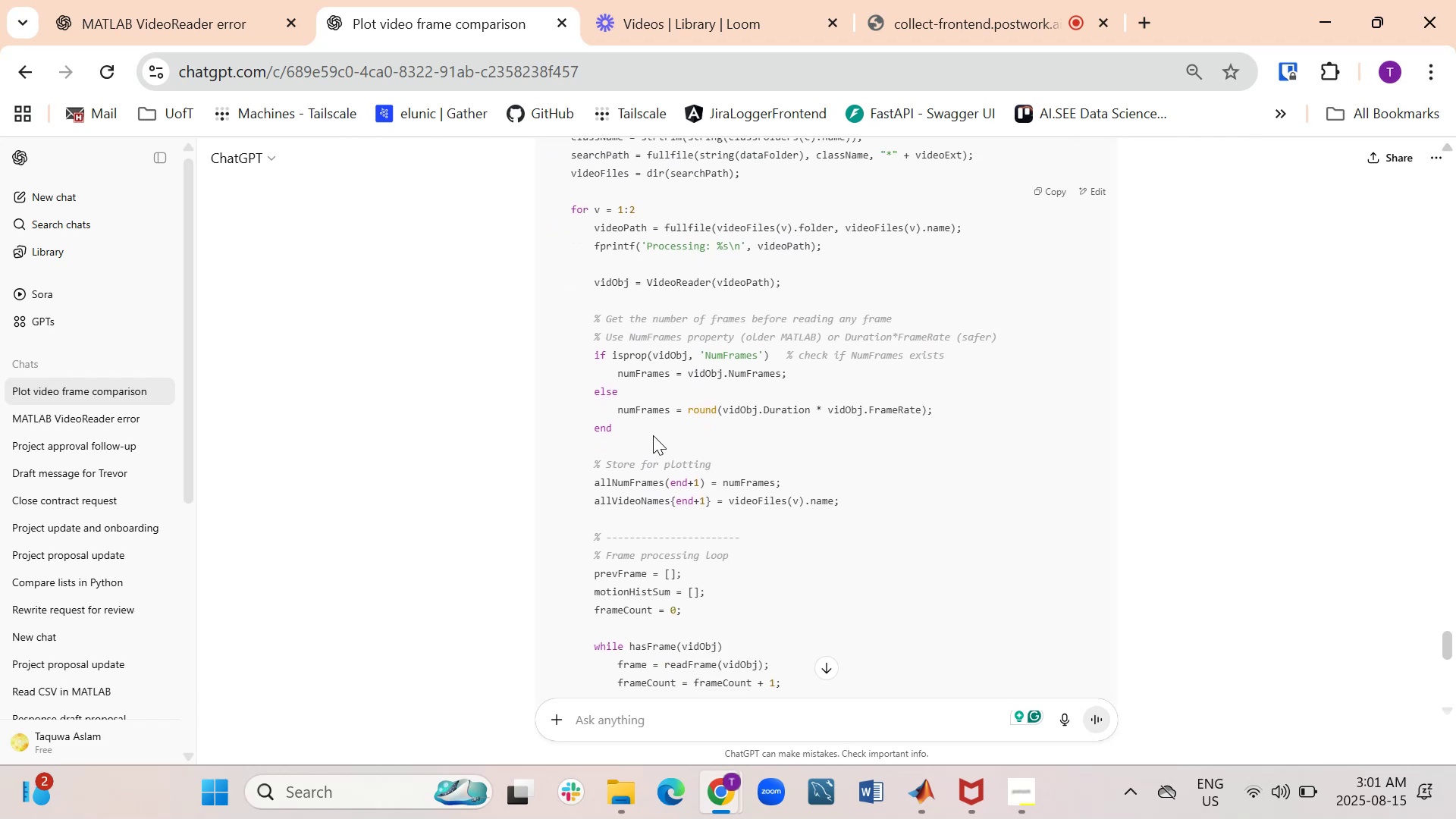 
wait(8.66)
 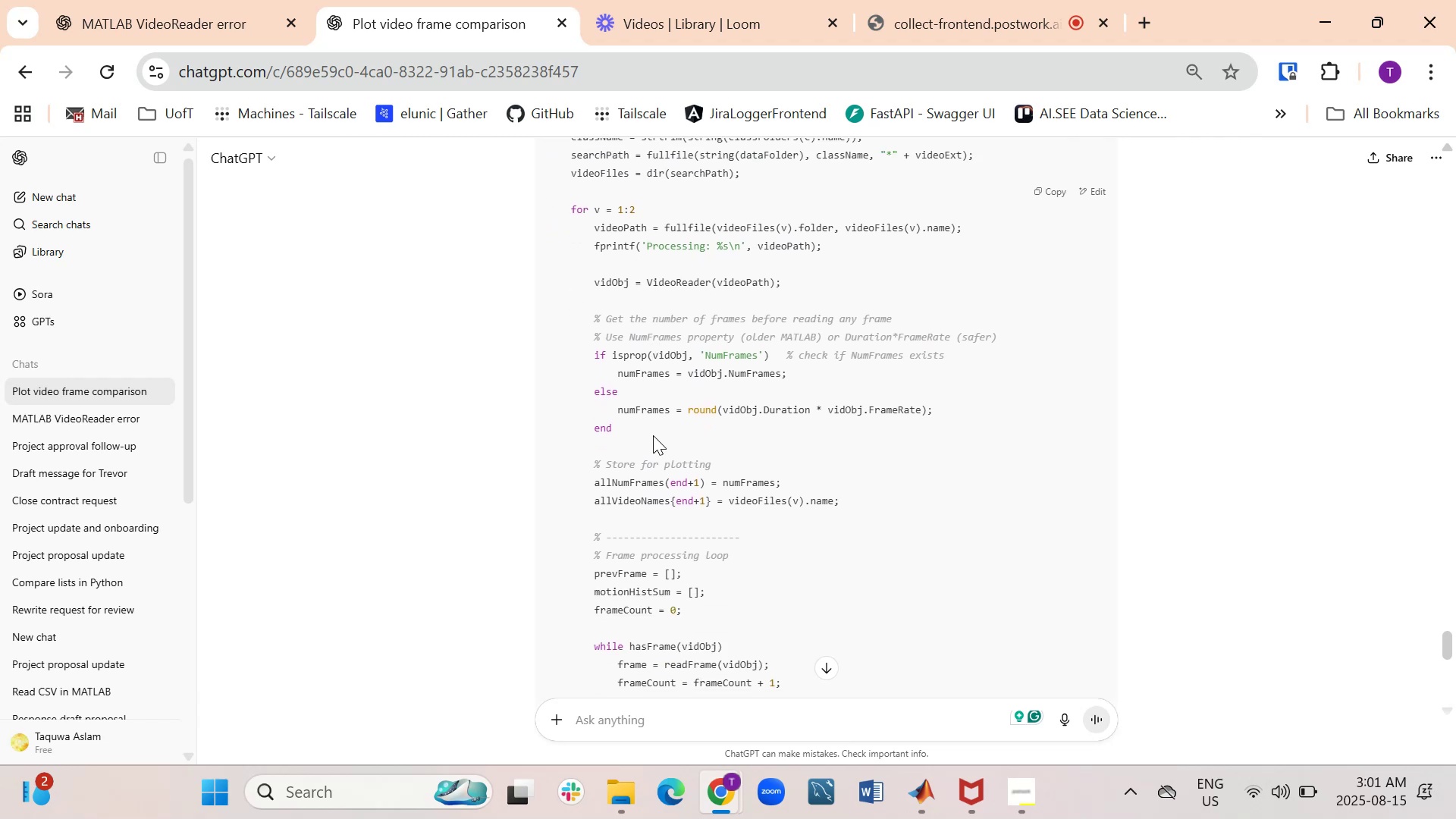 
scroll: coordinate [653, 435], scroll_direction: down, amount: 1.0
 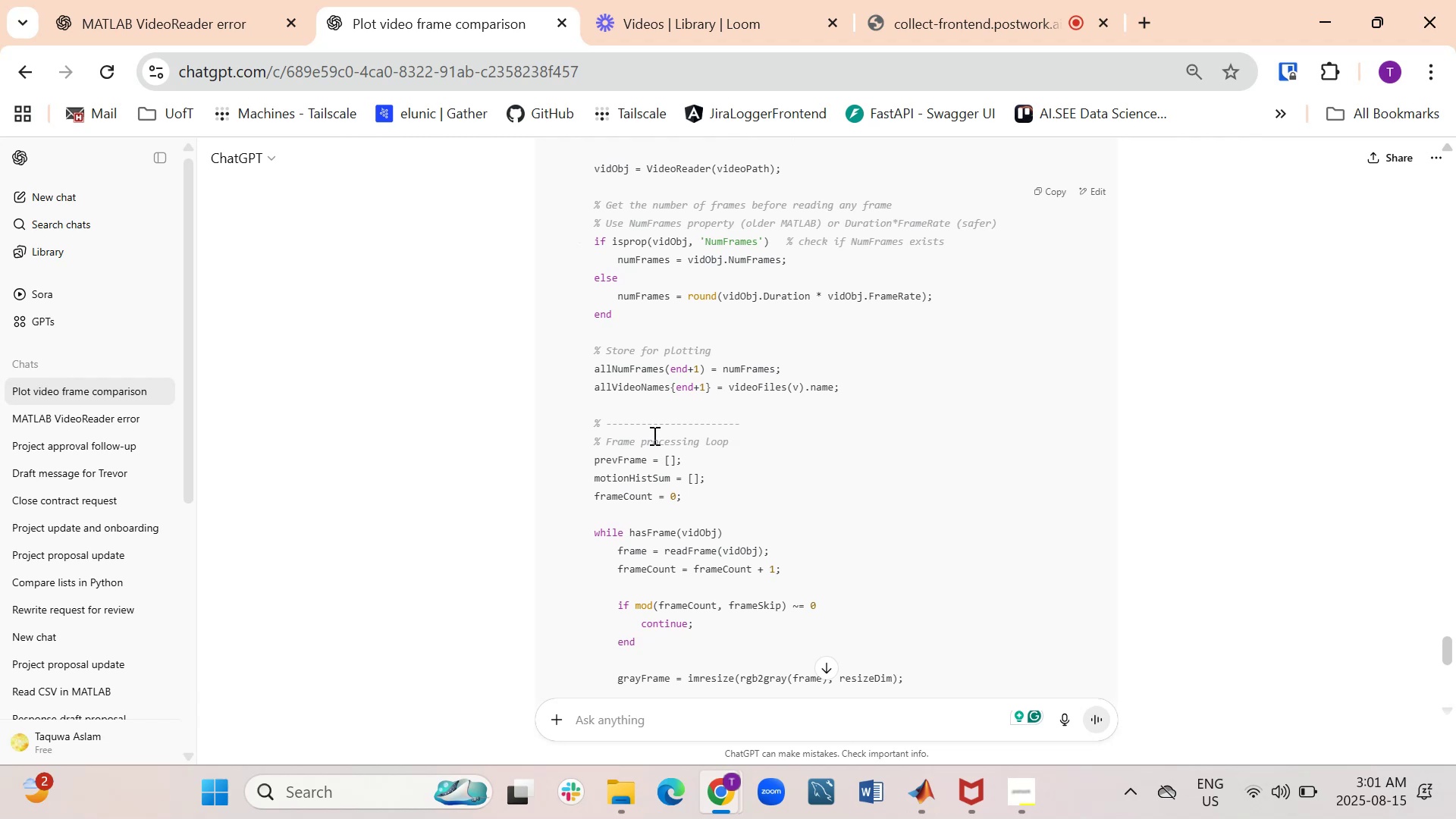 
wait(6.17)
 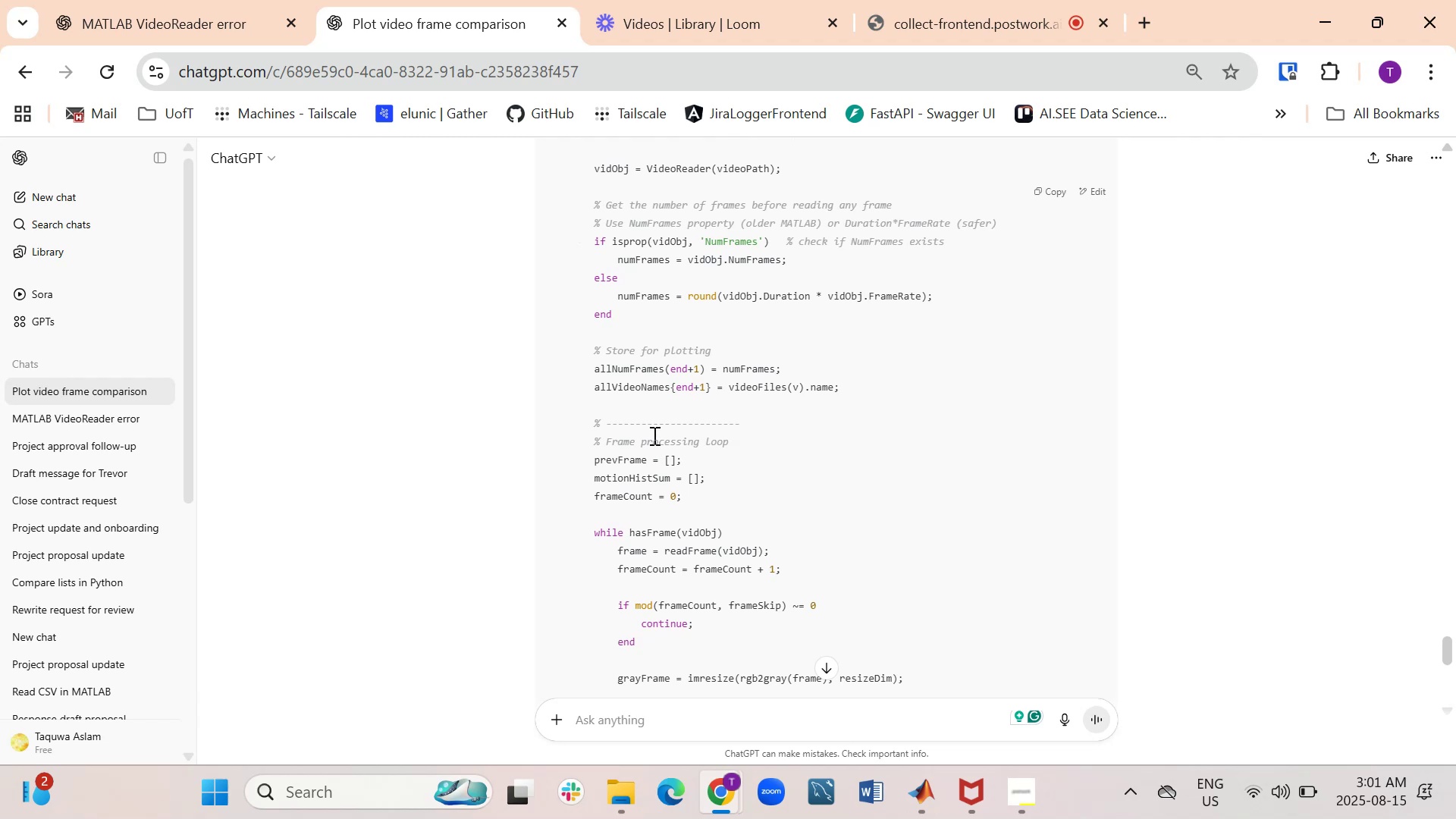 
scroll: coordinate [653, 435], scroll_direction: down, amount: 2.0
 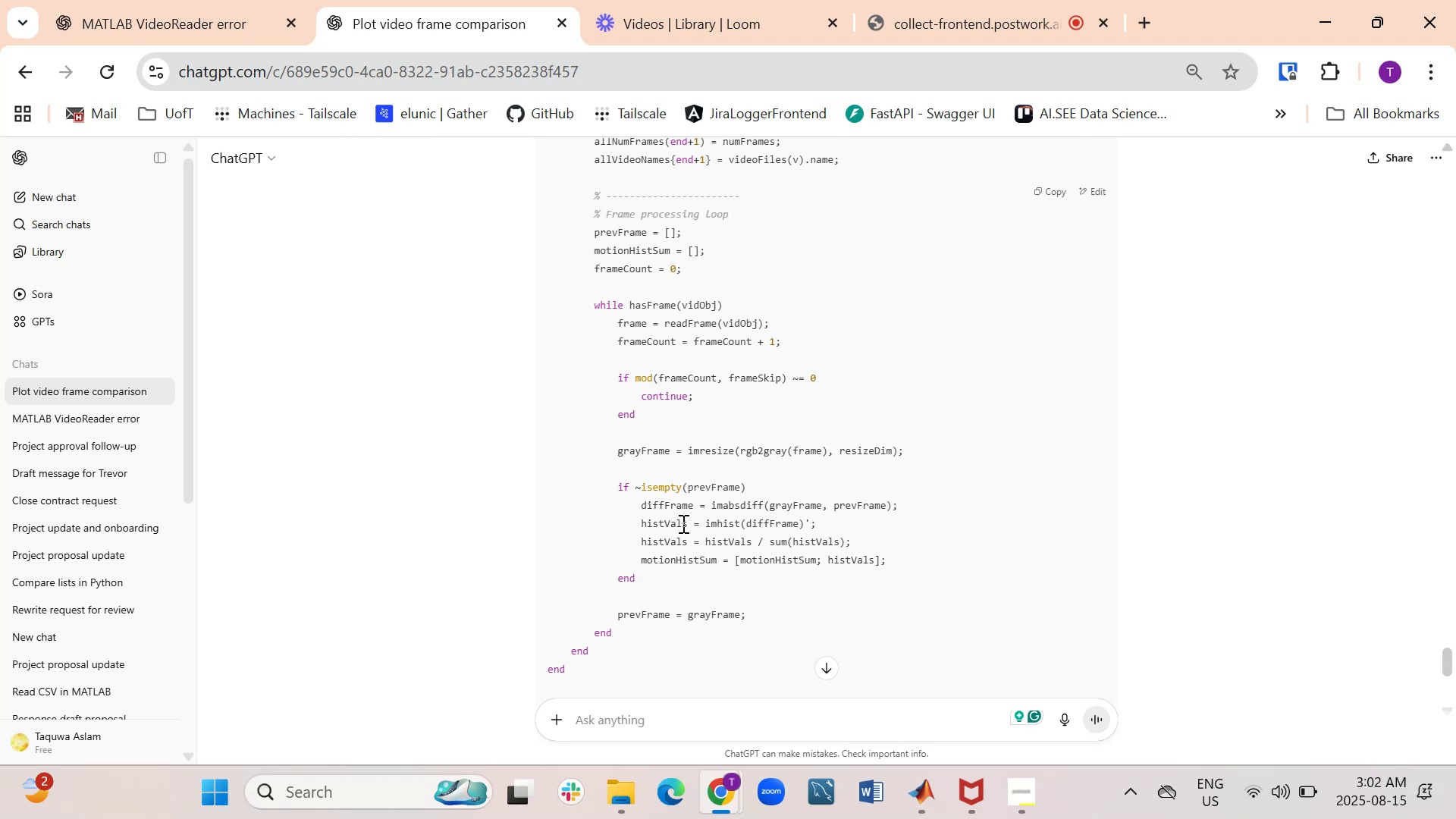 
wait(21.93)
 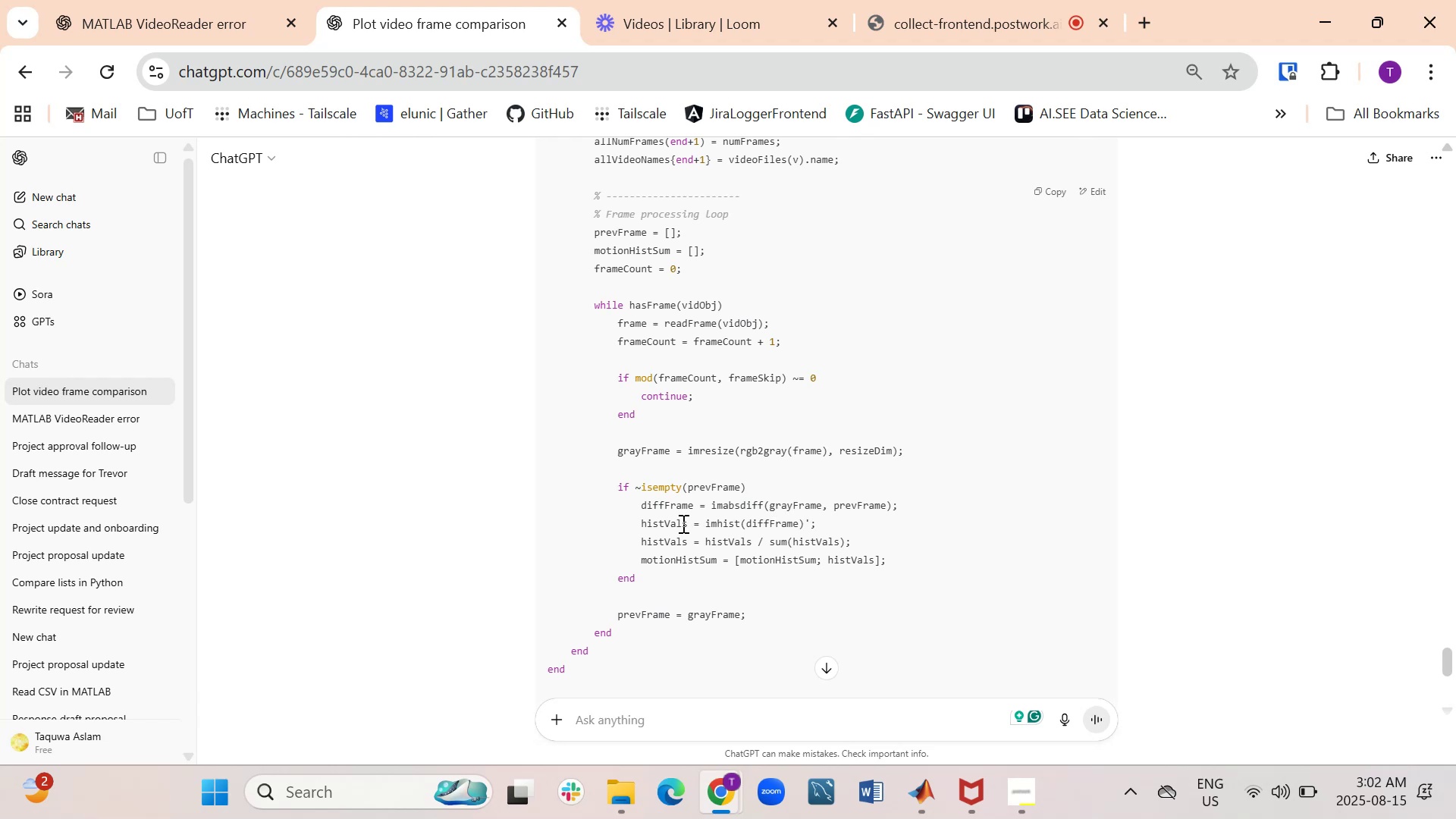 
scroll: coordinate [695, 610], scroll_direction: down, amount: 1.0
 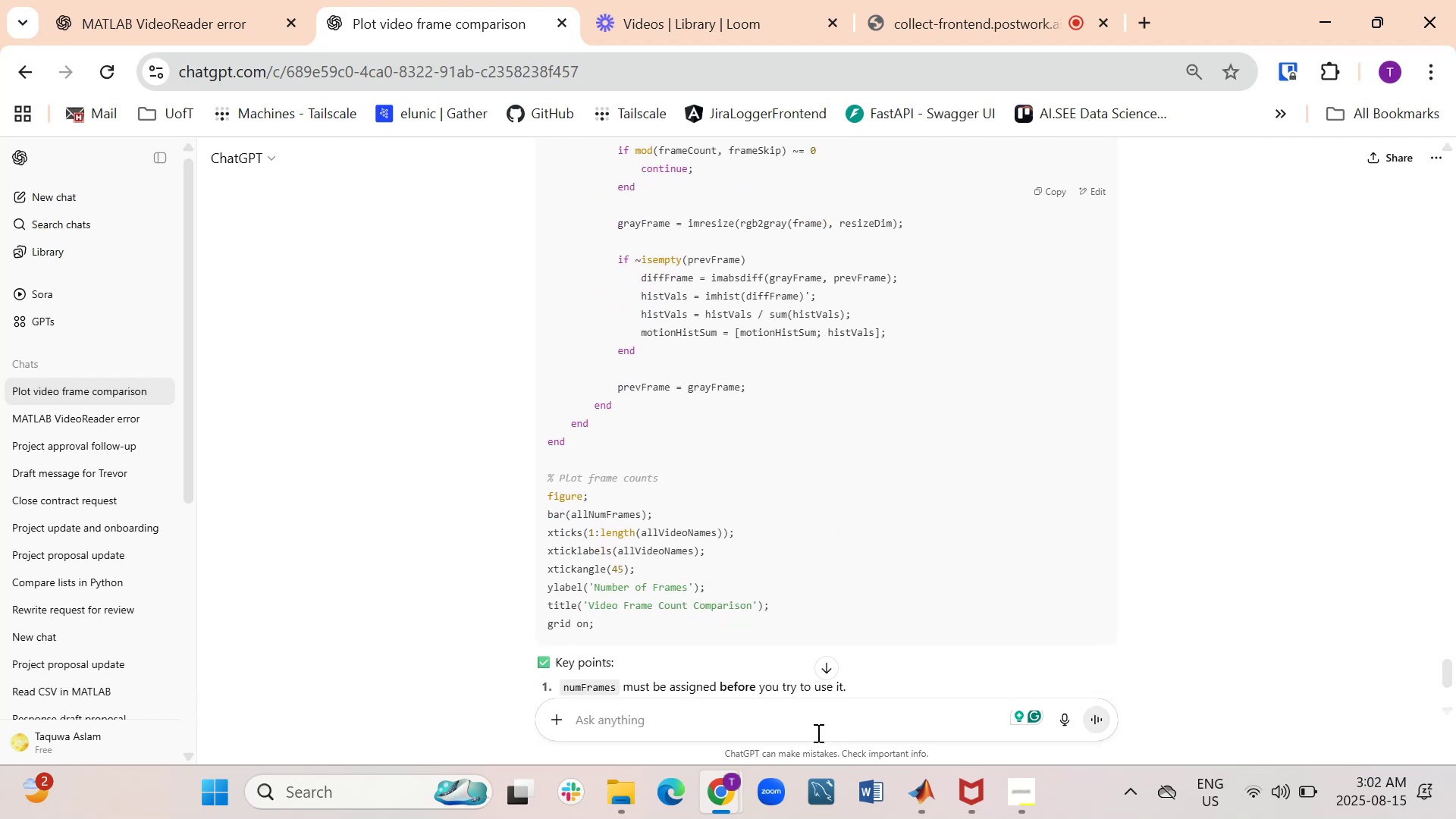 
wait(7.55)
 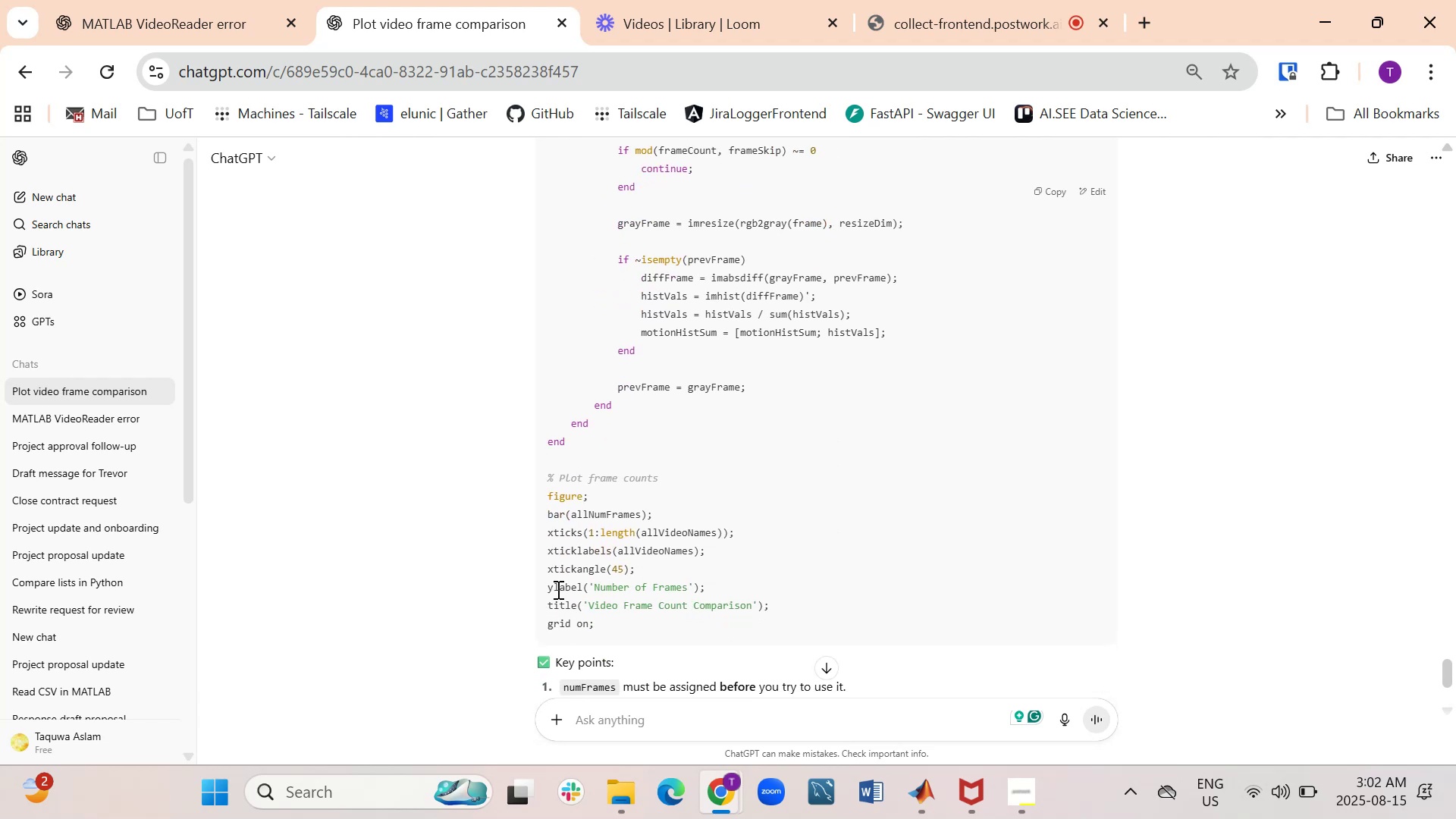 
left_click([844, 686])
 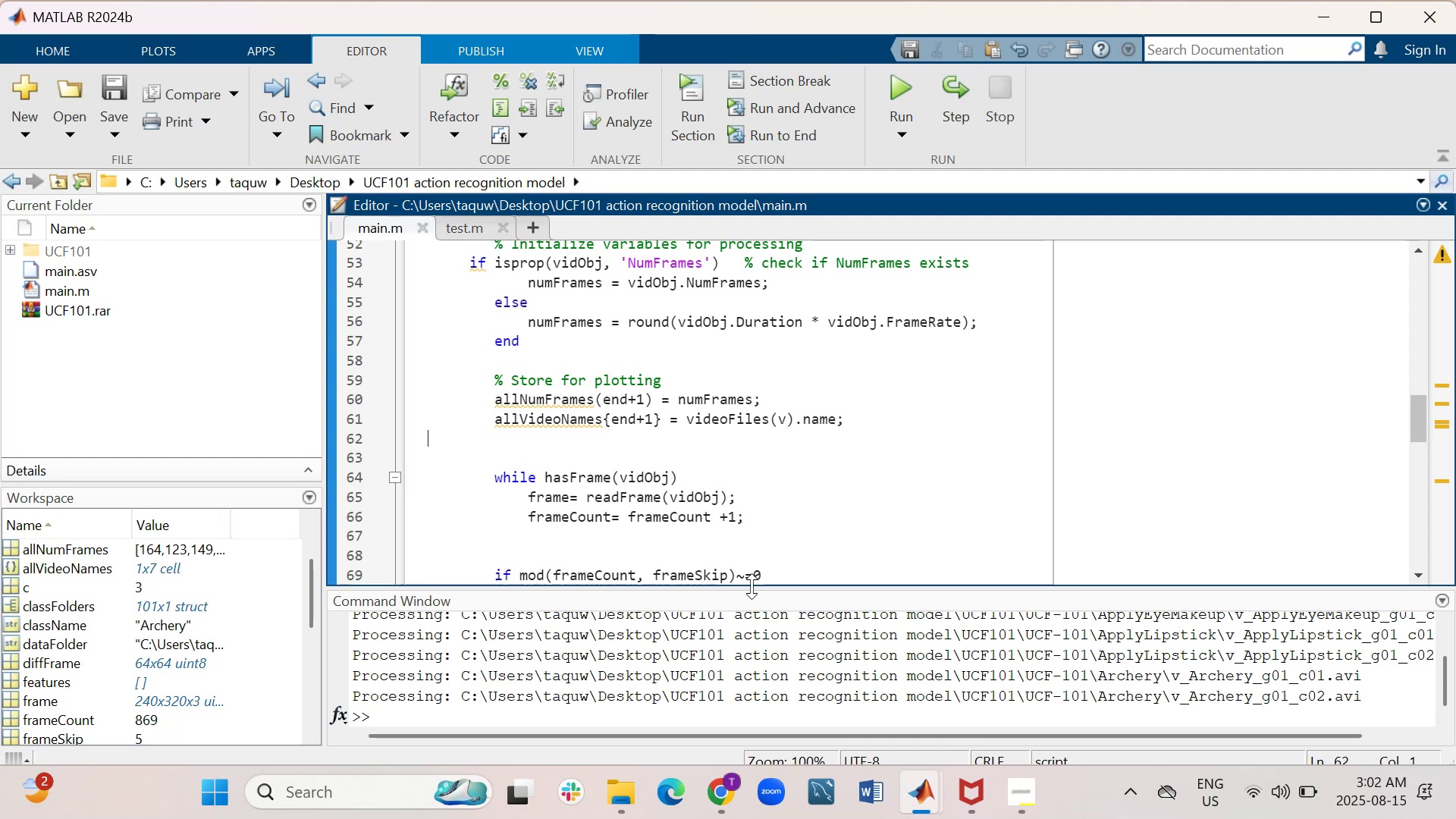 
left_click_drag(start_coordinate=[752, 584], to_coordinate=[752, 619])
 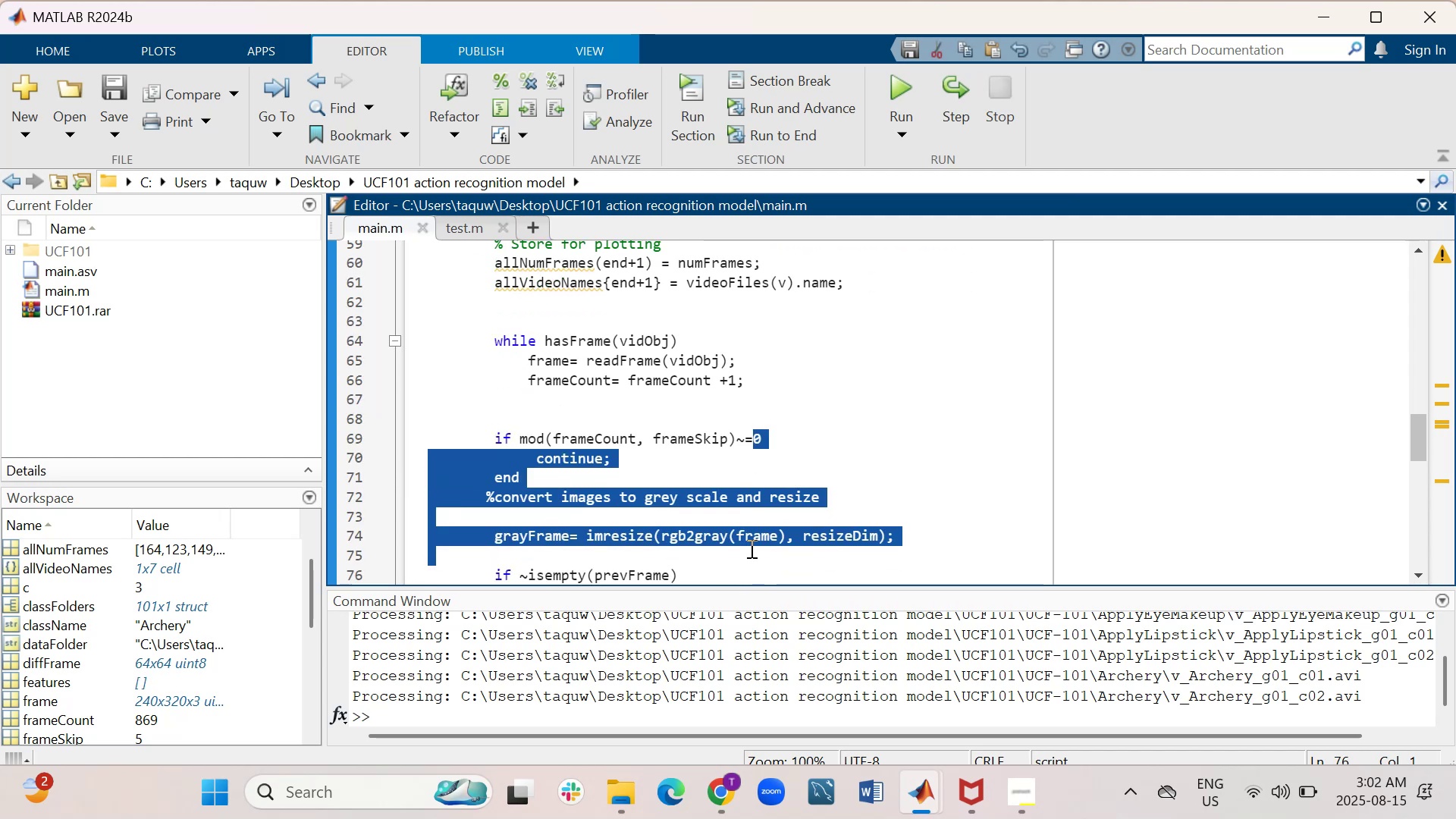 
left_click([914, 526])
 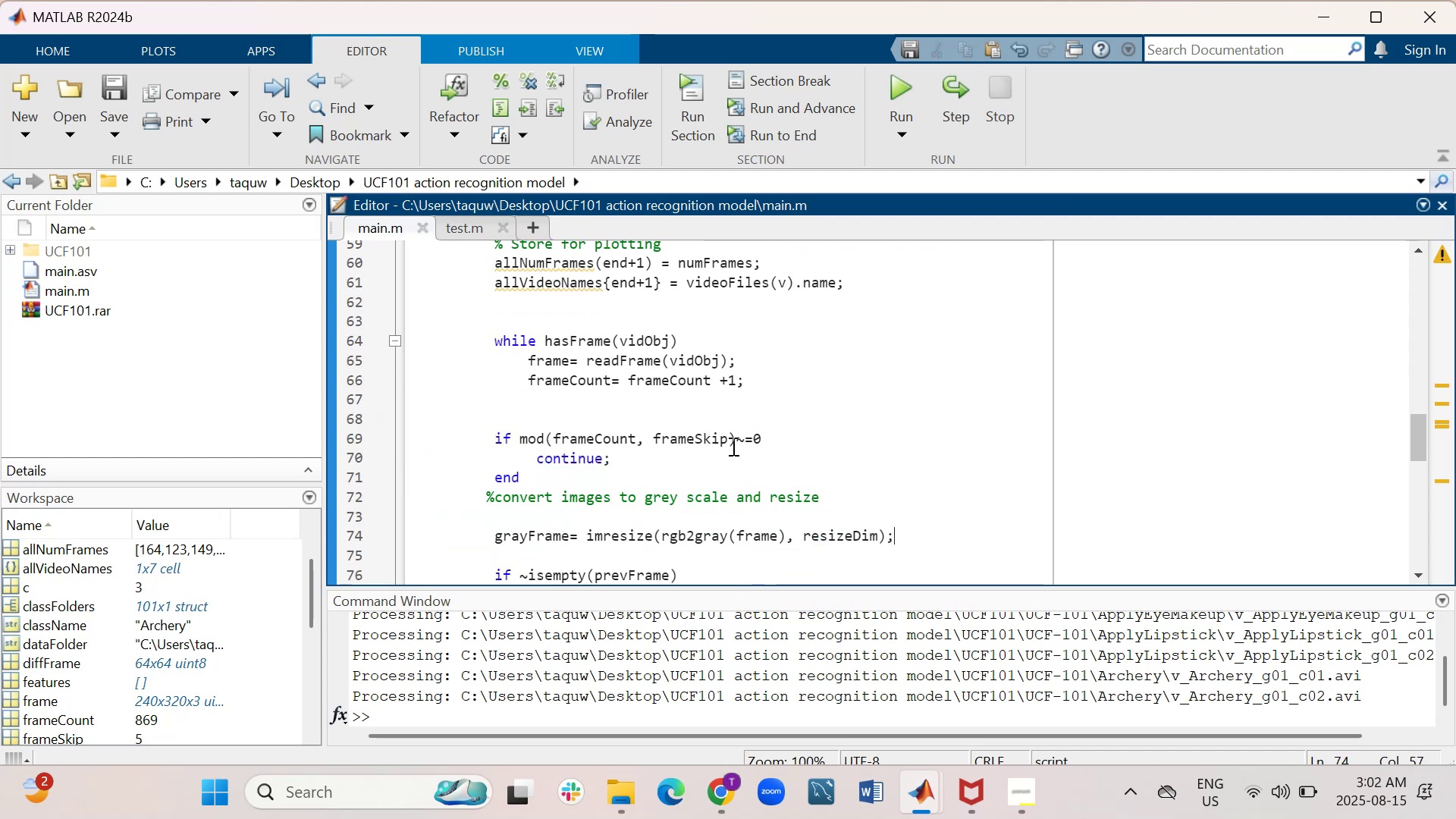 
scroll: coordinate [752, 442], scroll_direction: down, amount: 4.0
 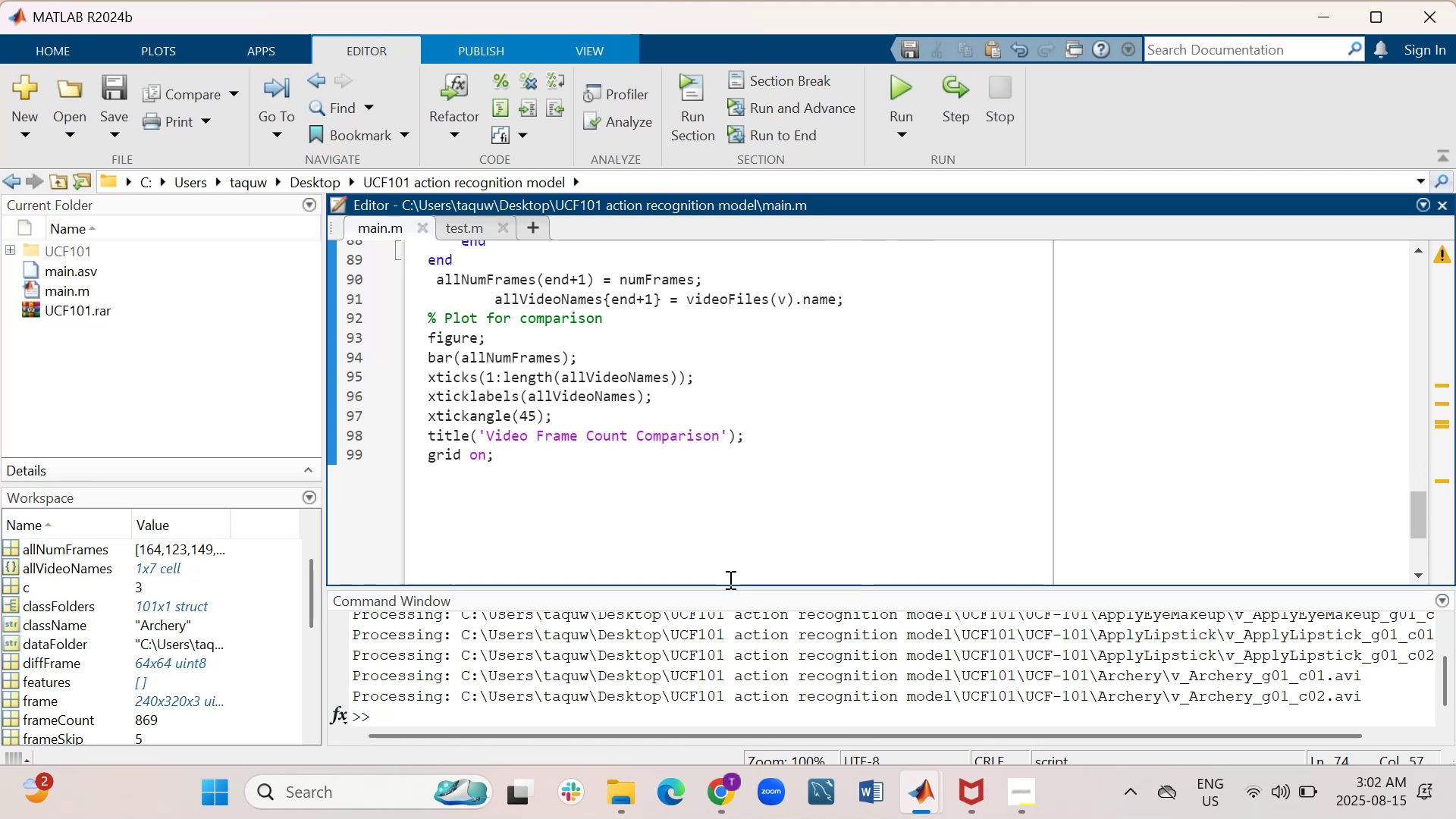 
scroll: coordinate [623, 373], scroll_direction: up, amount: 8.0
 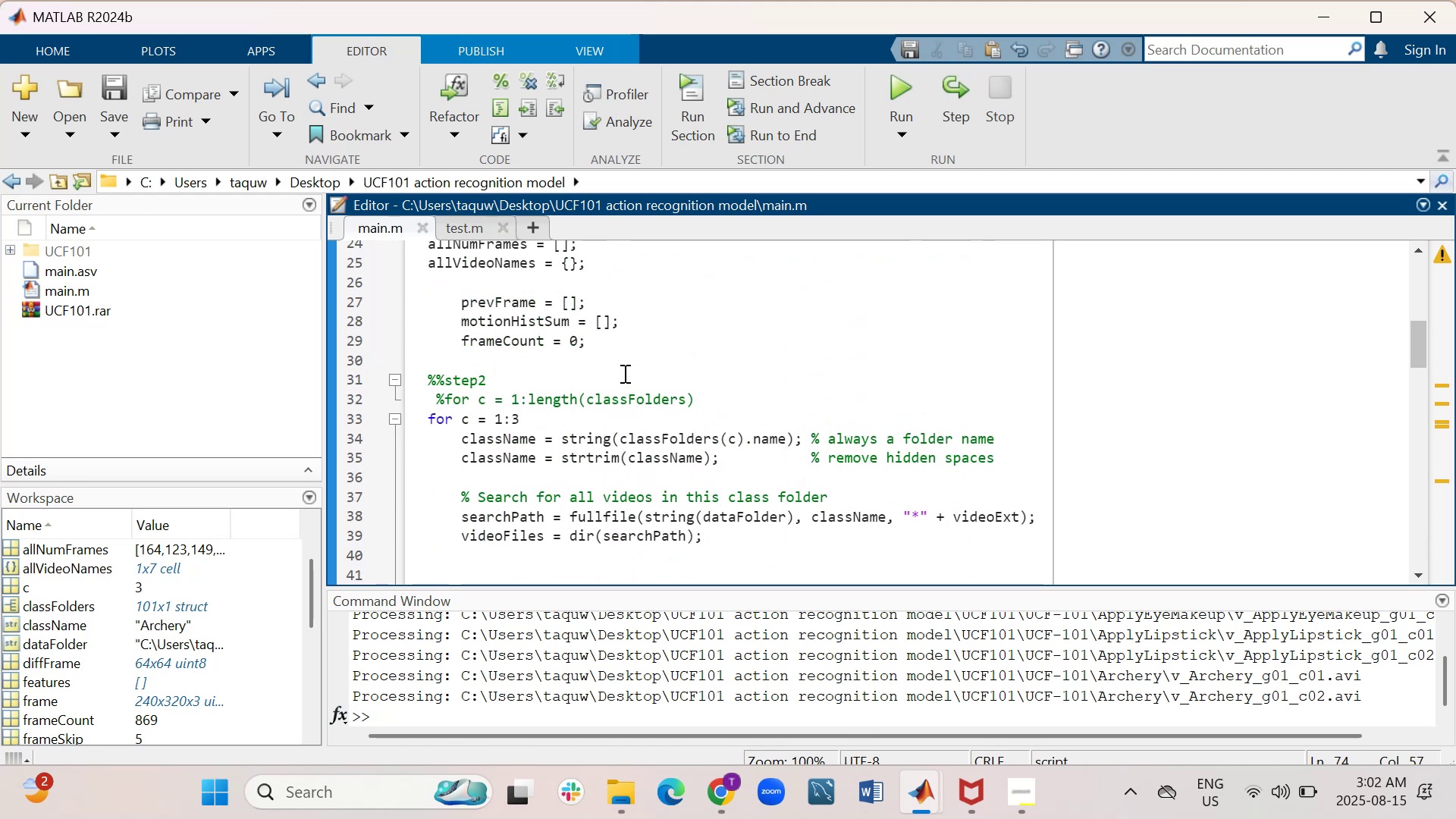 
scroll: coordinate [623, 373], scroll_direction: down, amount: 2.0
 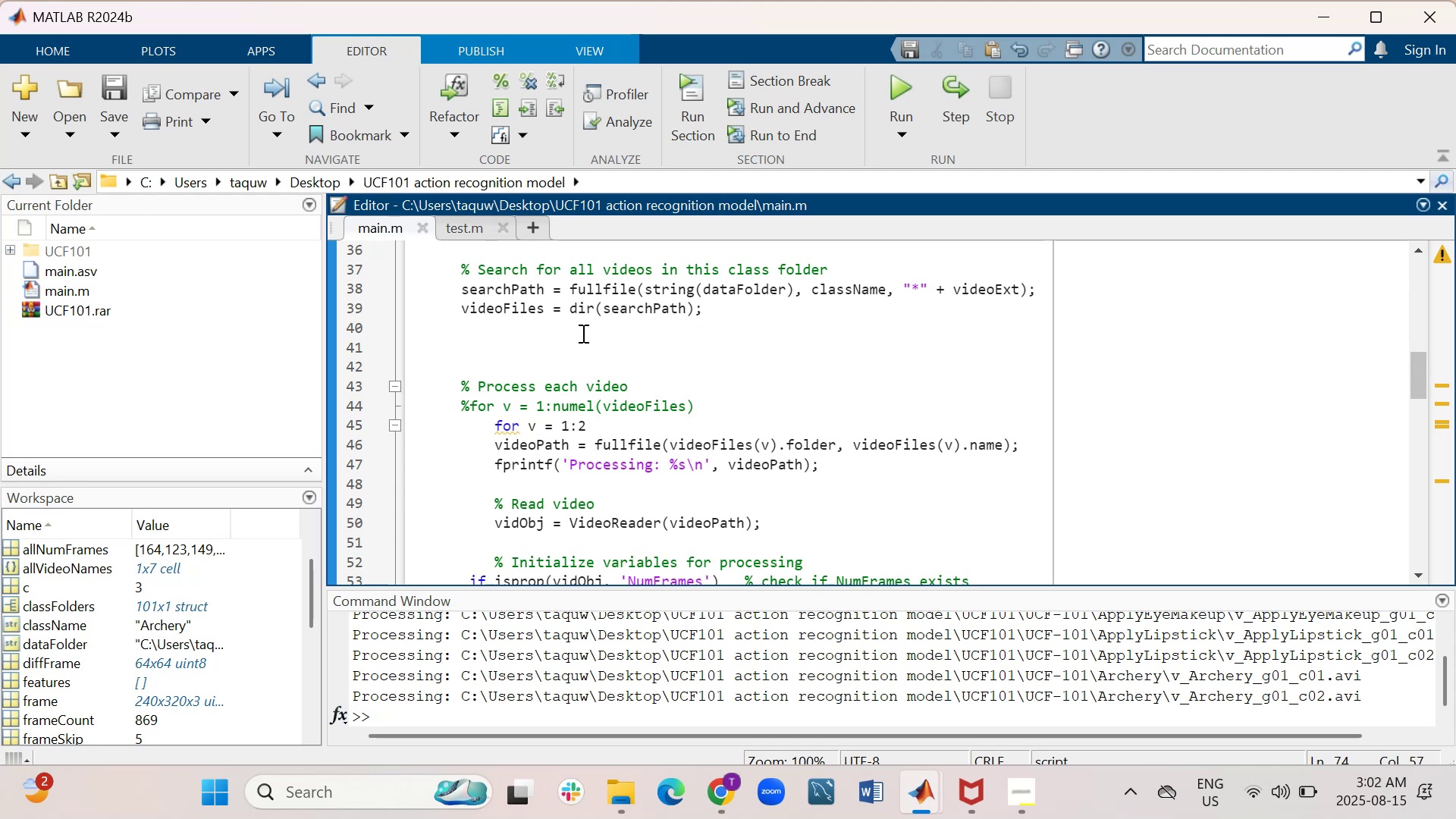 
scroll: coordinate [582, 333], scroll_direction: up, amount: 1.0
 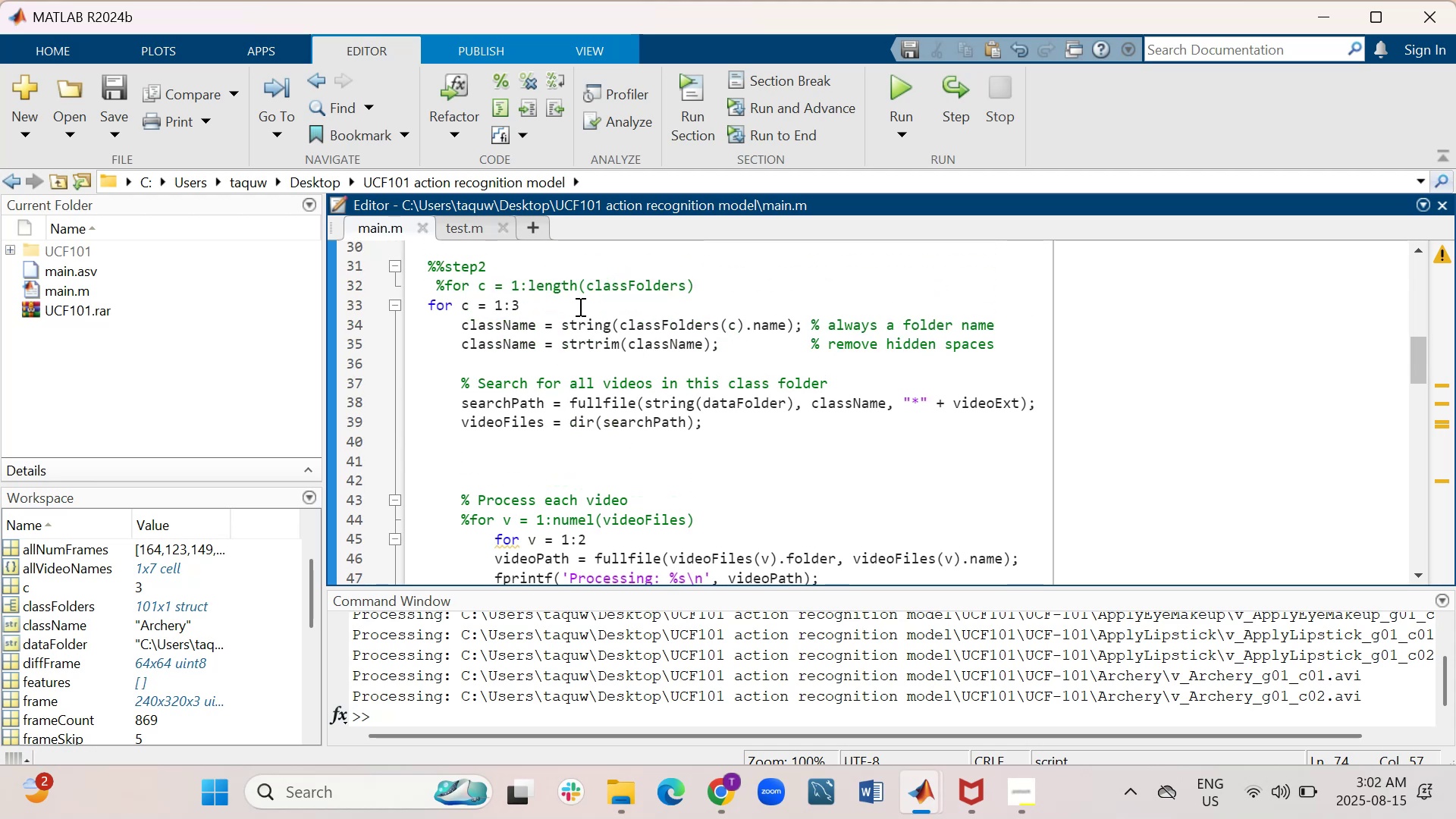 
left_click([573, 306])
 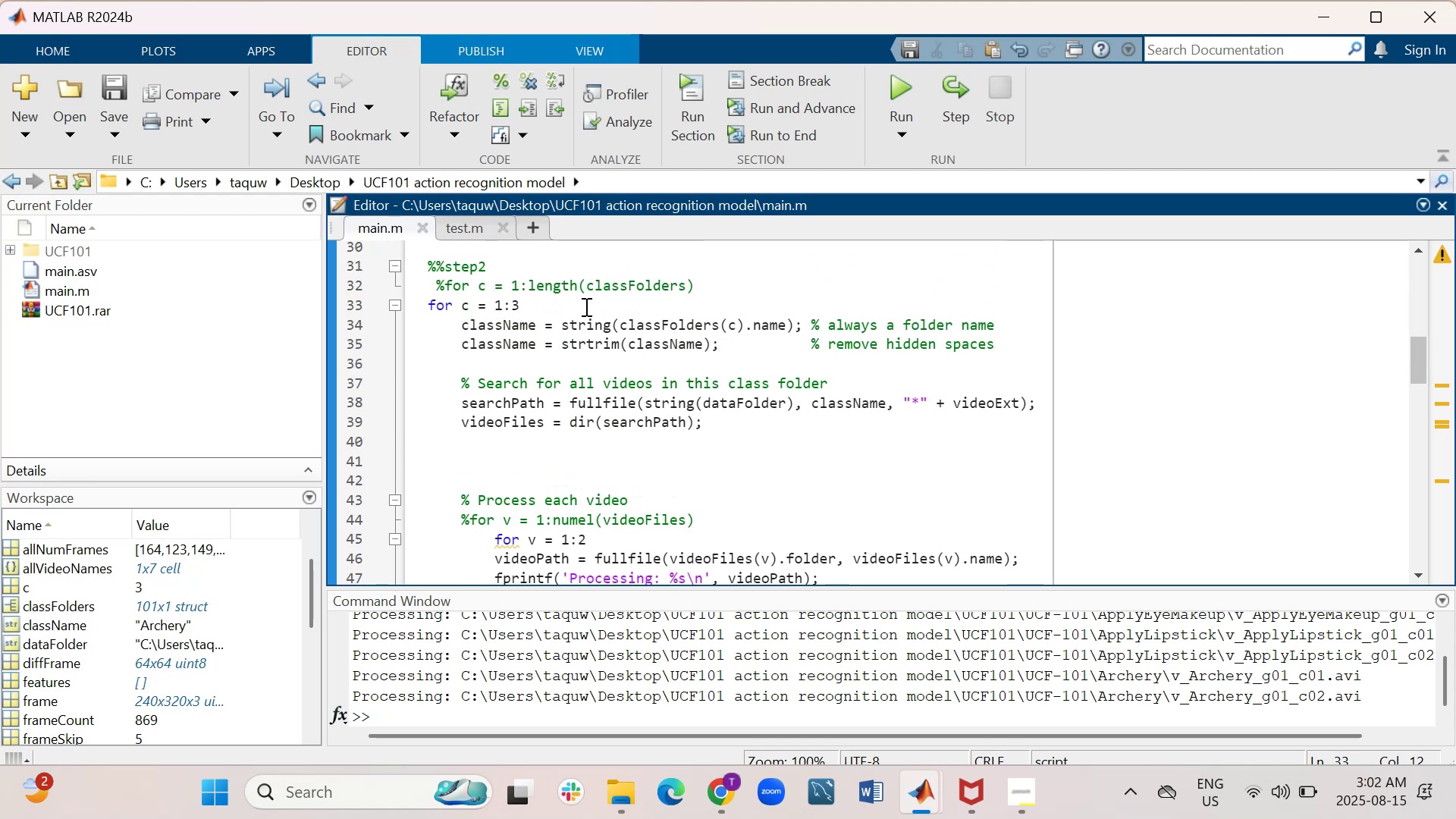 
key(Backspace)
 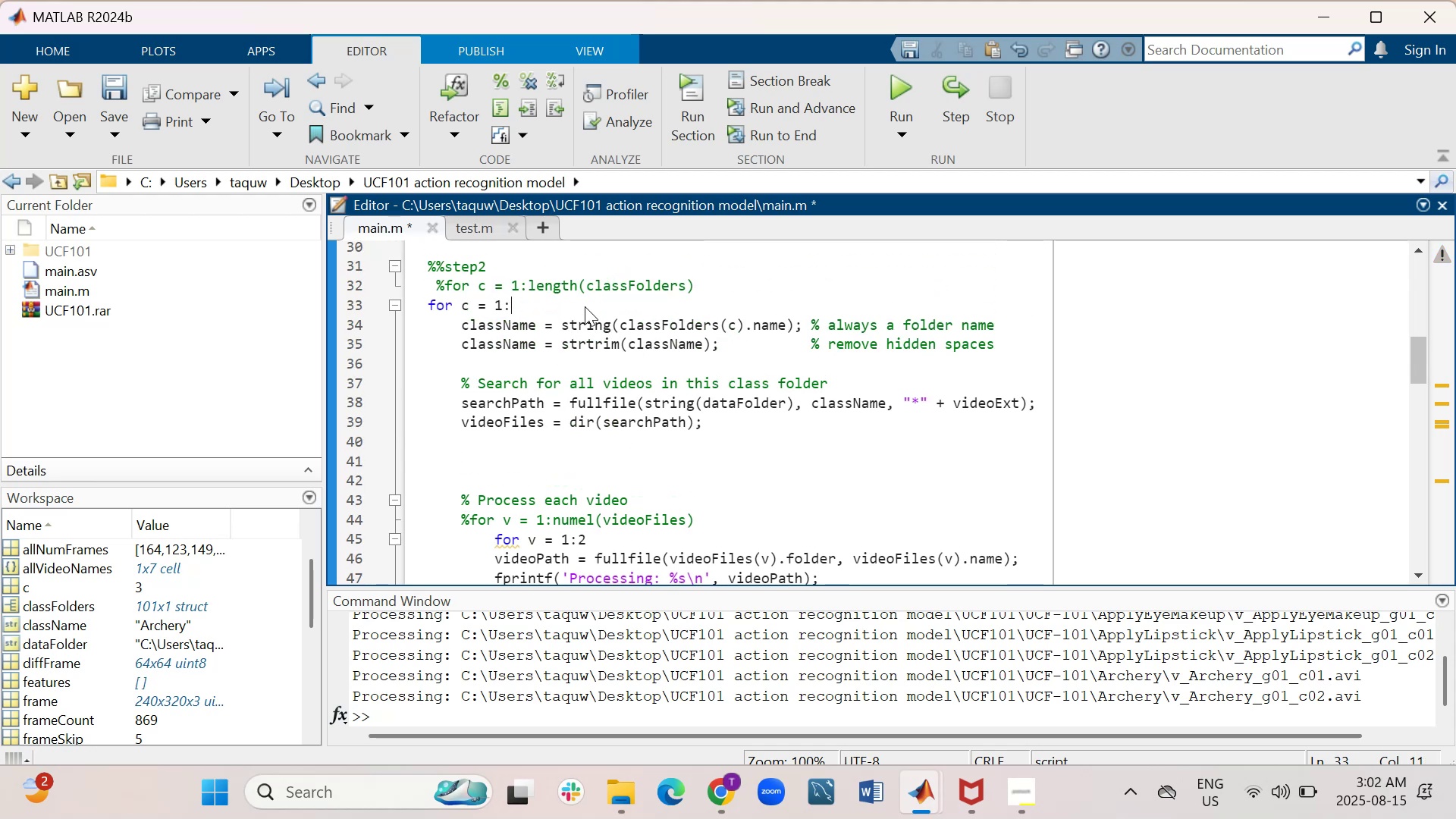 
key(2)
 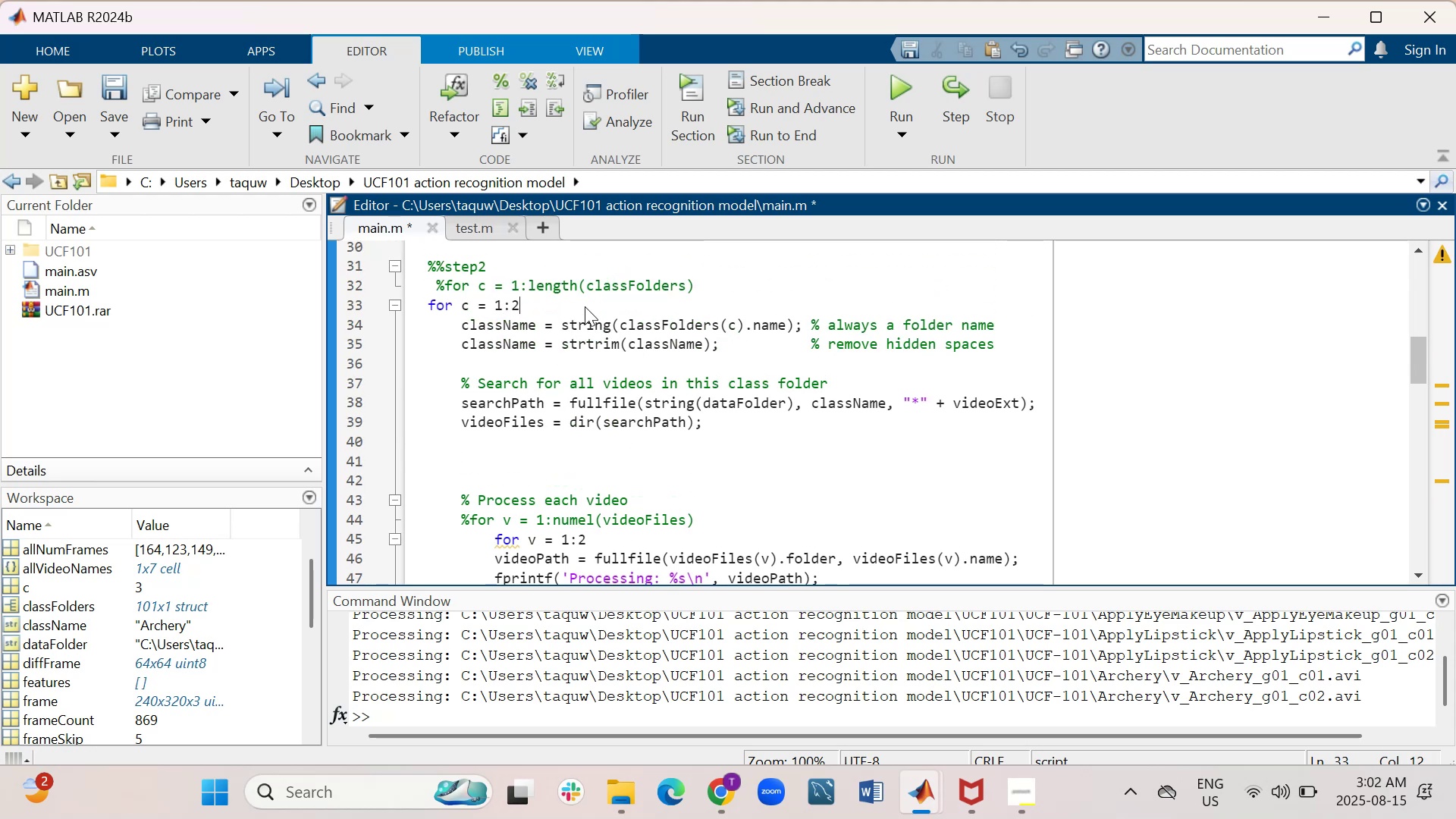 
key(ArrowDown)
 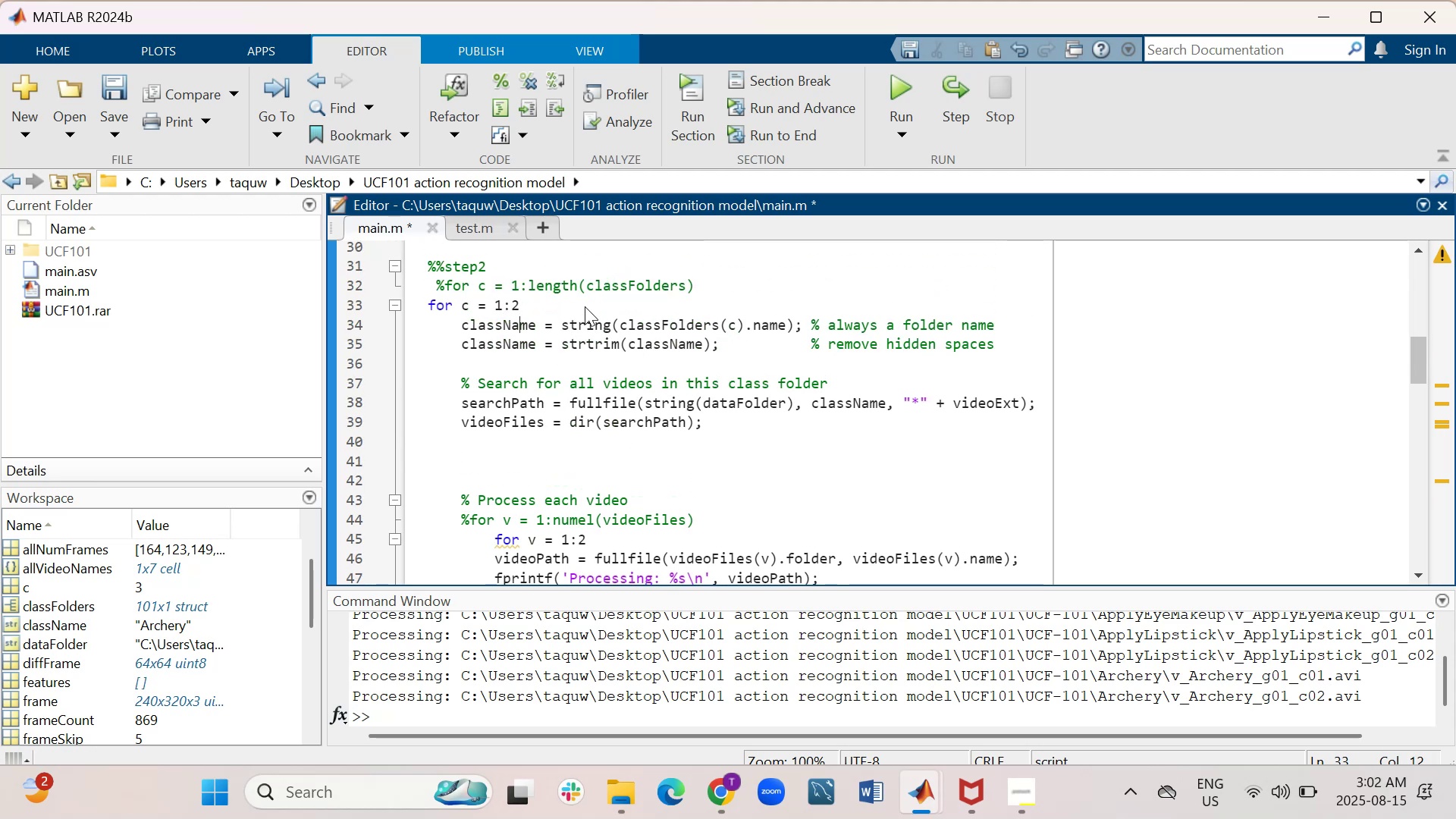 
key(ArrowDown)
 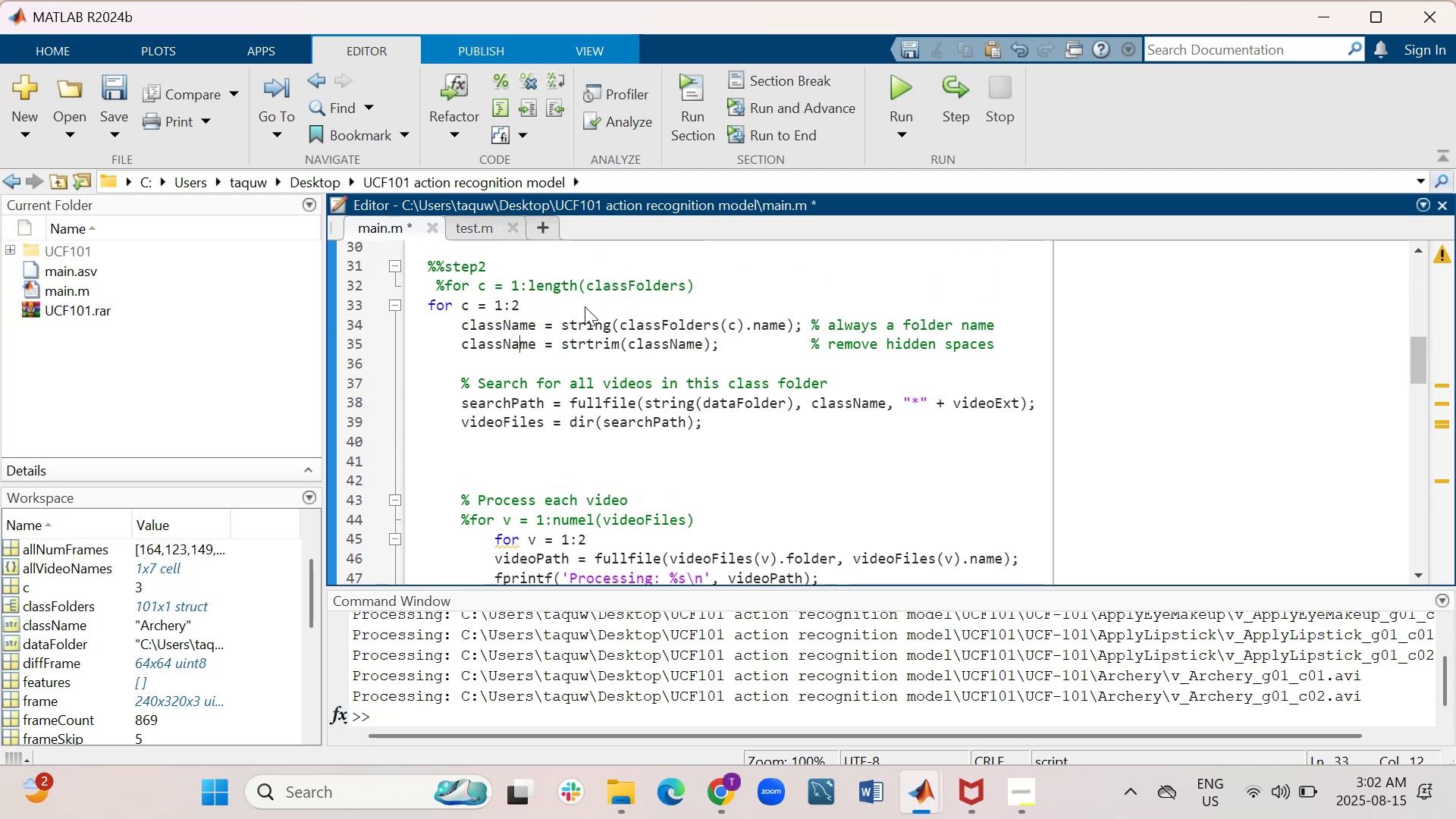 
key(ArrowDown)
 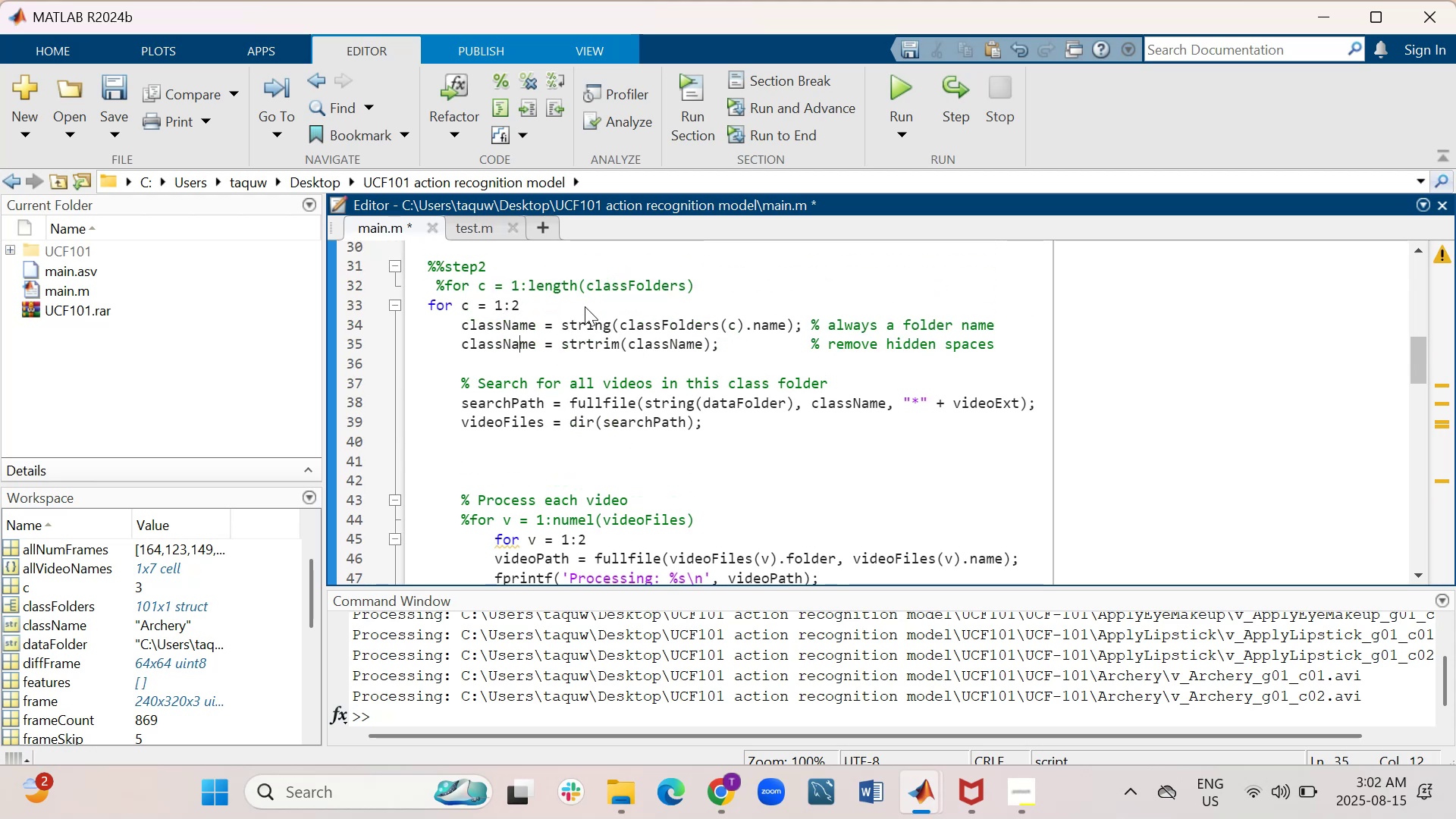 
key(ArrowDown)
 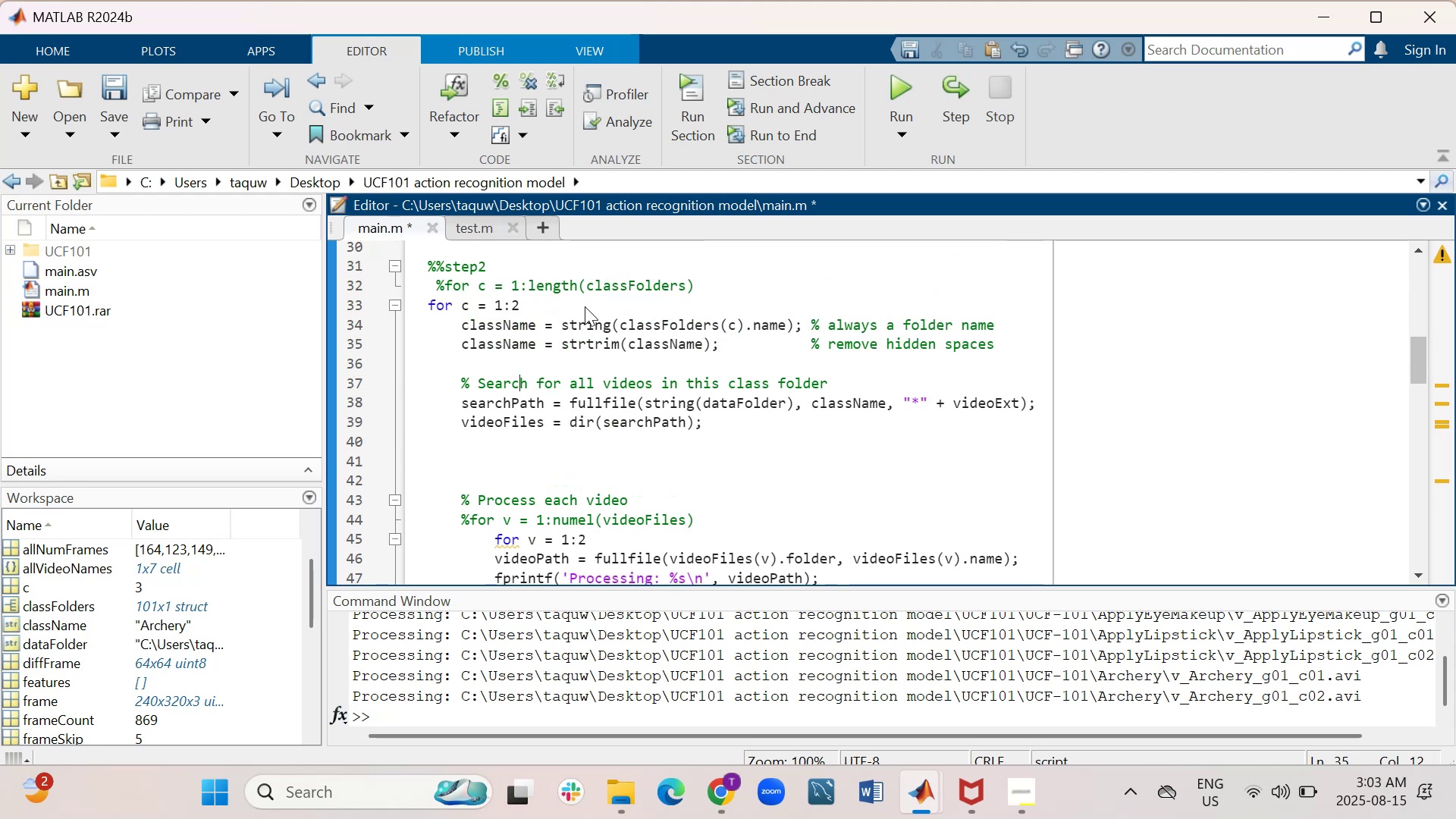 
key(ArrowDown)
 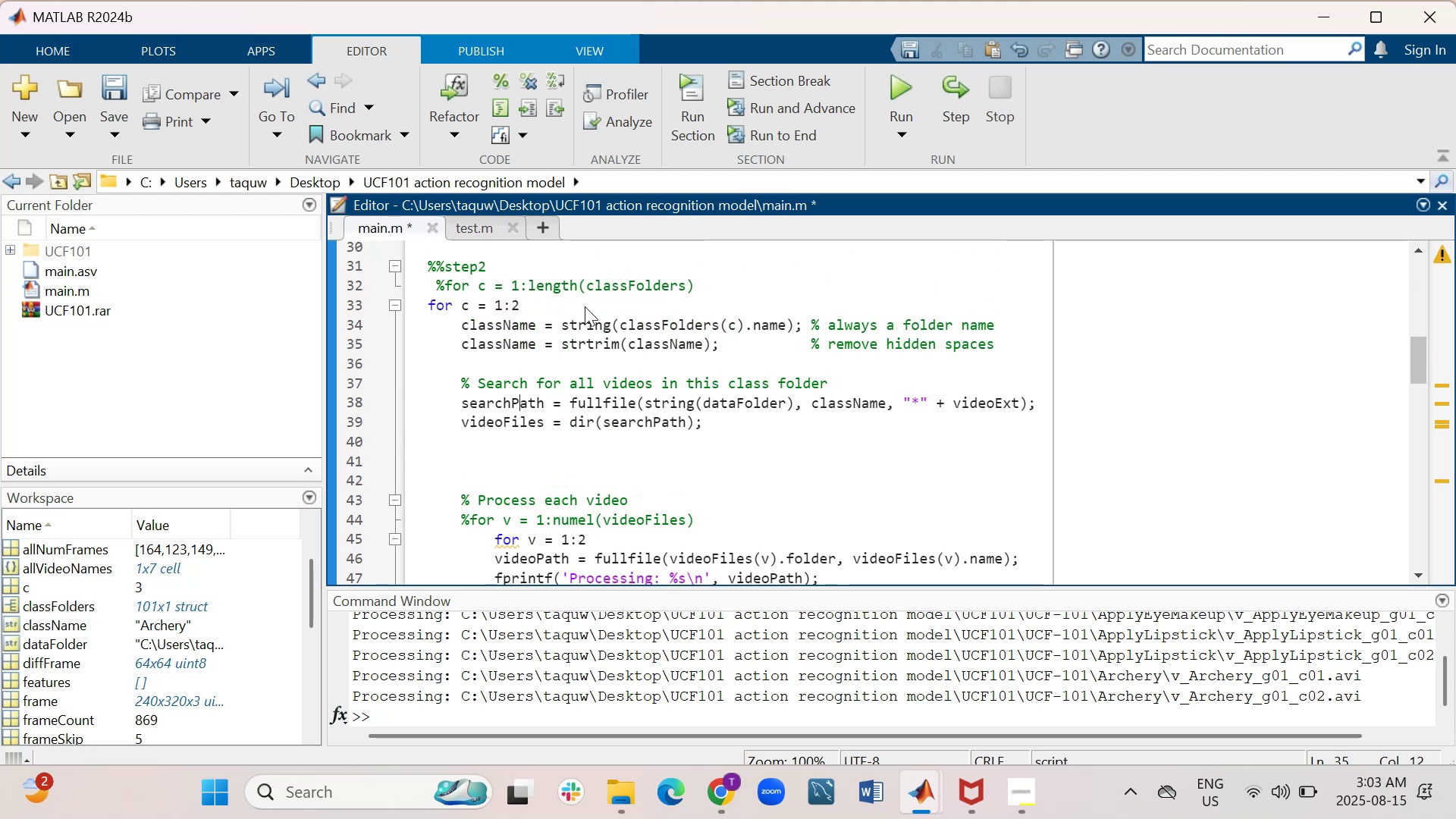 
key(ArrowDown)
 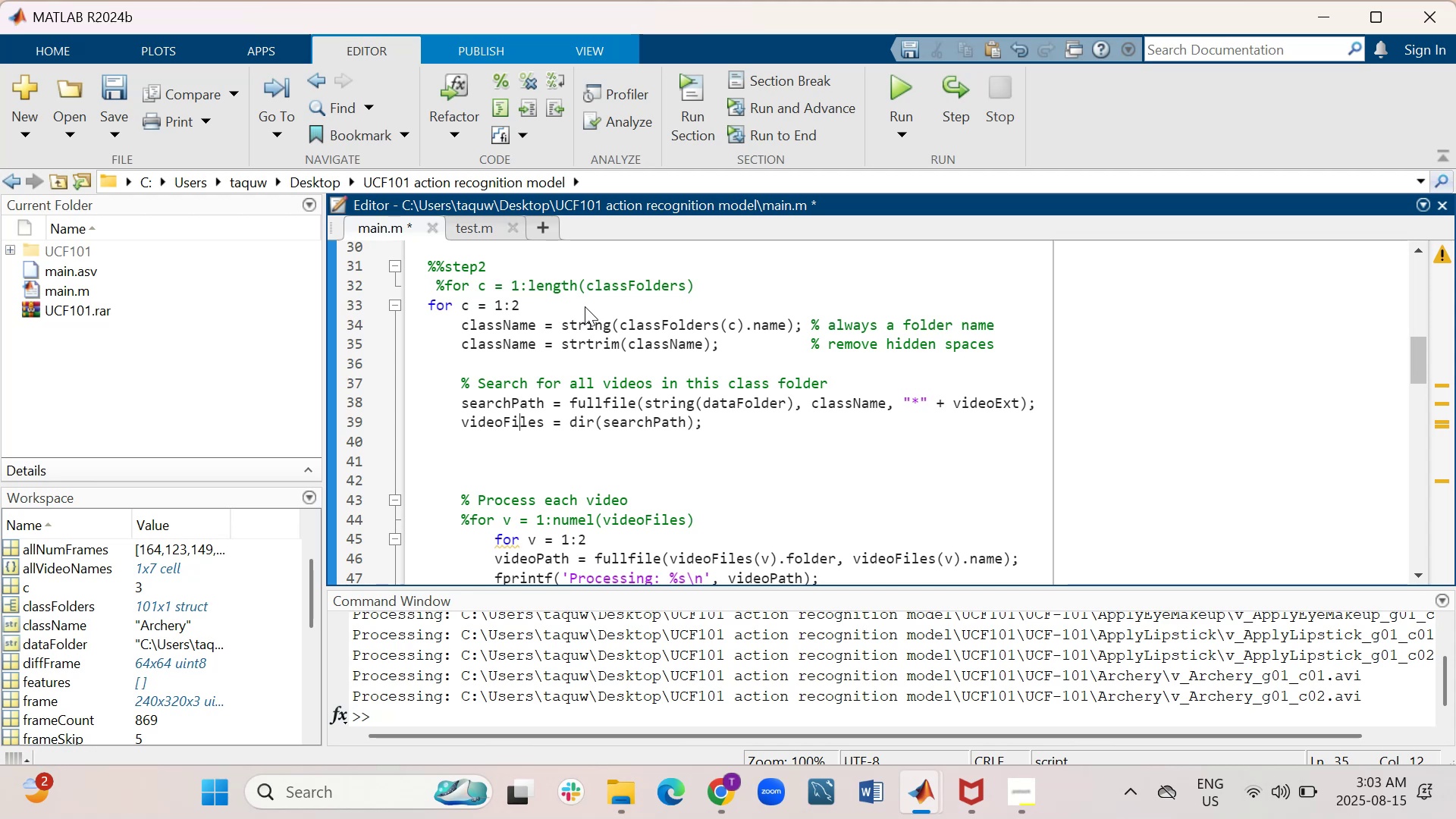 
key(ArrowDown)
 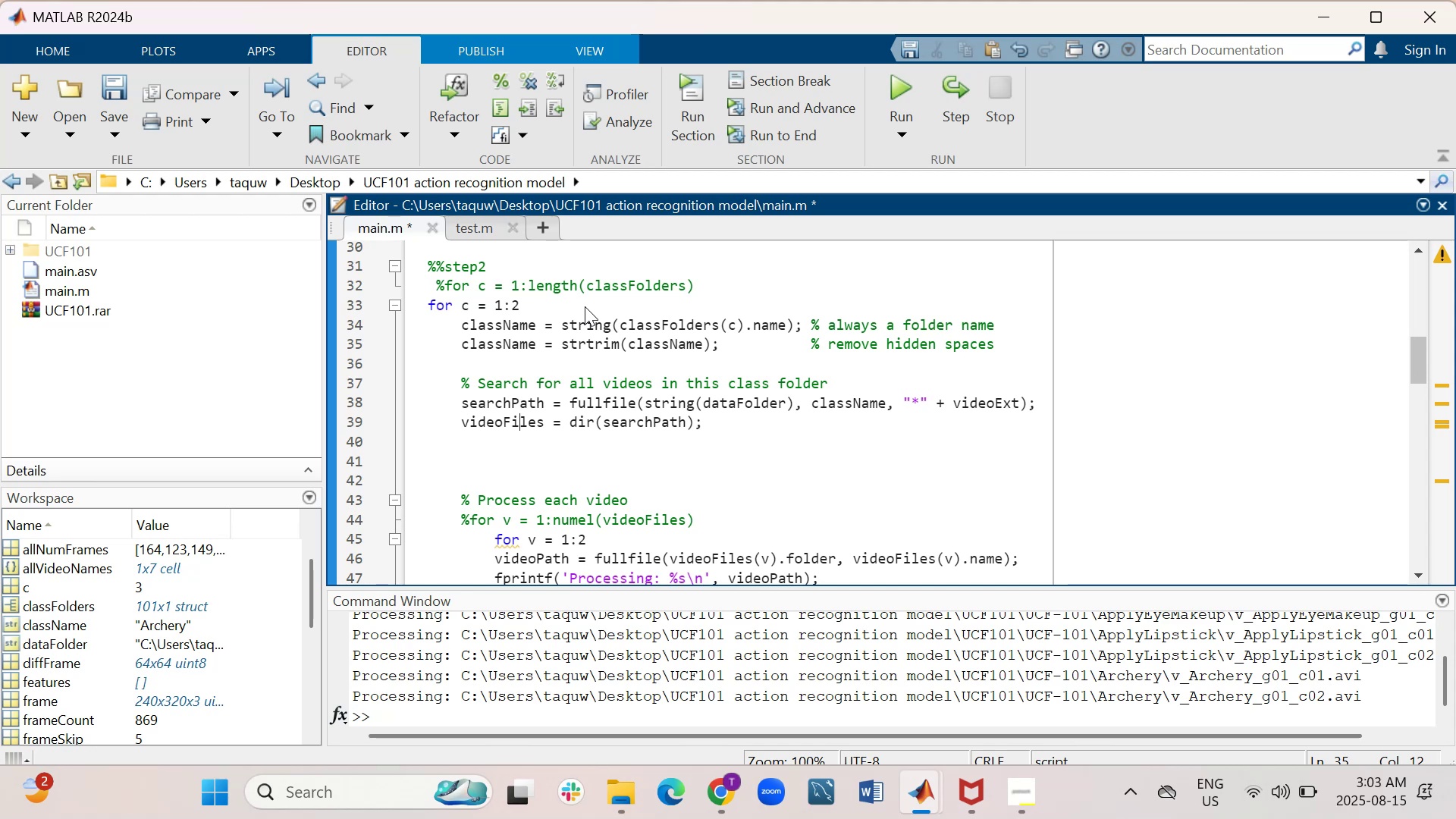 
key(ArrowDown)
 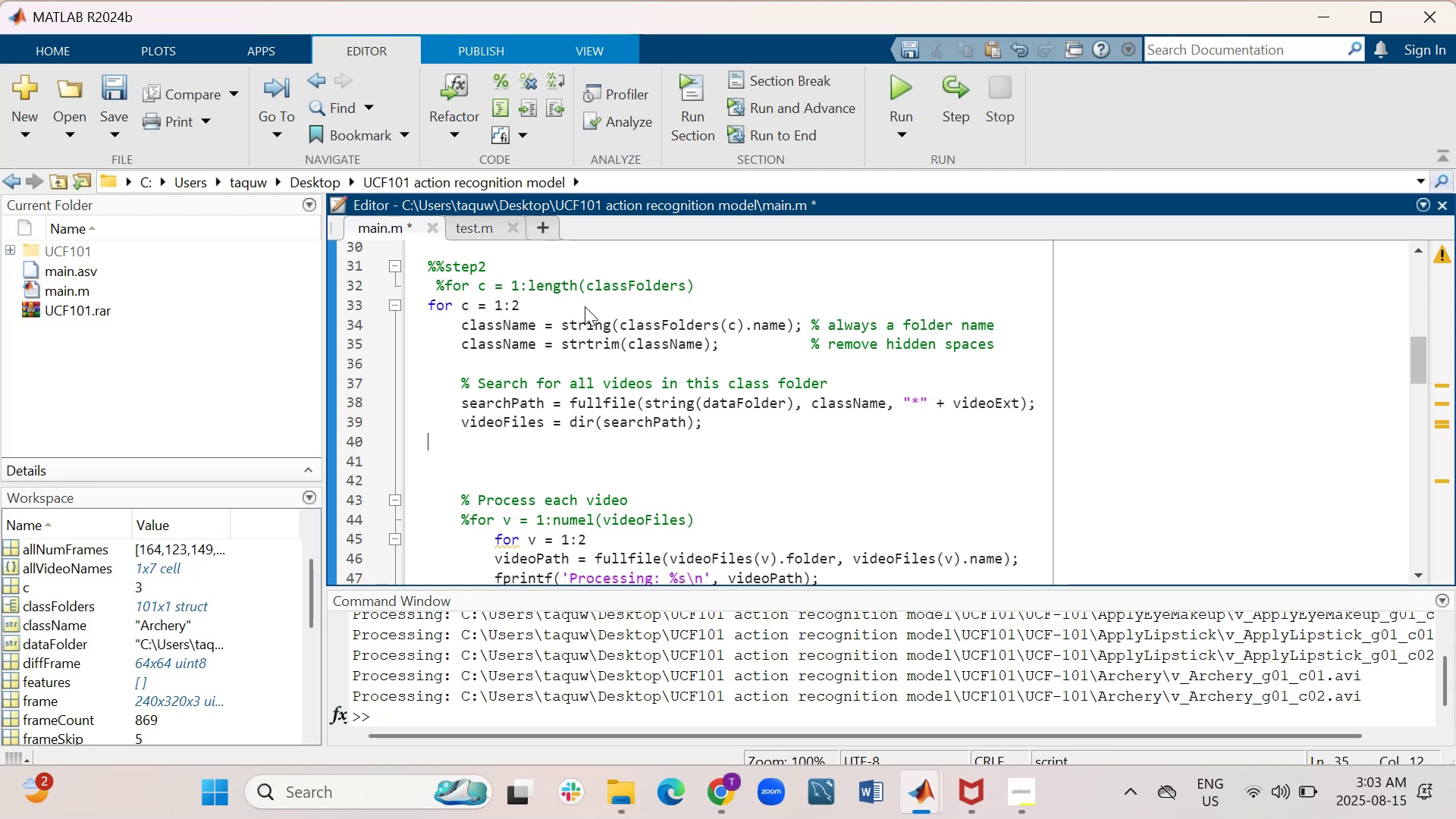 
key(ArrowDown)
 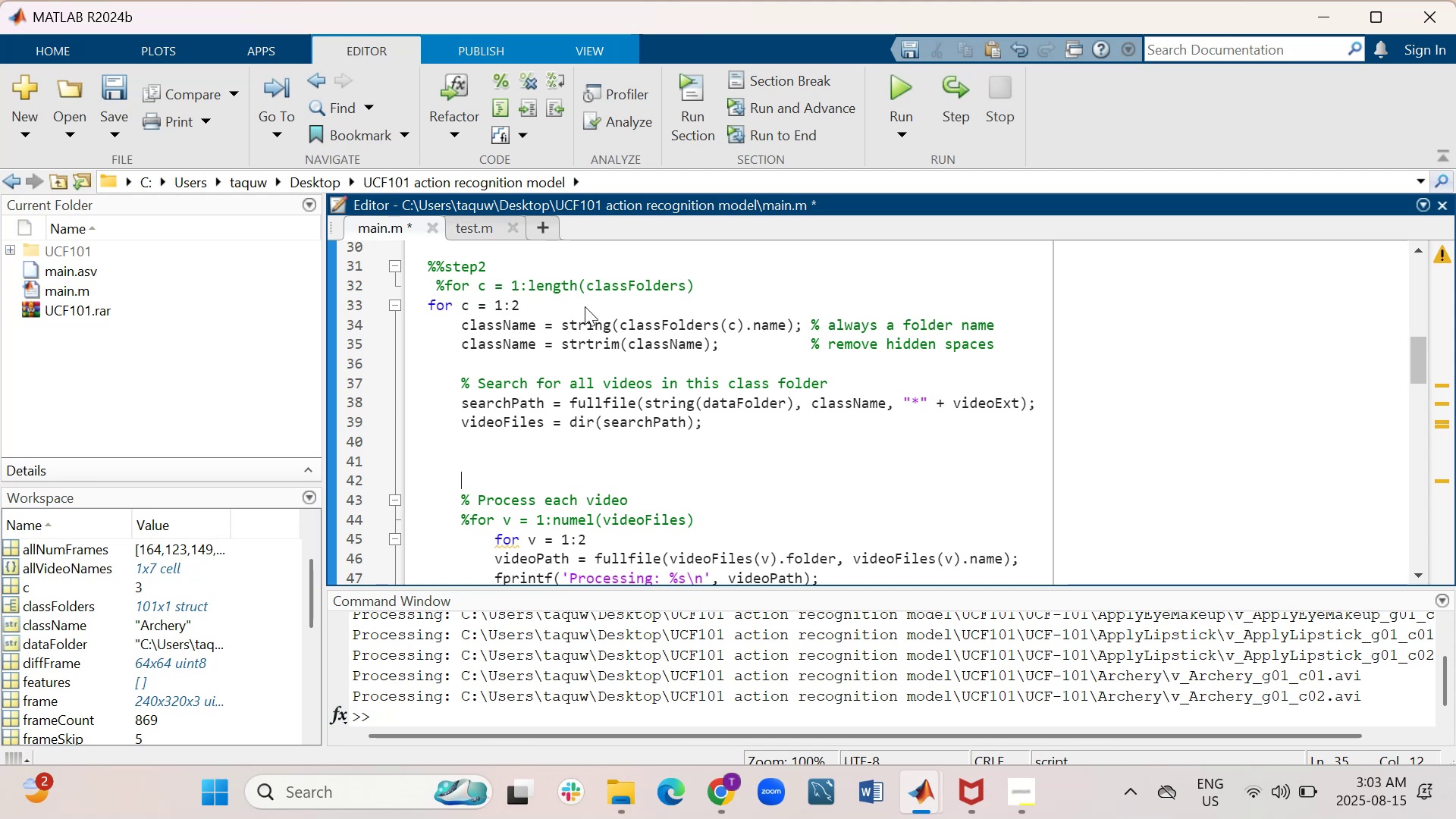 
key(ArrowDown)
 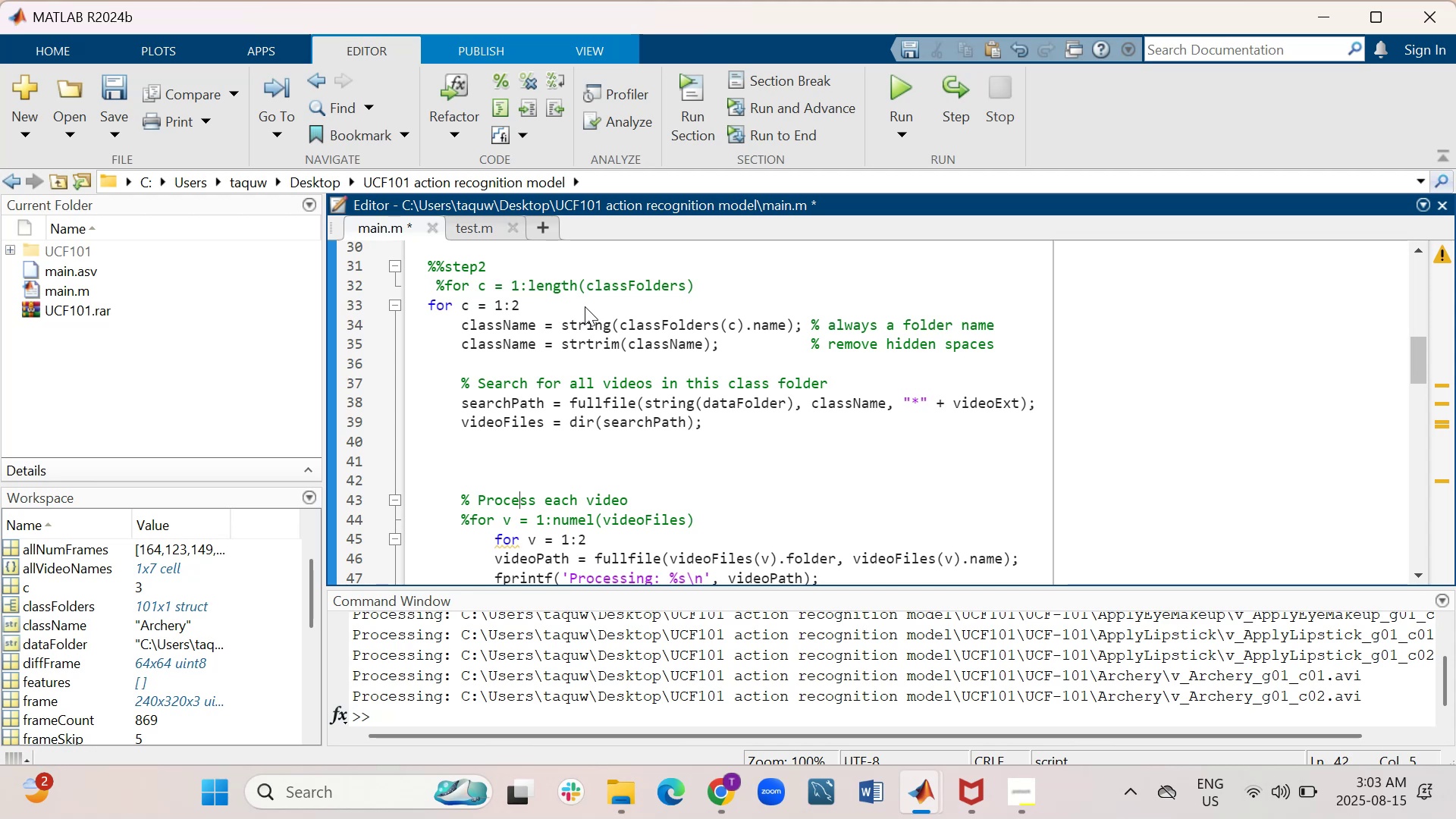 
key(ArrowDown)
 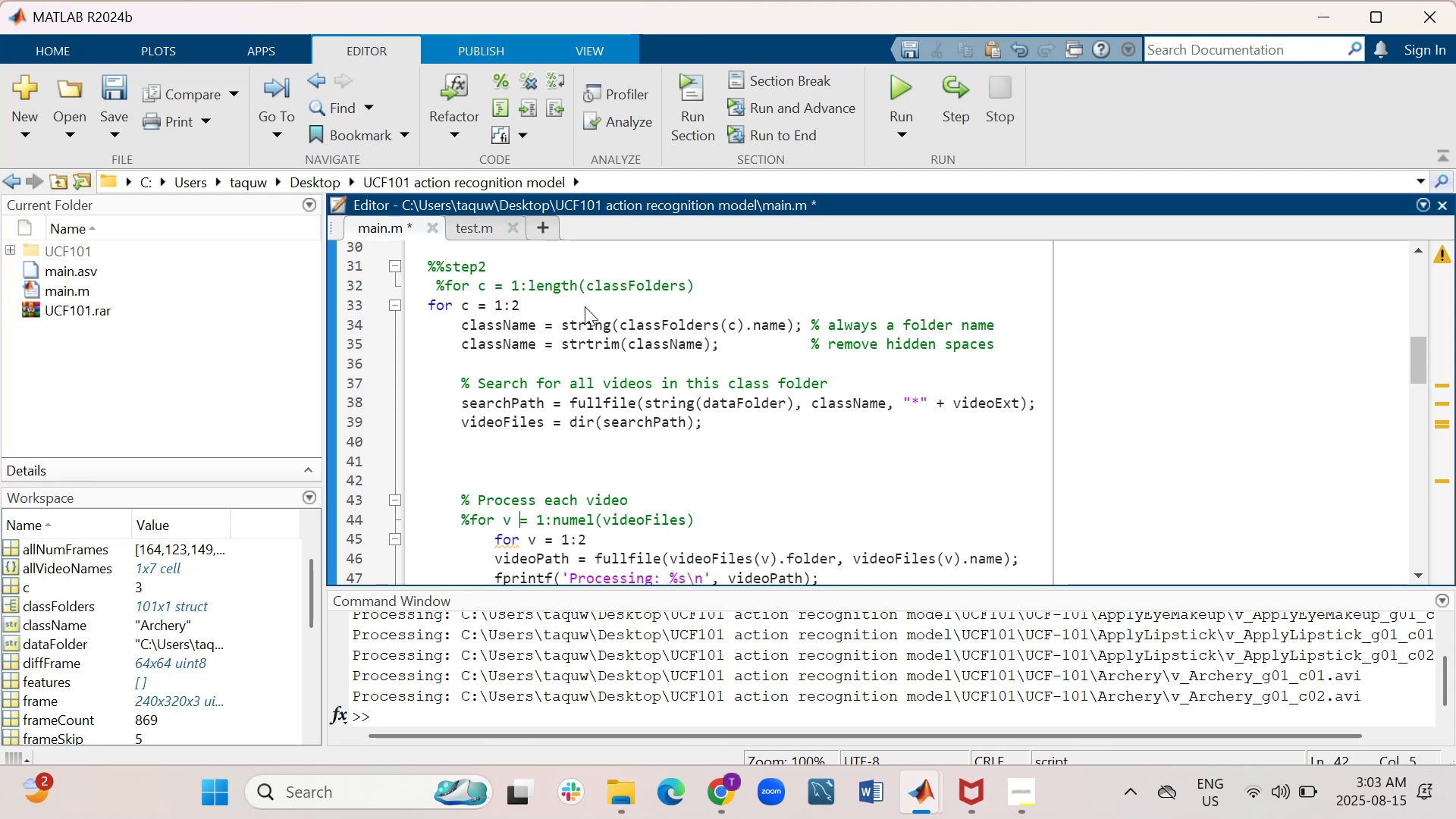 
key(ArrowDown)
 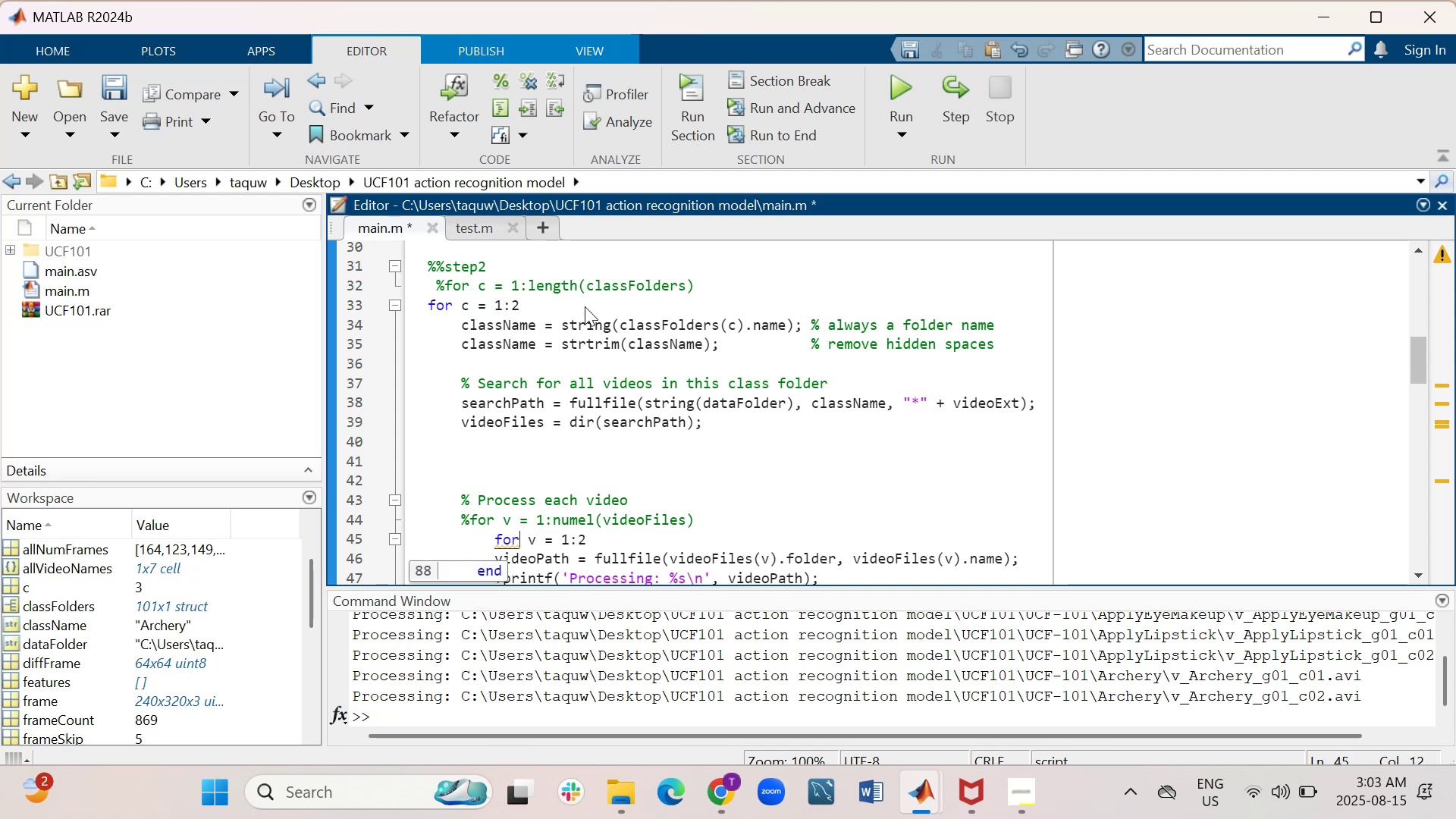 
key(ArrowRight)
 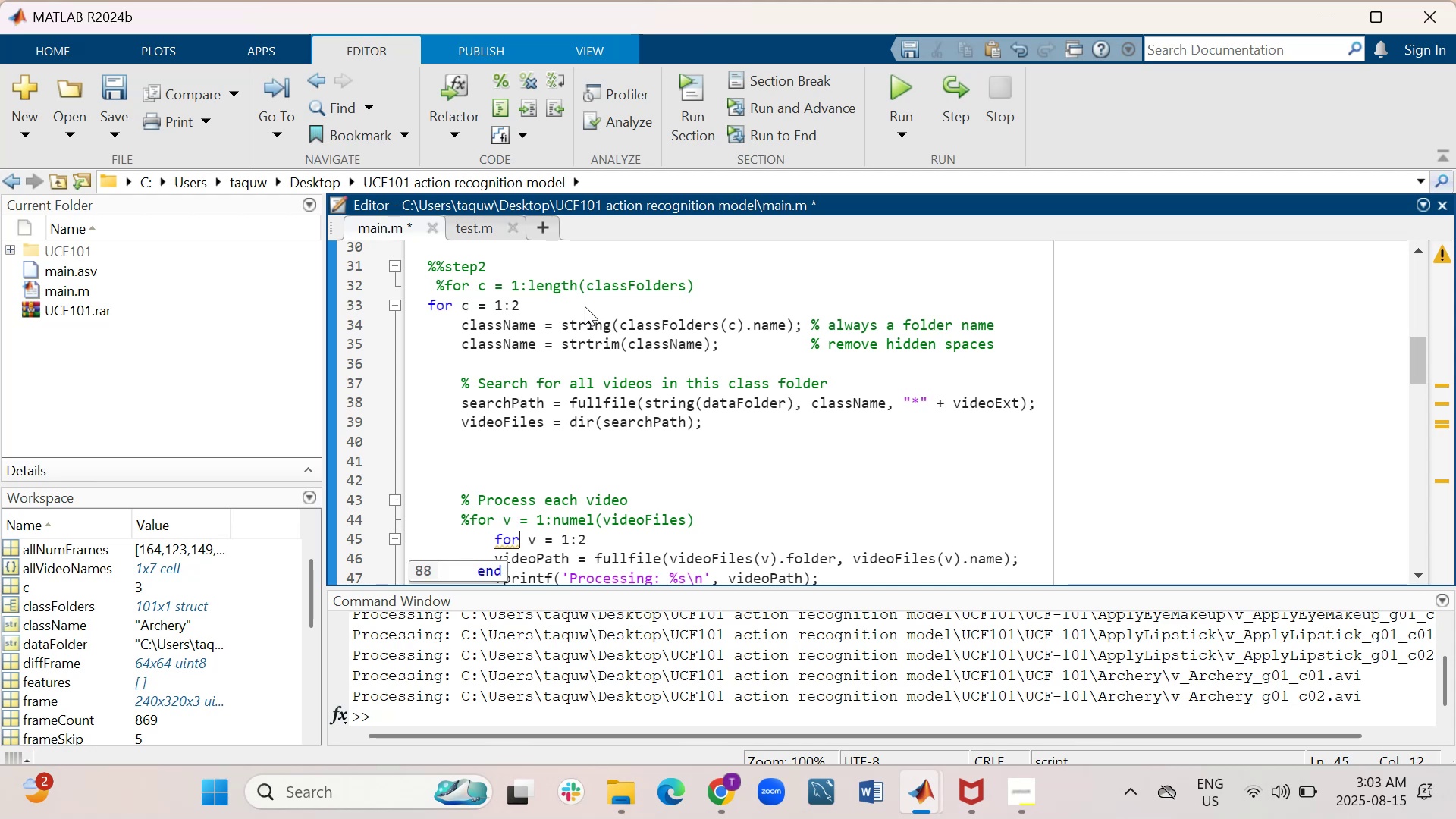 
key(ArrowRight)
 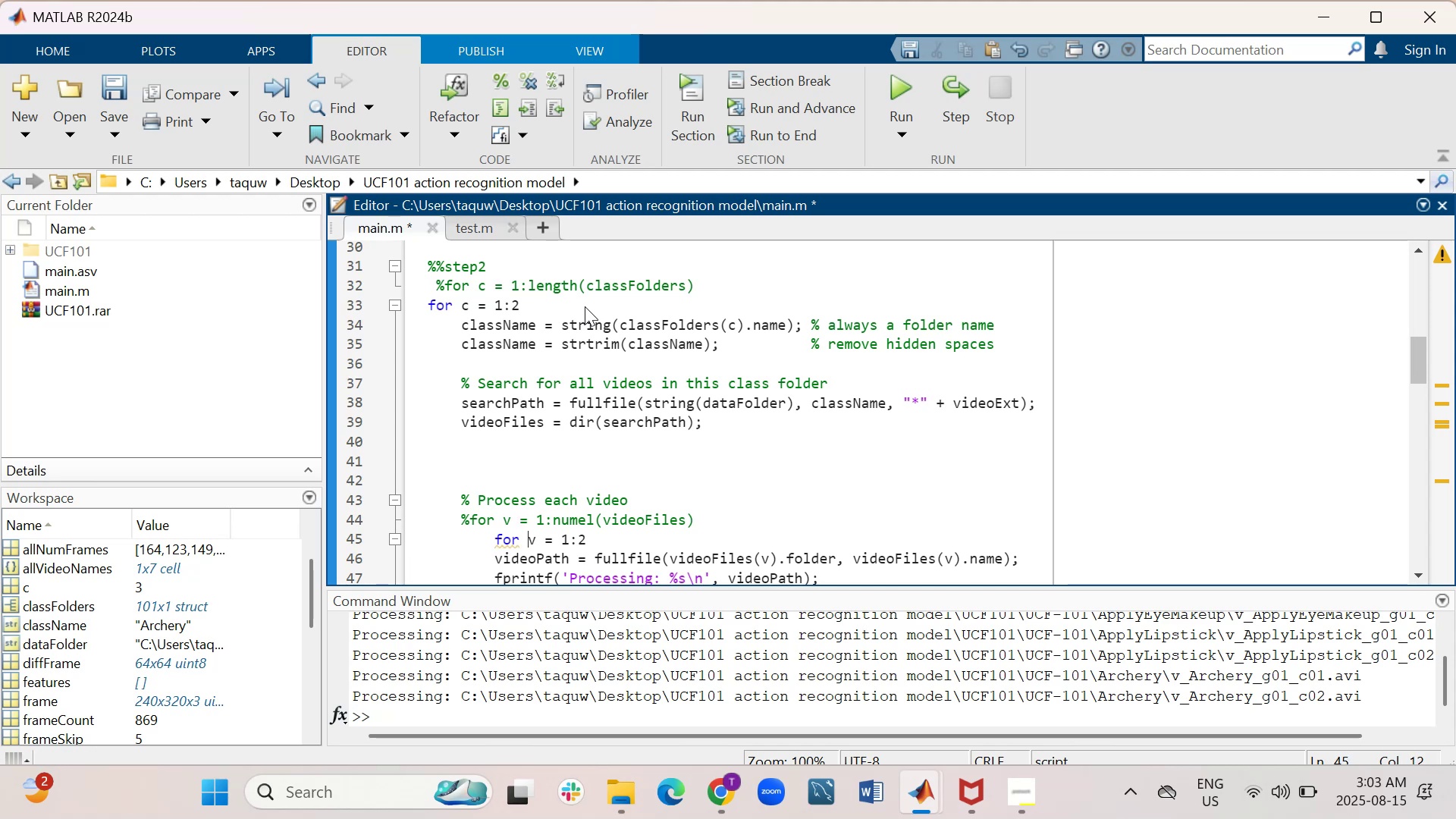 
key(ArrowRight)
 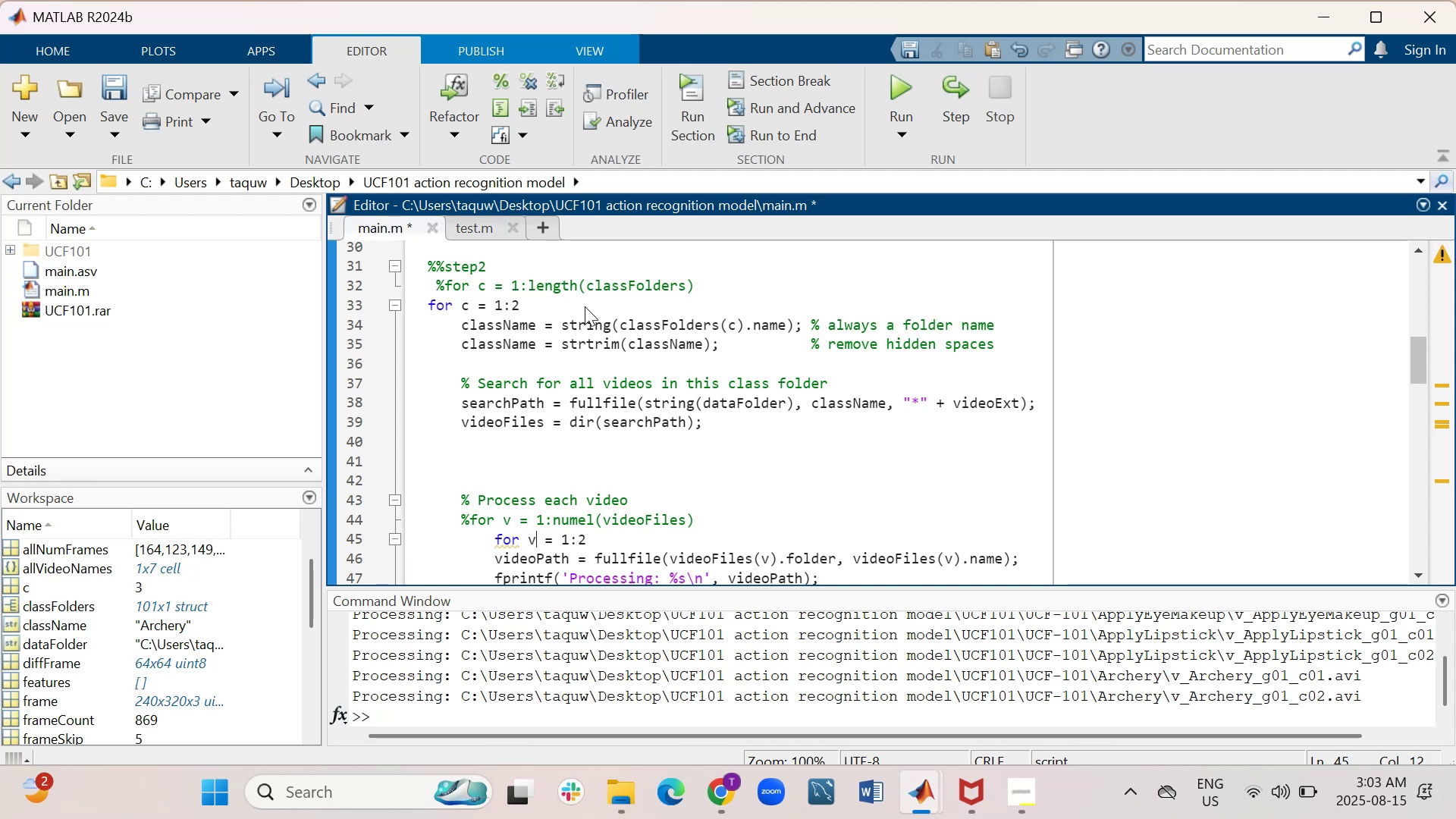 
key(ArrowRight)
 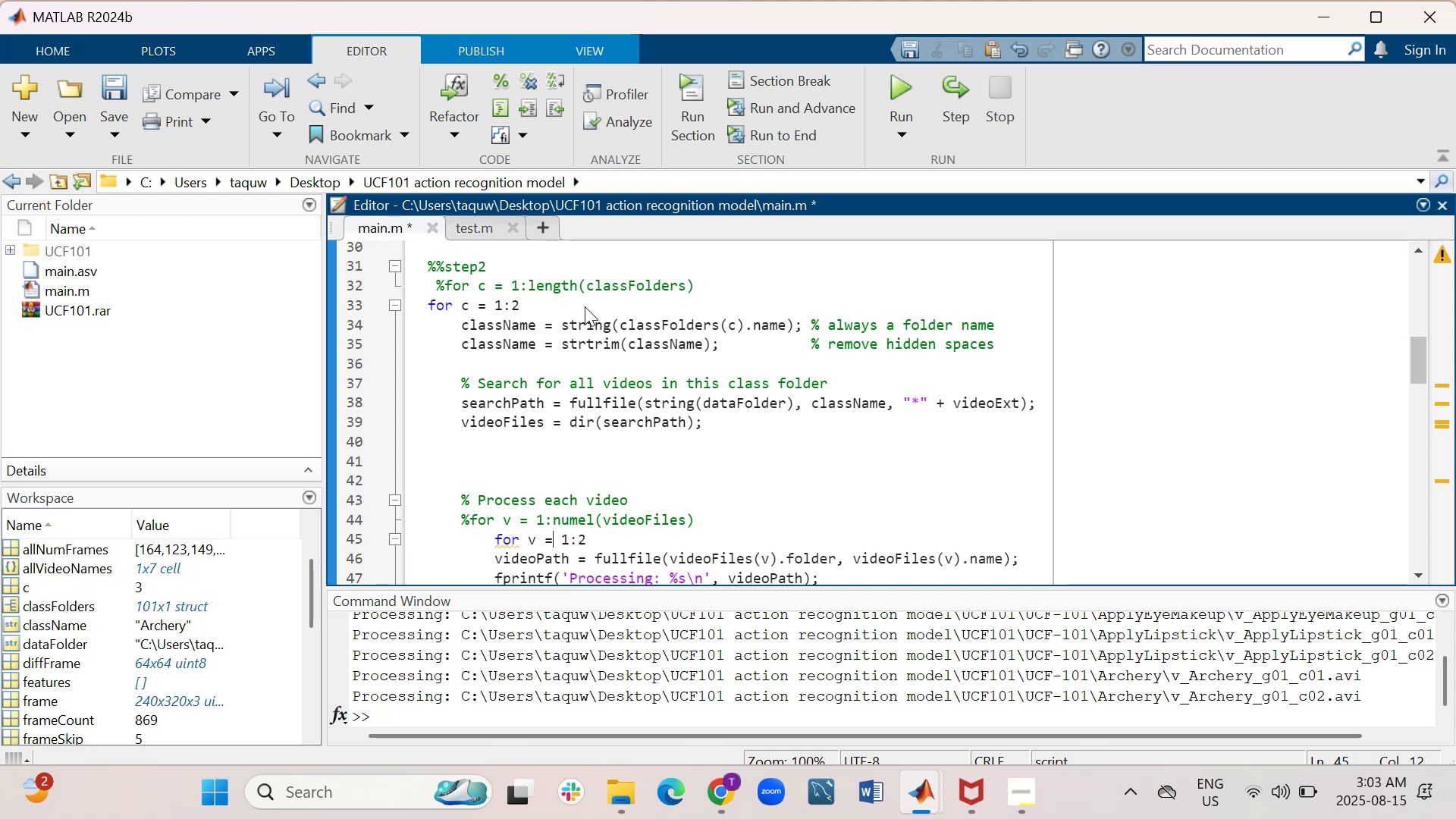 
key(ArrowRight)
 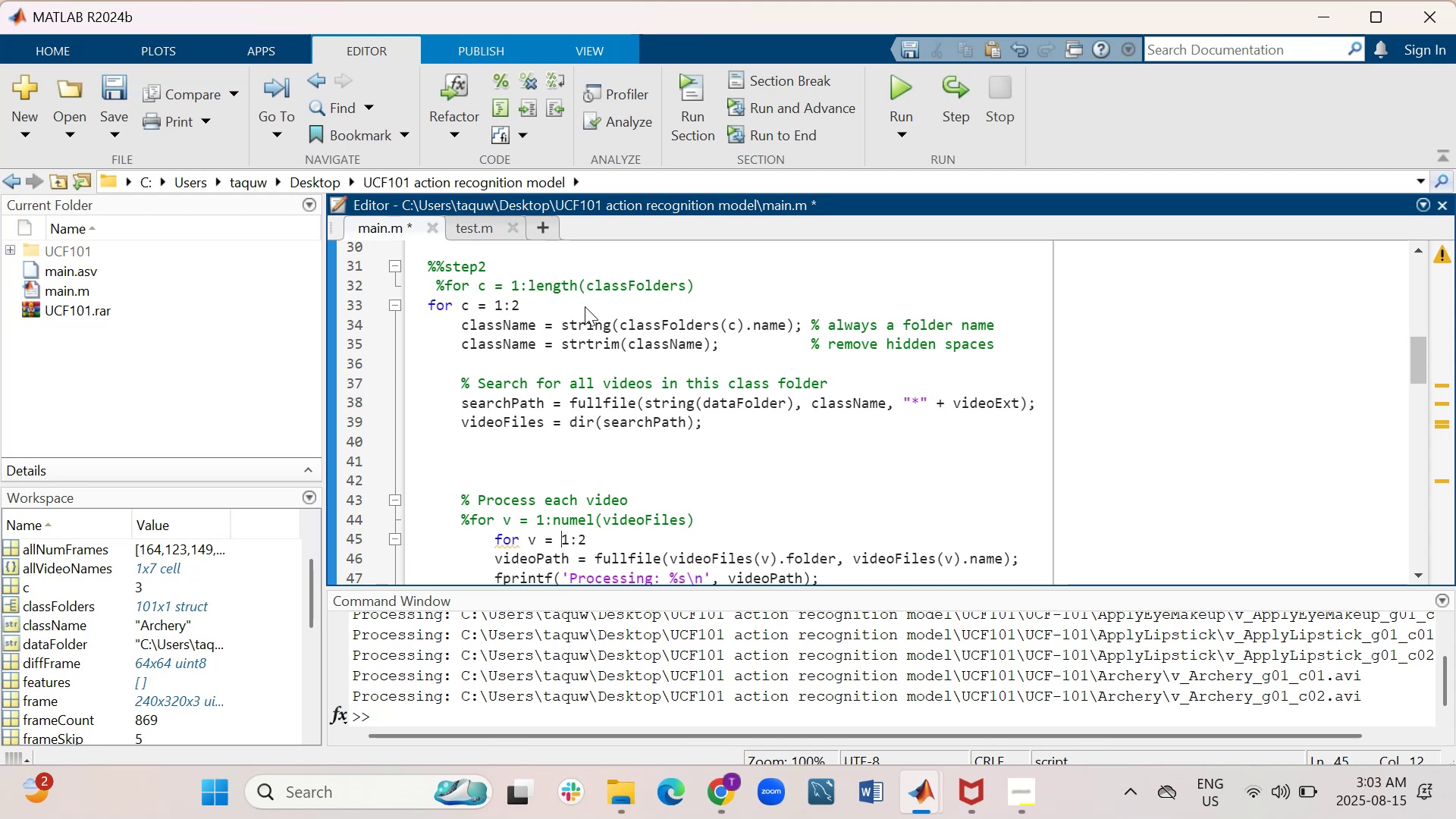 
key(ArrowRight)
 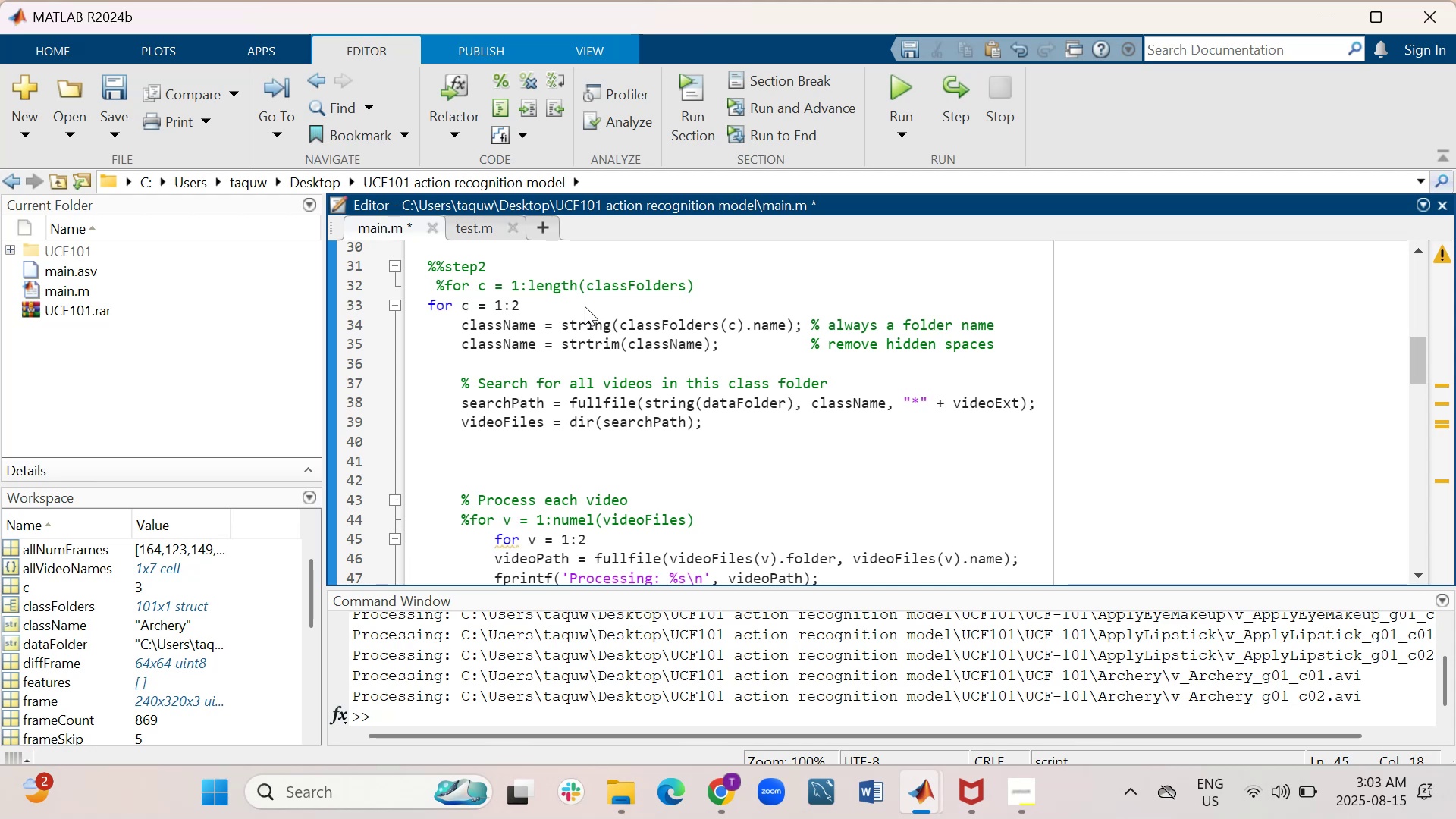 
key(Backspace)
 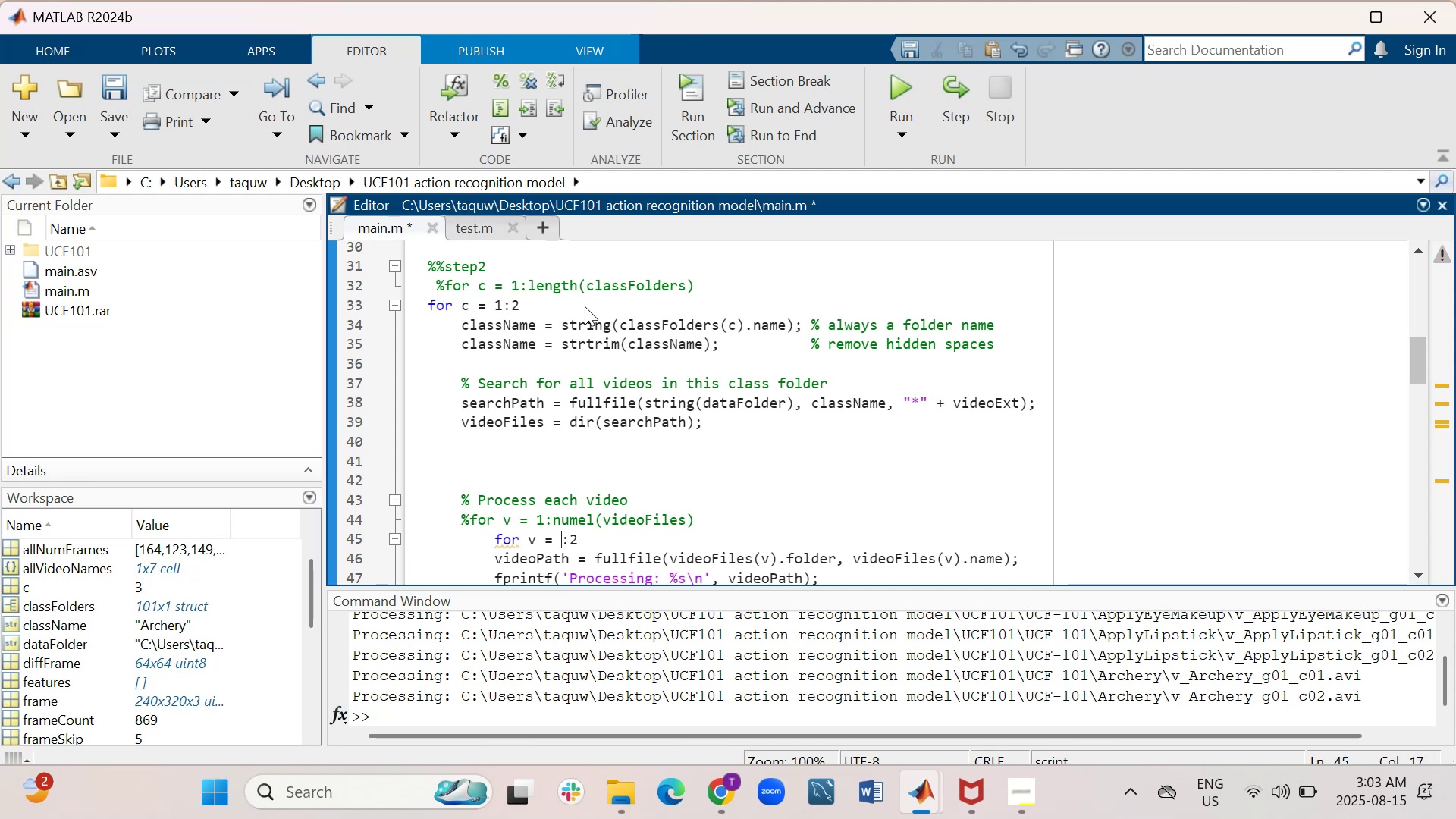 
key(2)
 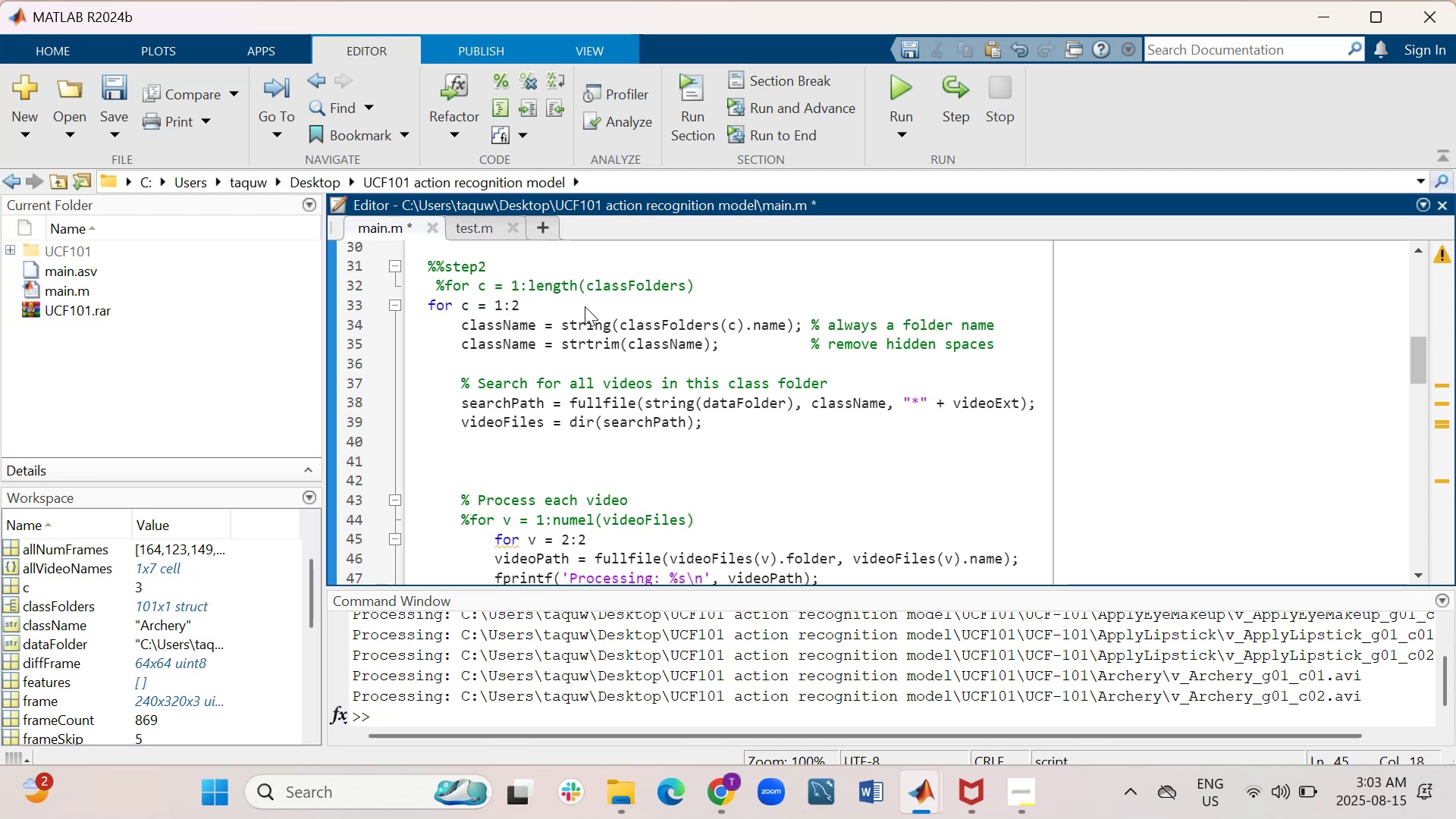 
key(ArrowRight)
 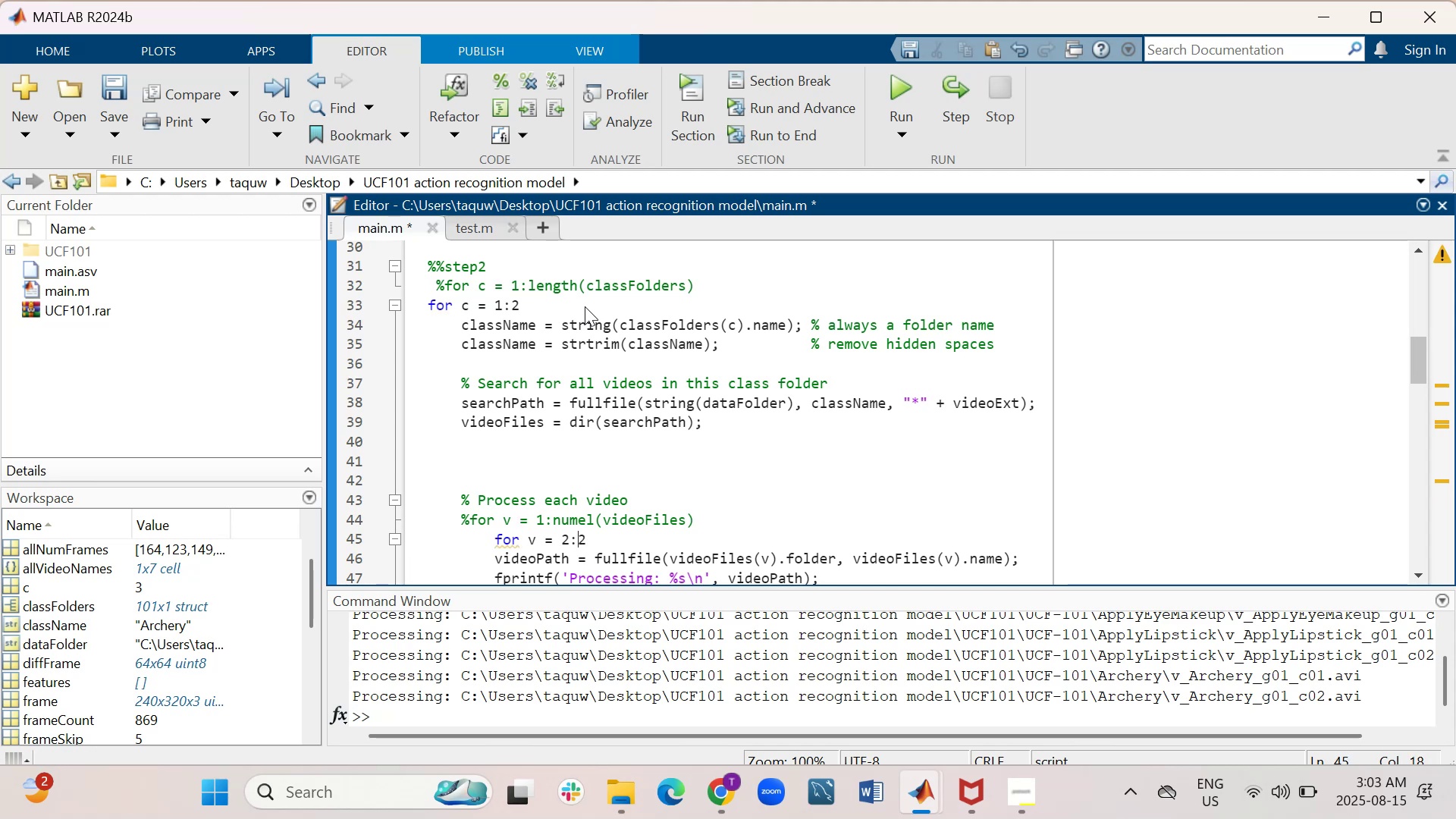 
key(ArrowRight)
 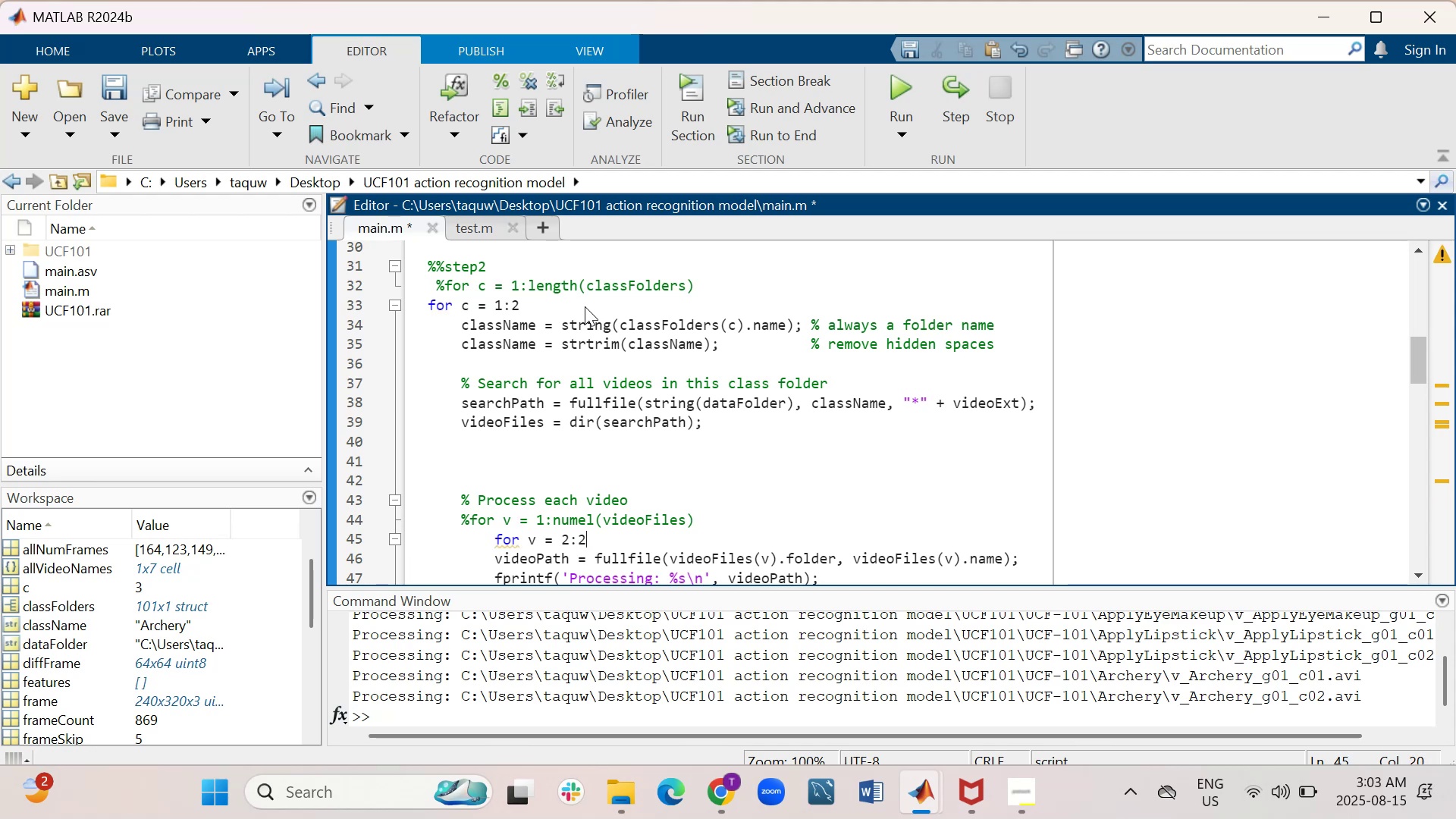 
key(Backspace)
 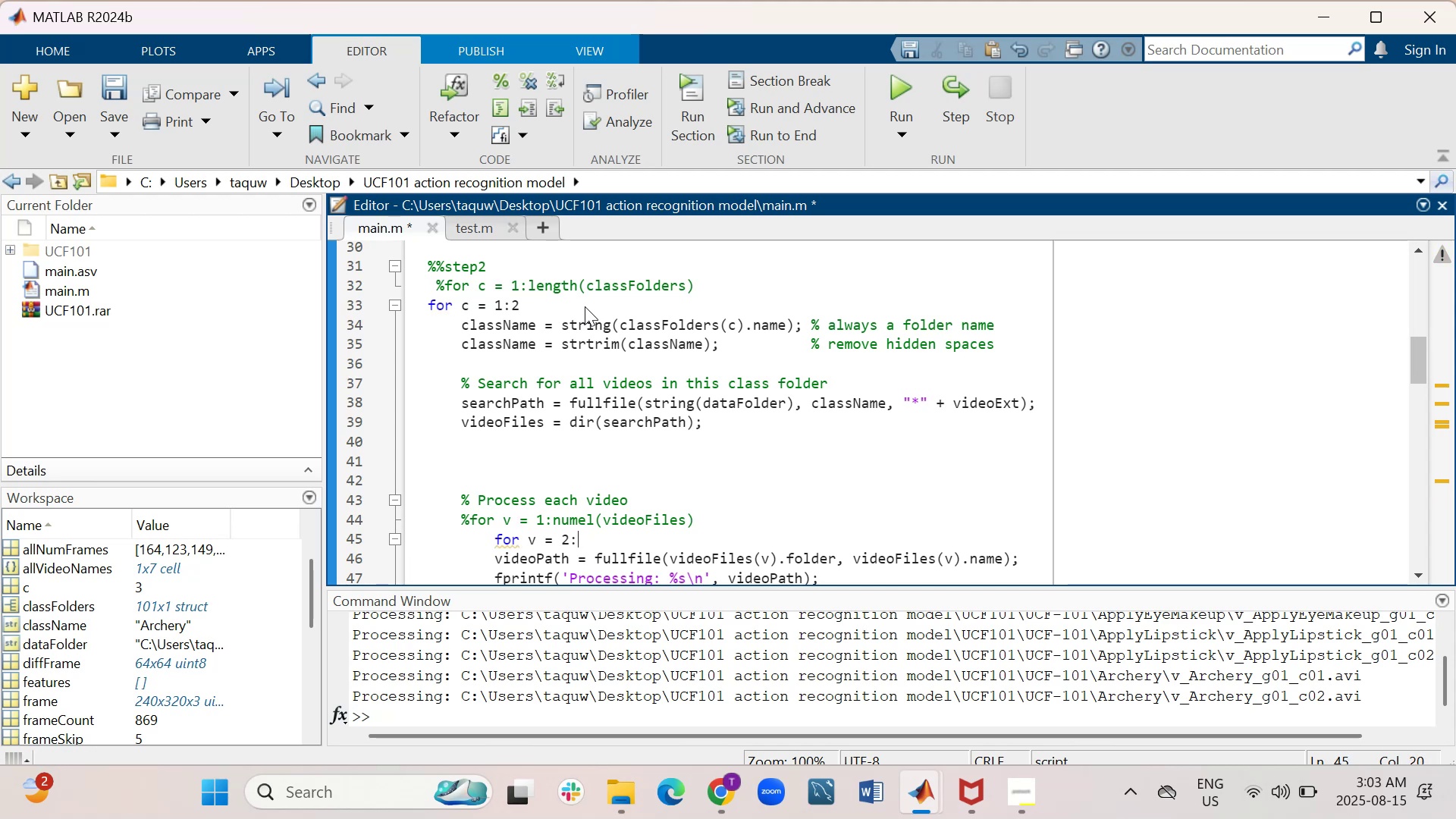 
key(4)
 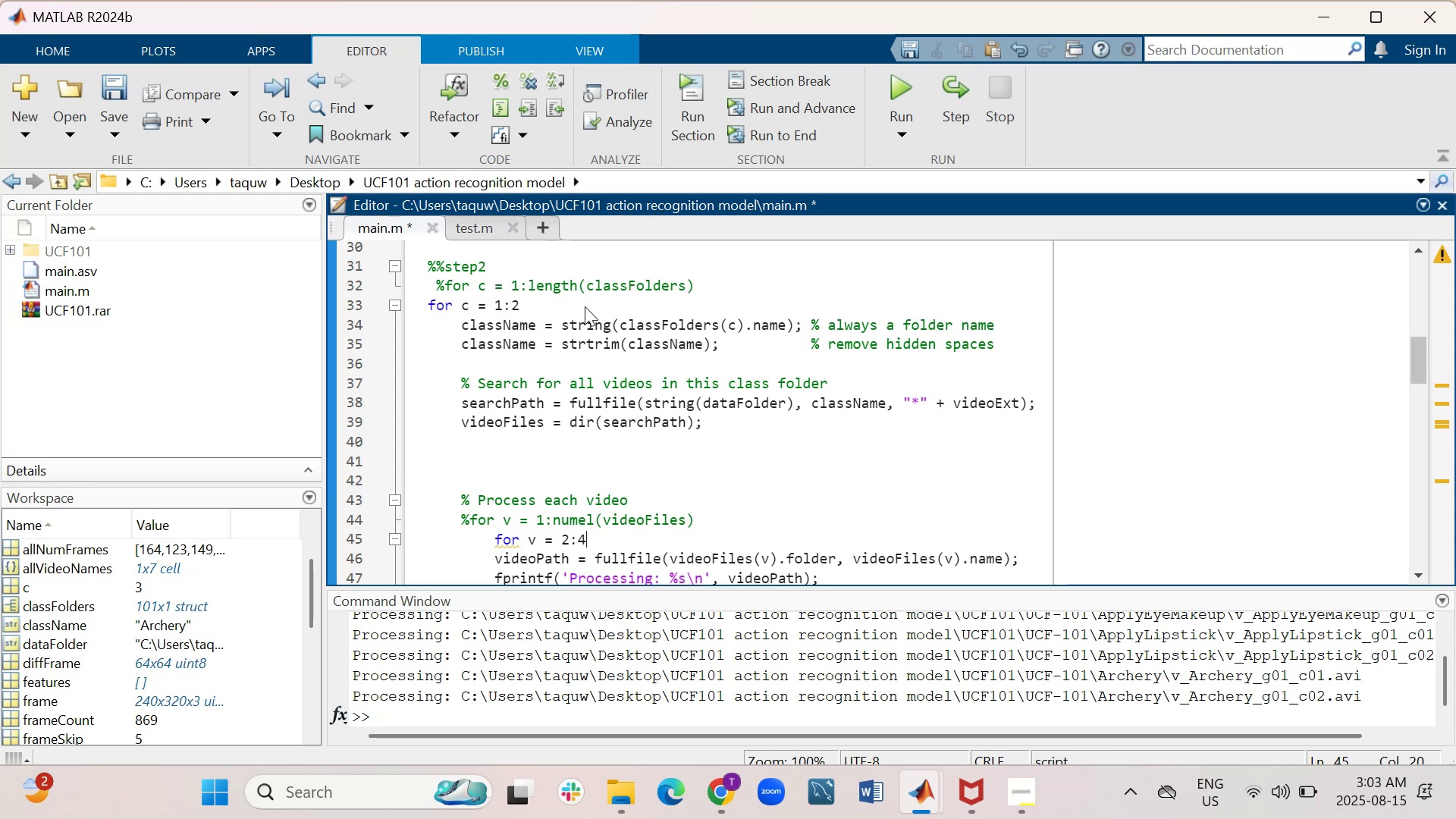 
wait(14.02)
 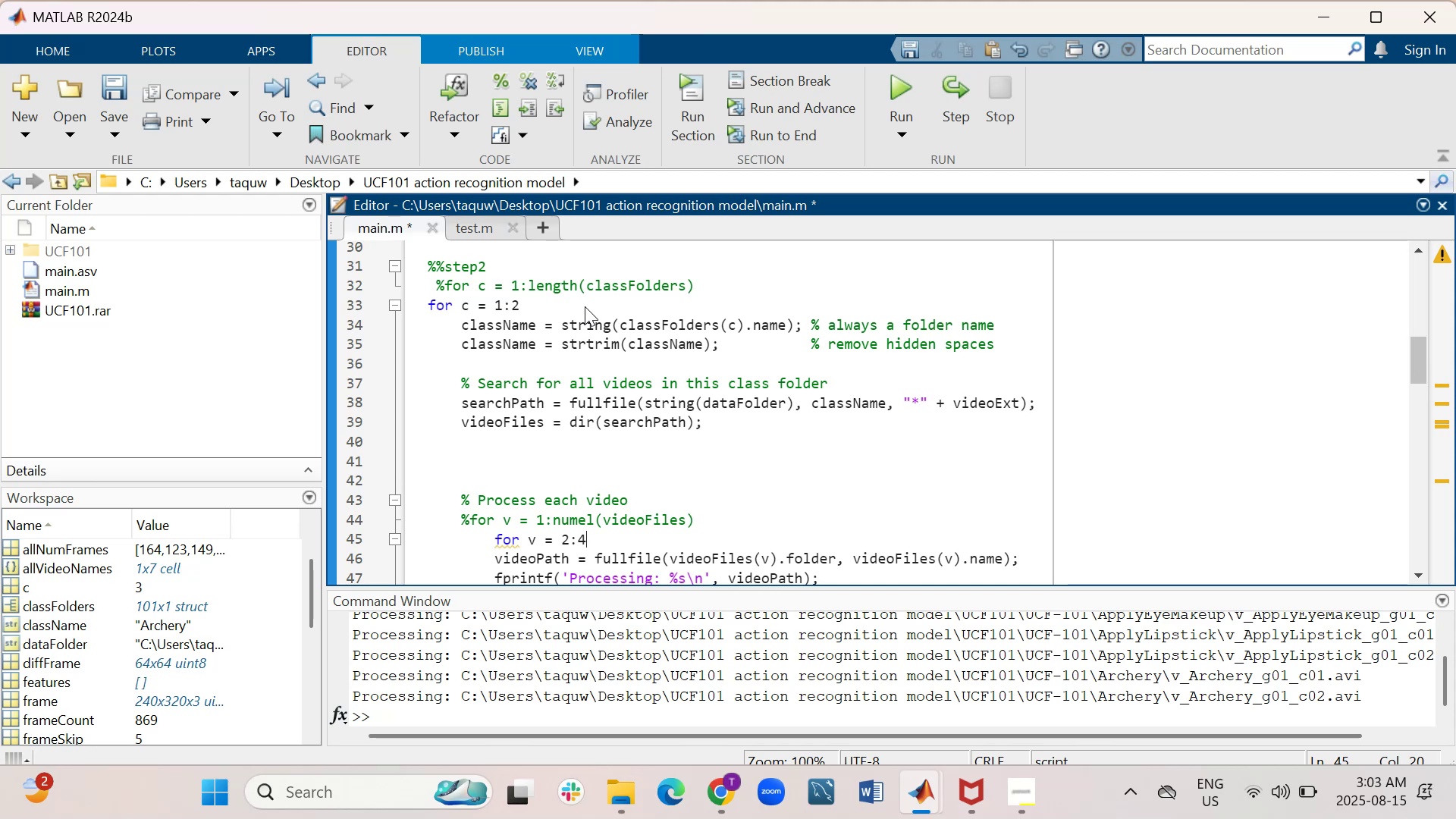 
left_click([1149, 599])
 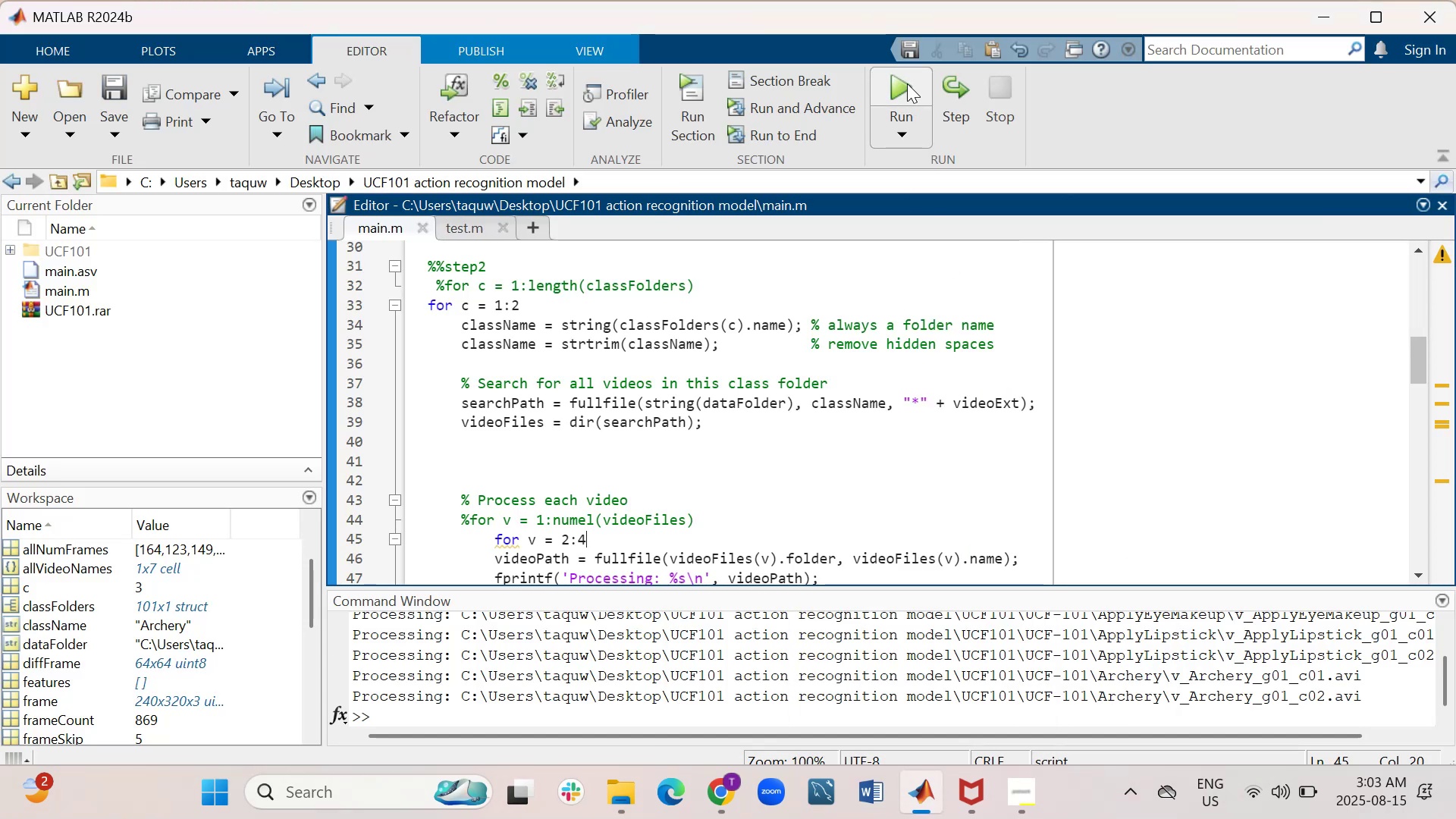 
left_click([905, 80])
 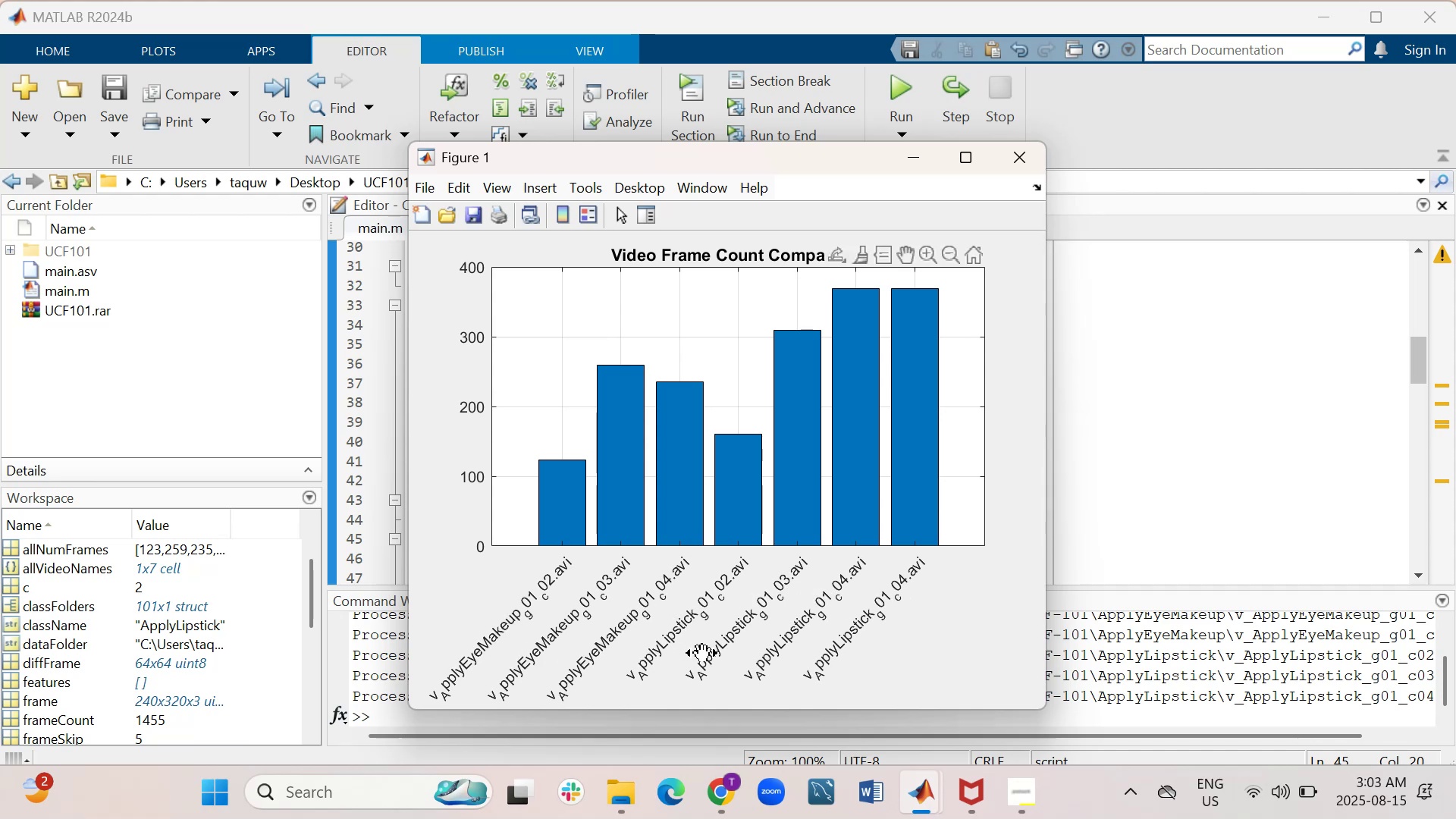 
wait(30.76)
 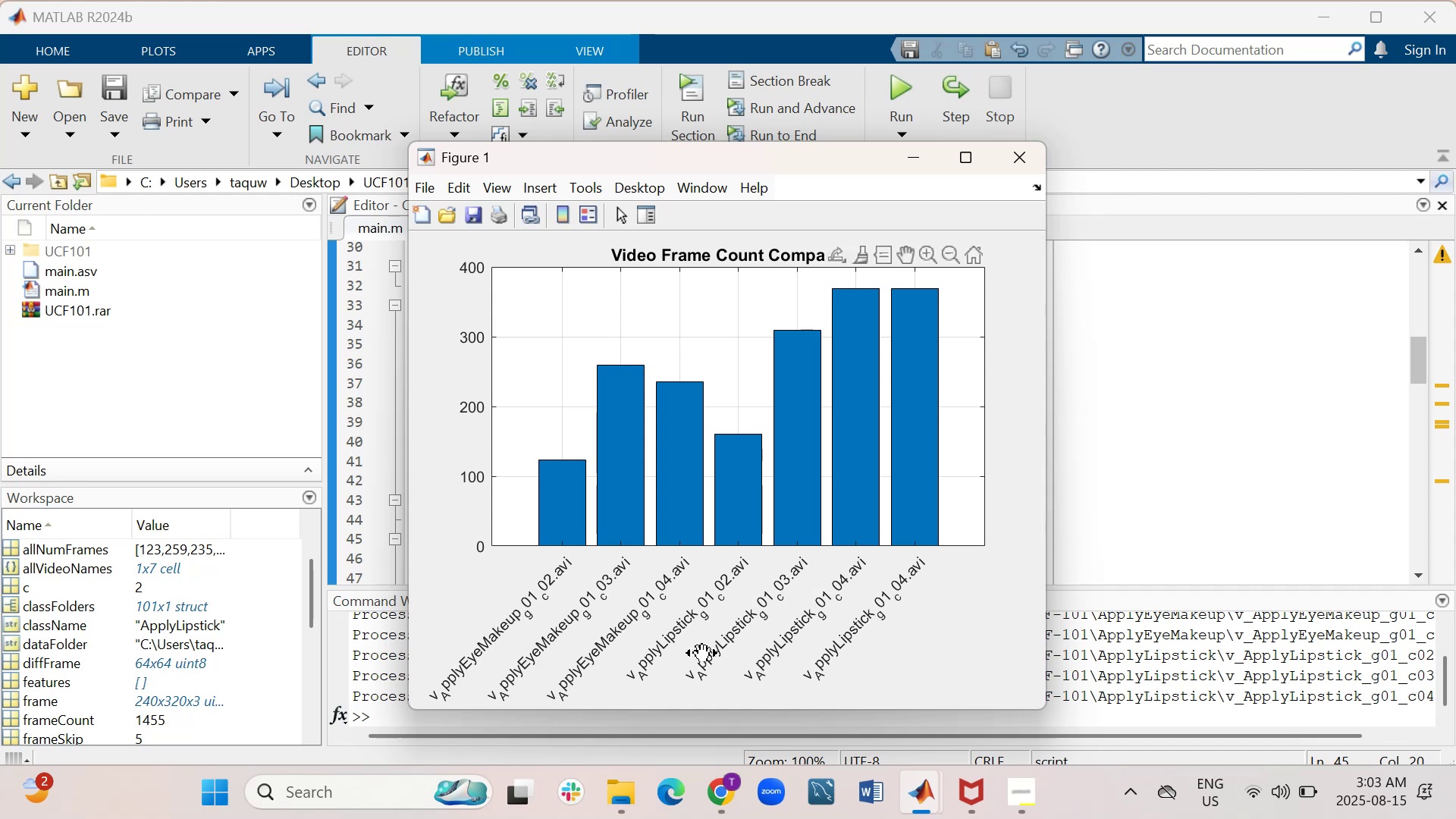 
left_click([1114, 514])
 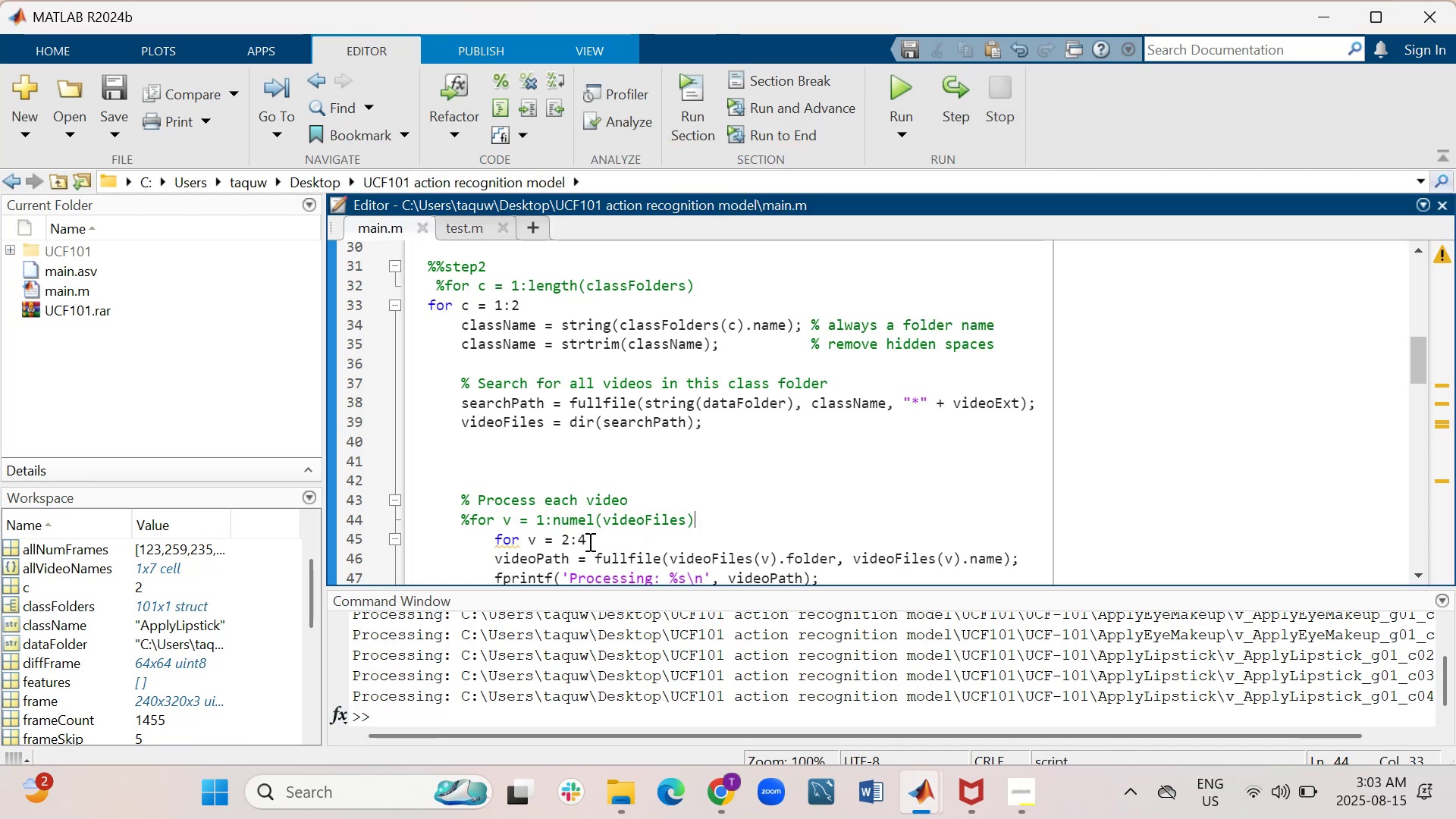 
left_click([588, 541])
 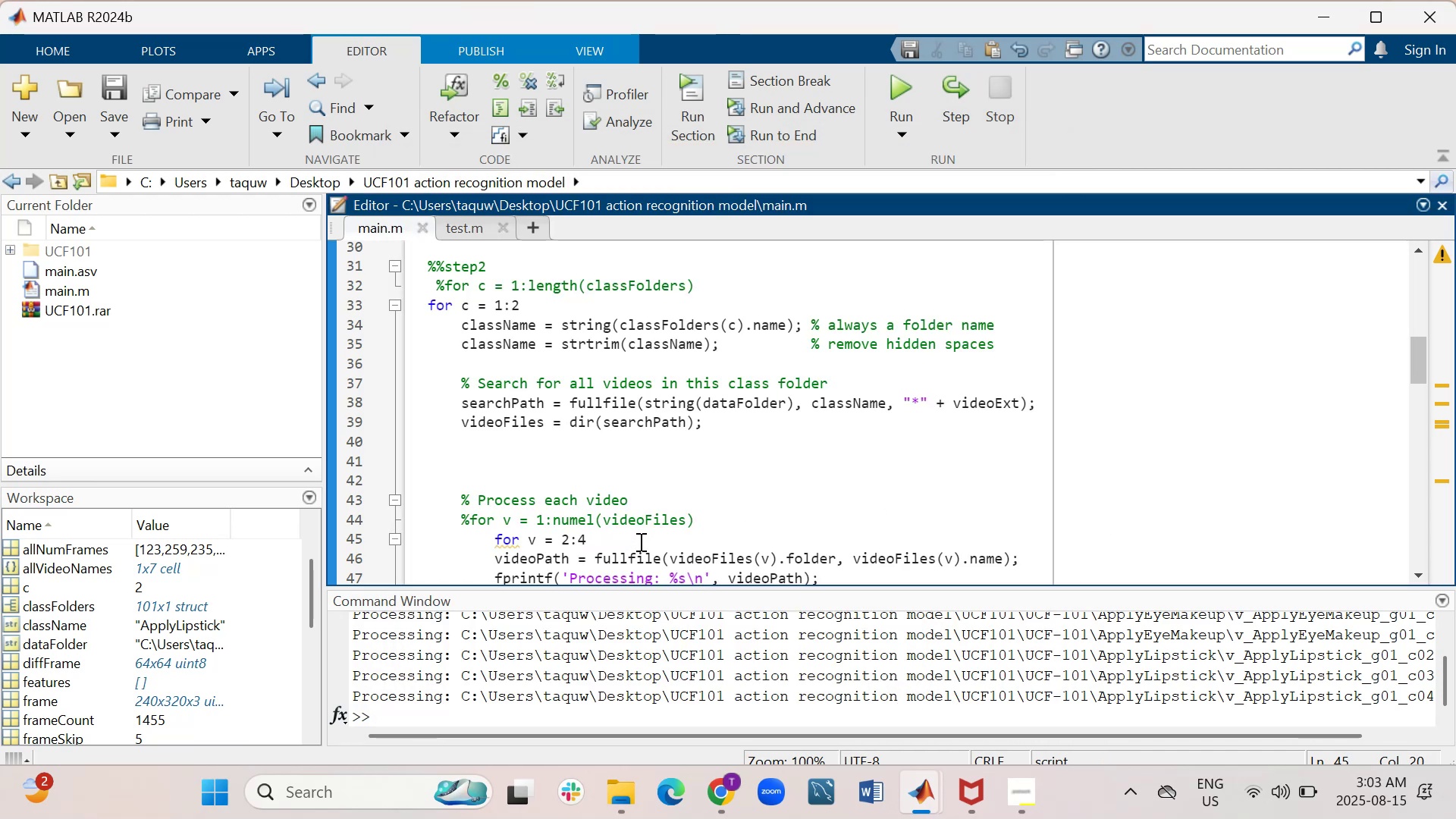 
key(Backspace)
 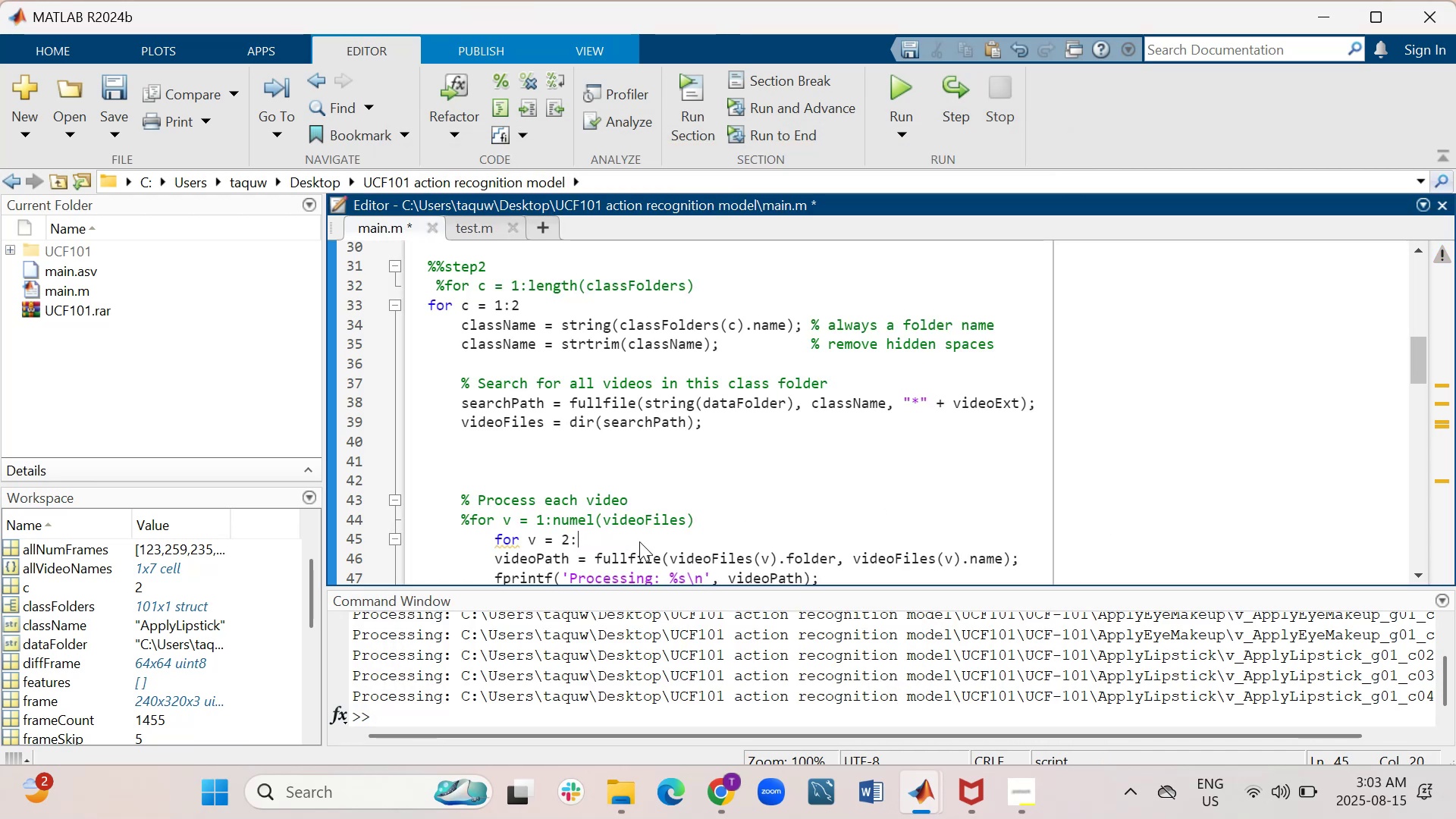 
key(6)
 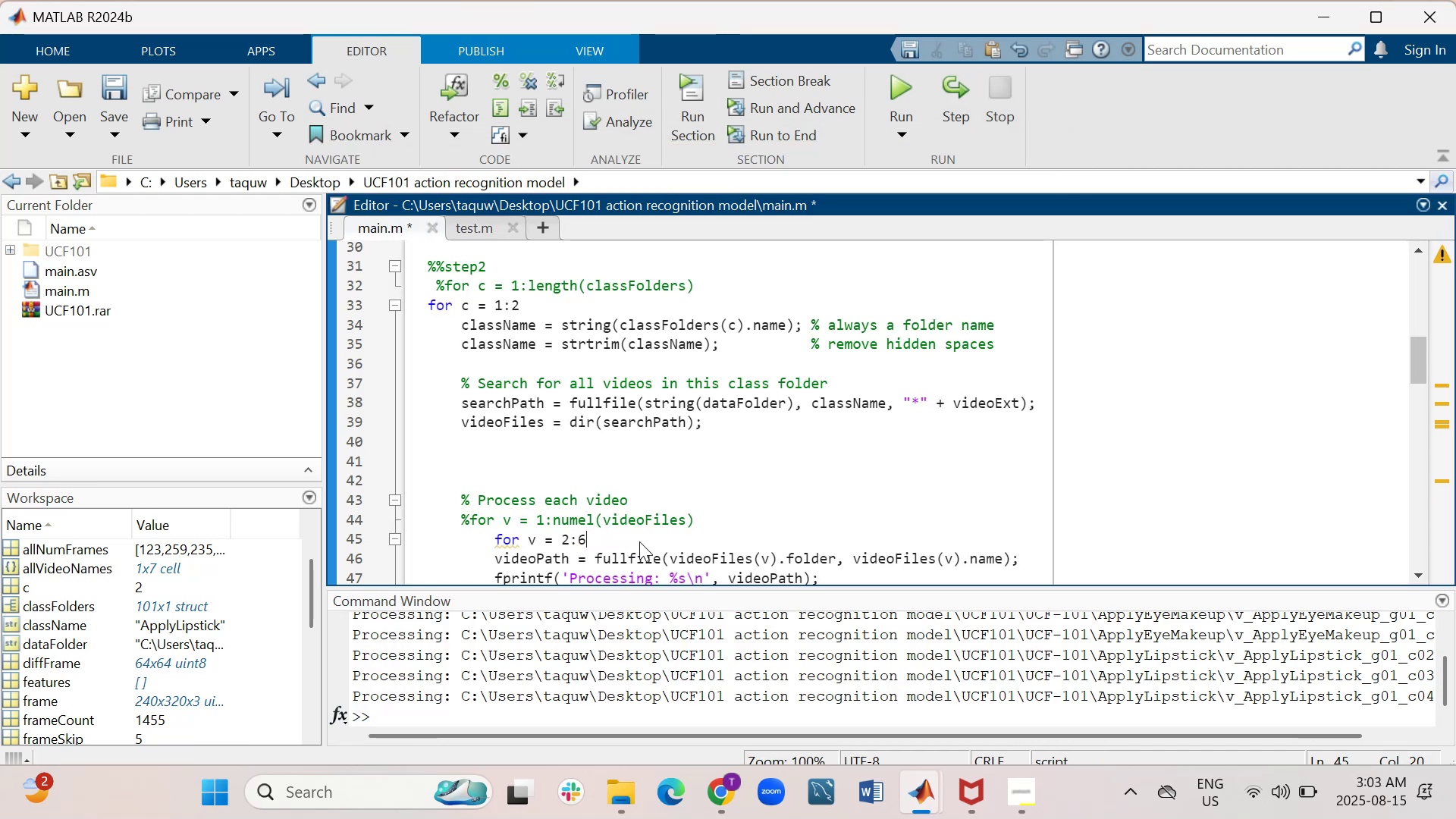 
key(Control+S)
 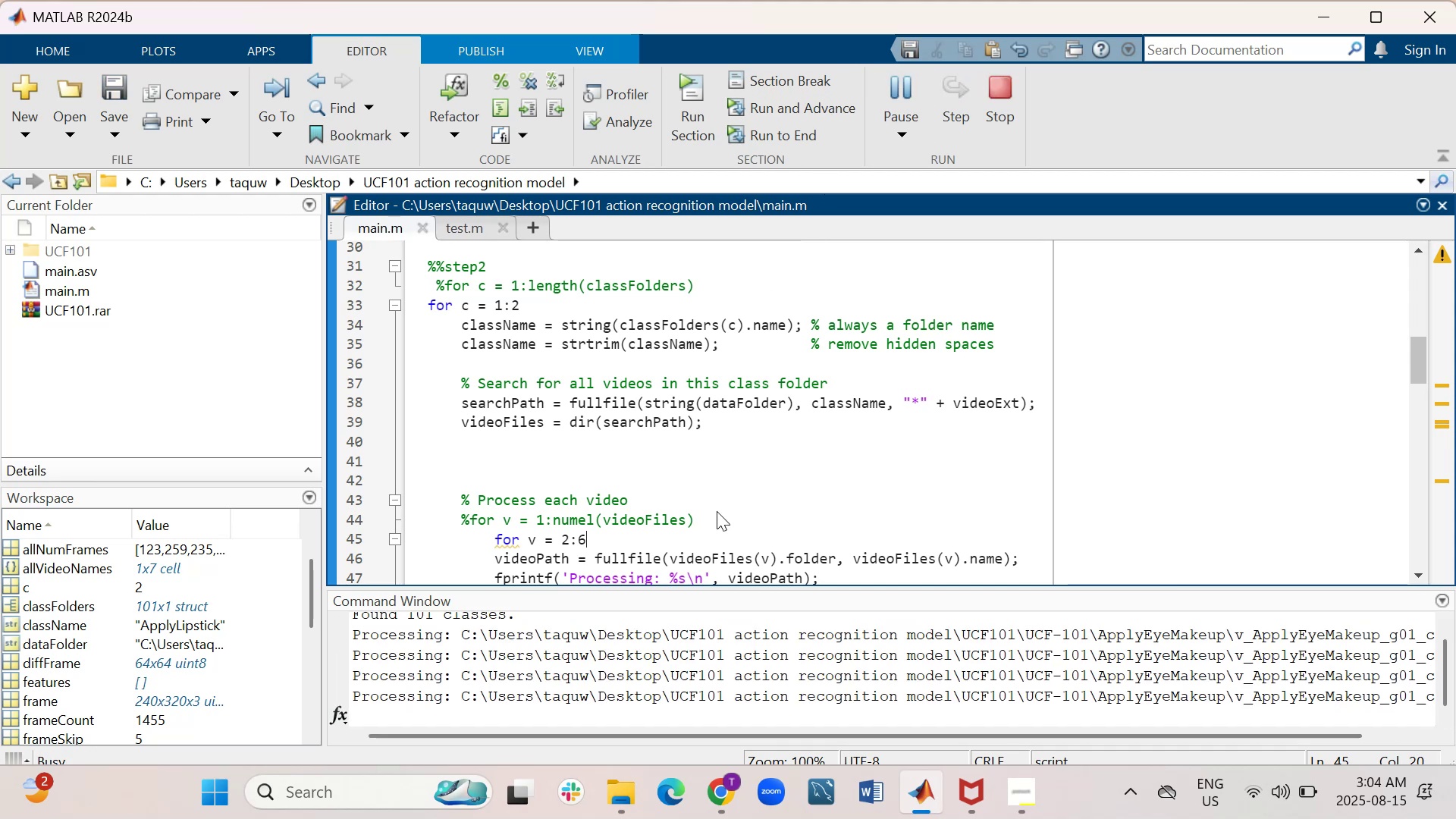 
wait(11.53)
 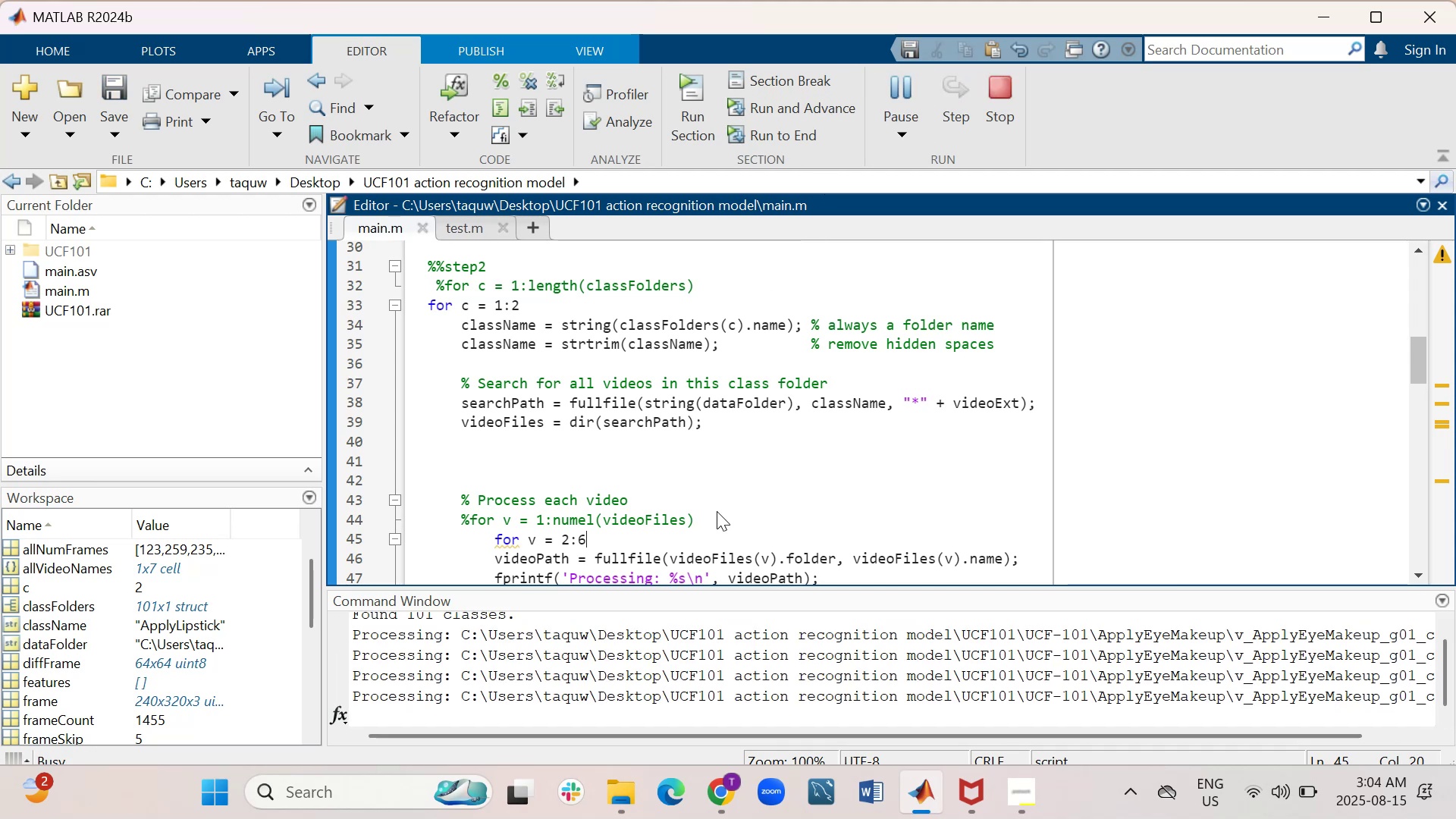 
left_click([967, 162])
 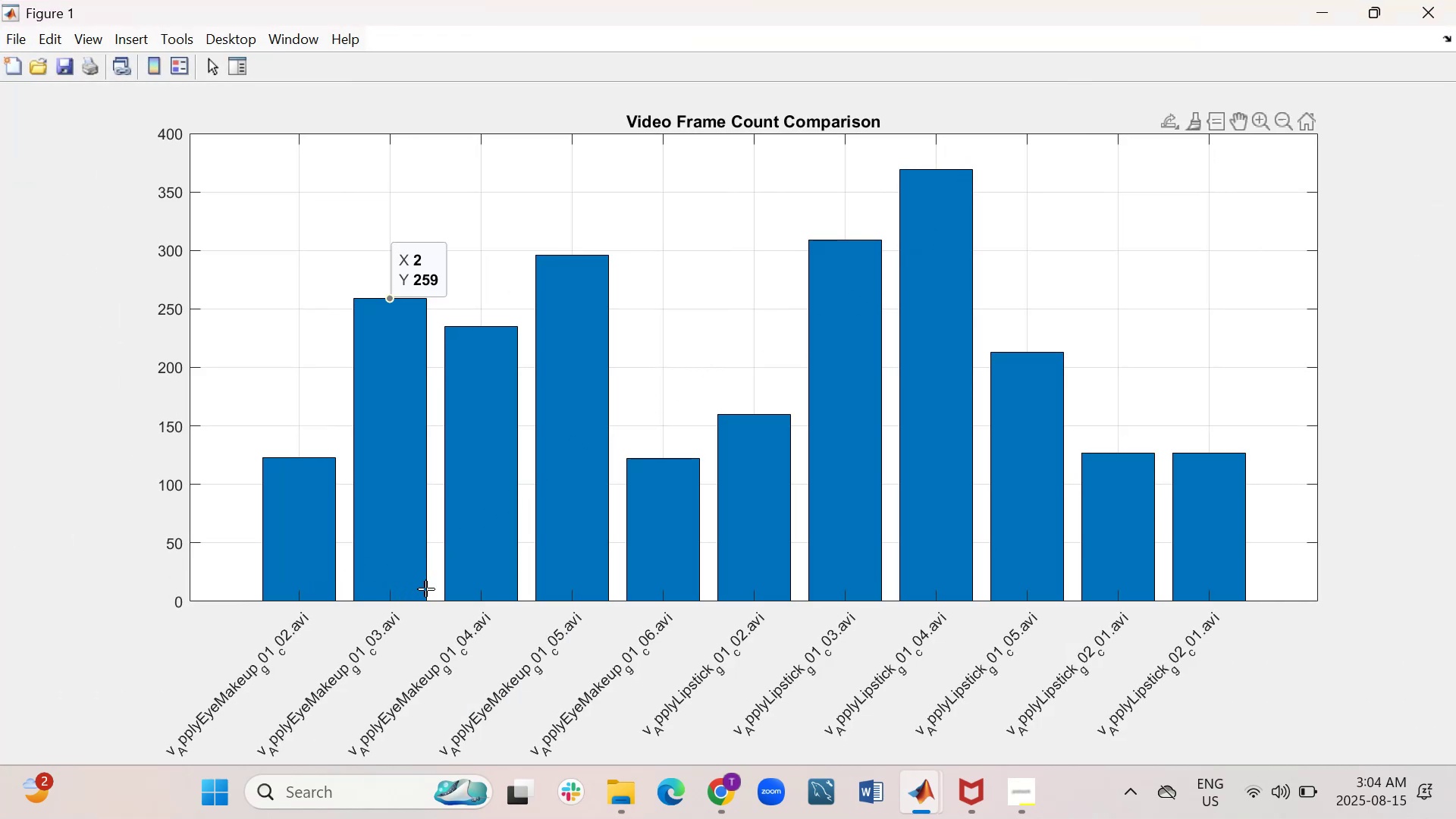 
wait(9.68)
 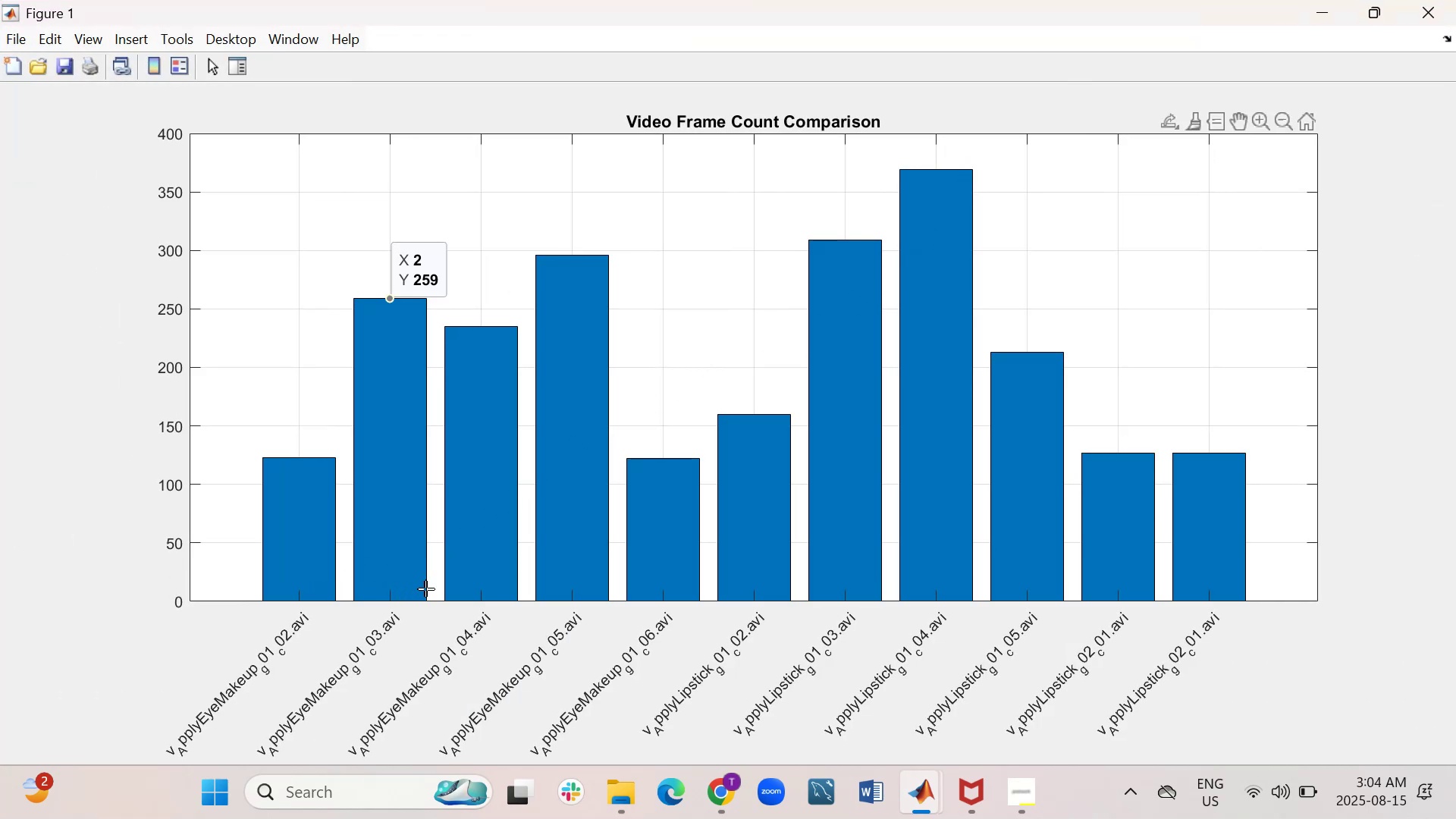 
mouse_move([340, 536])
 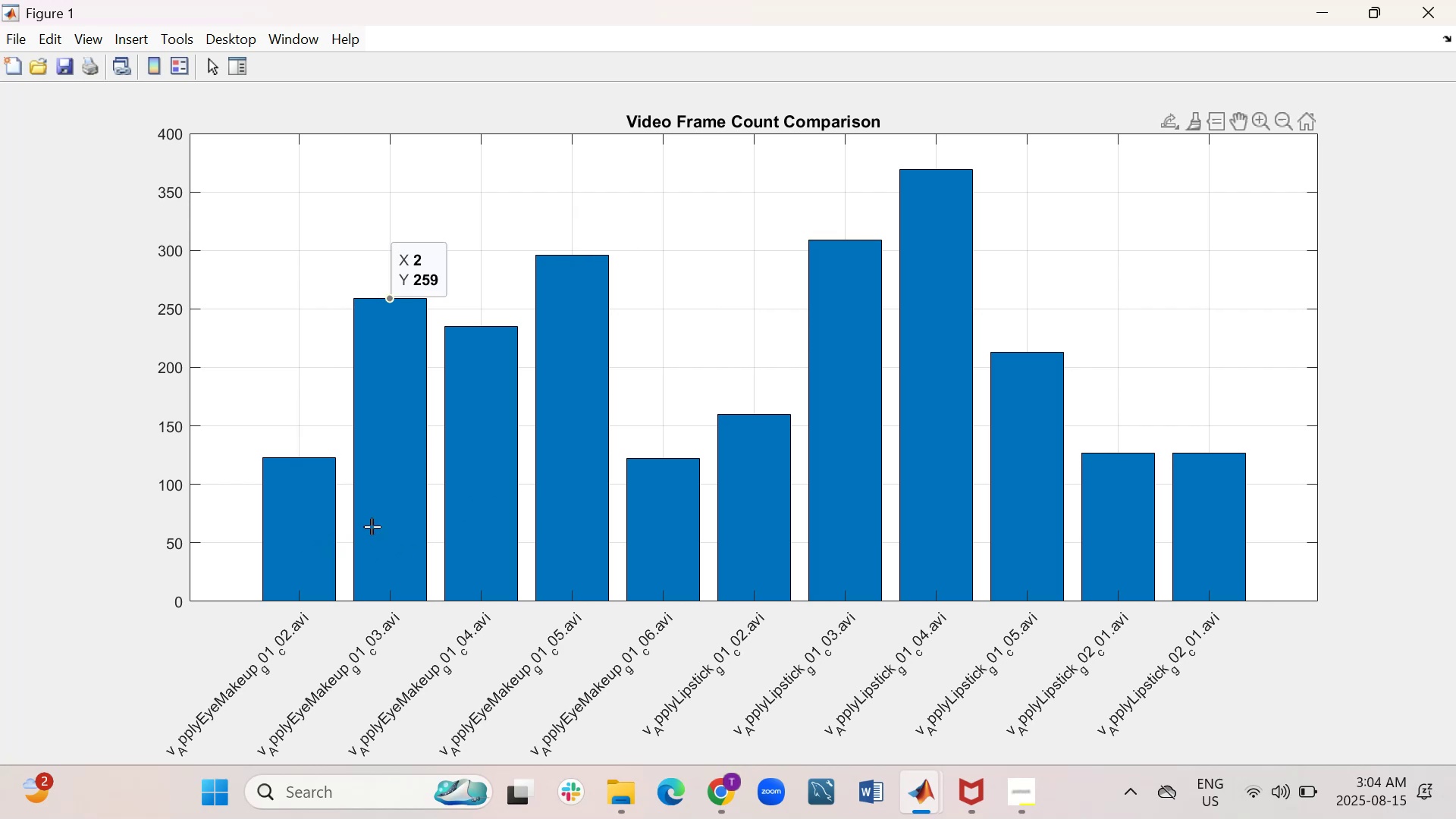 
wait(8.02)
 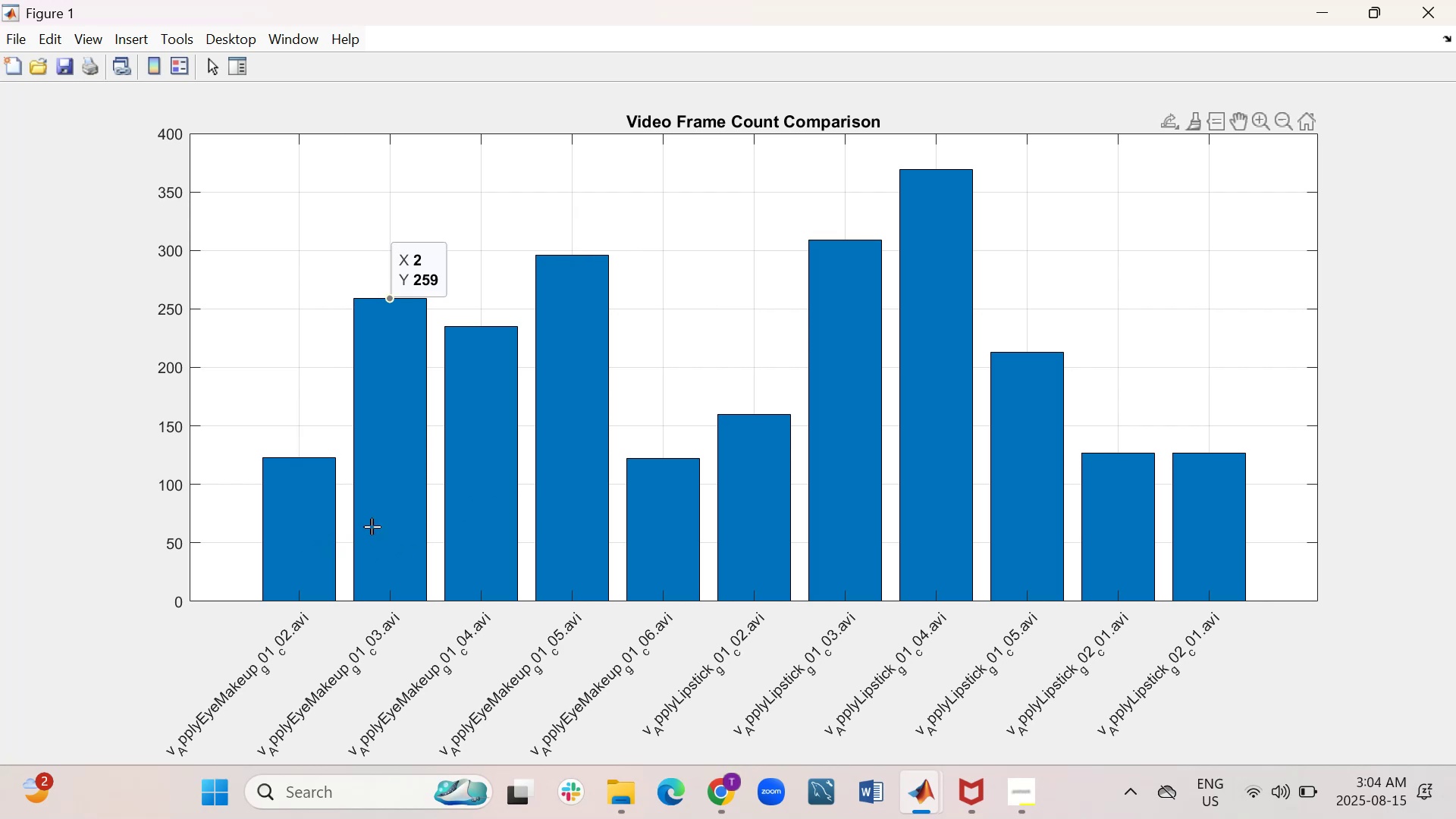 
mouse_move([397, 315])
 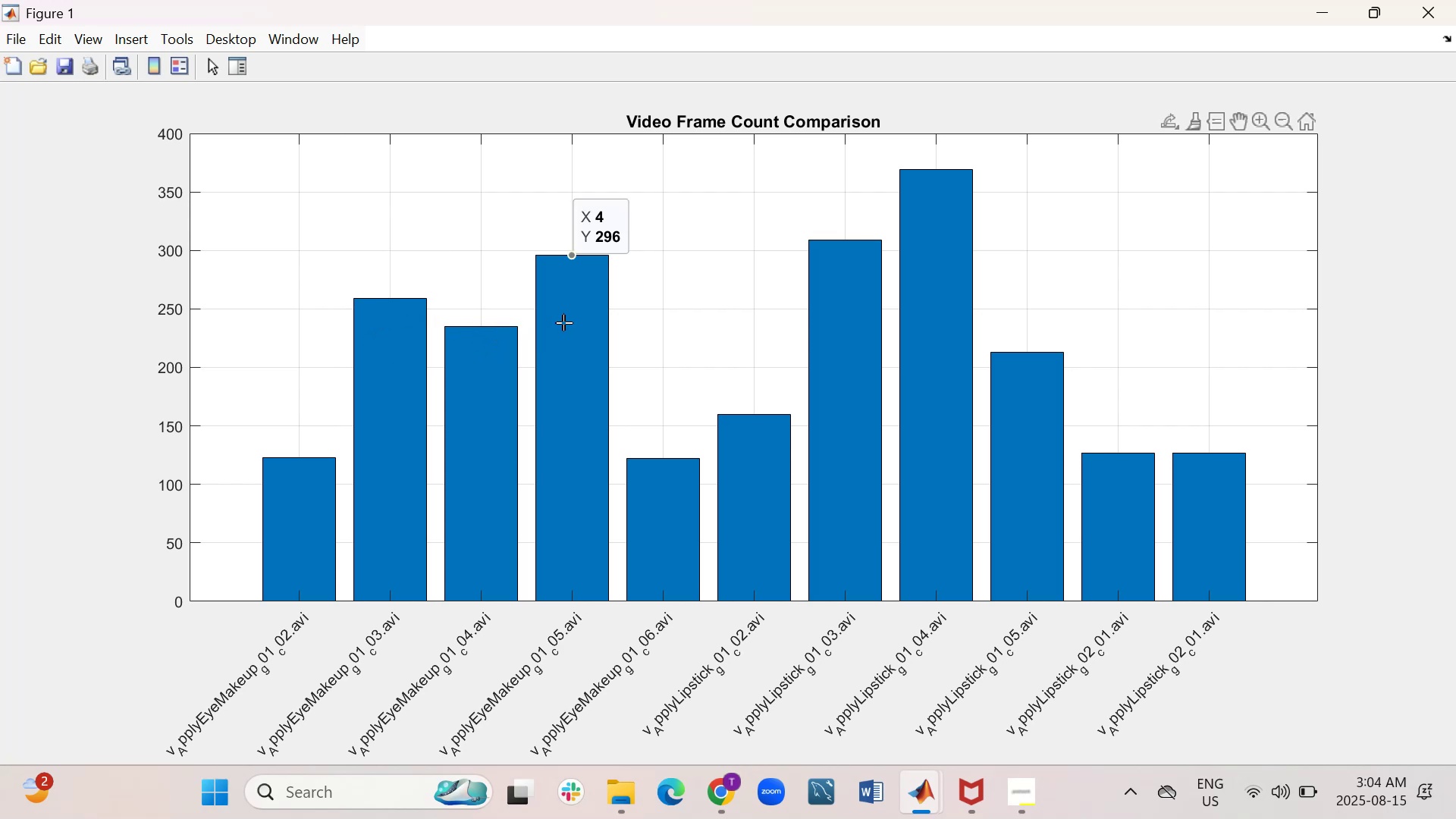 
wait(10.26)
 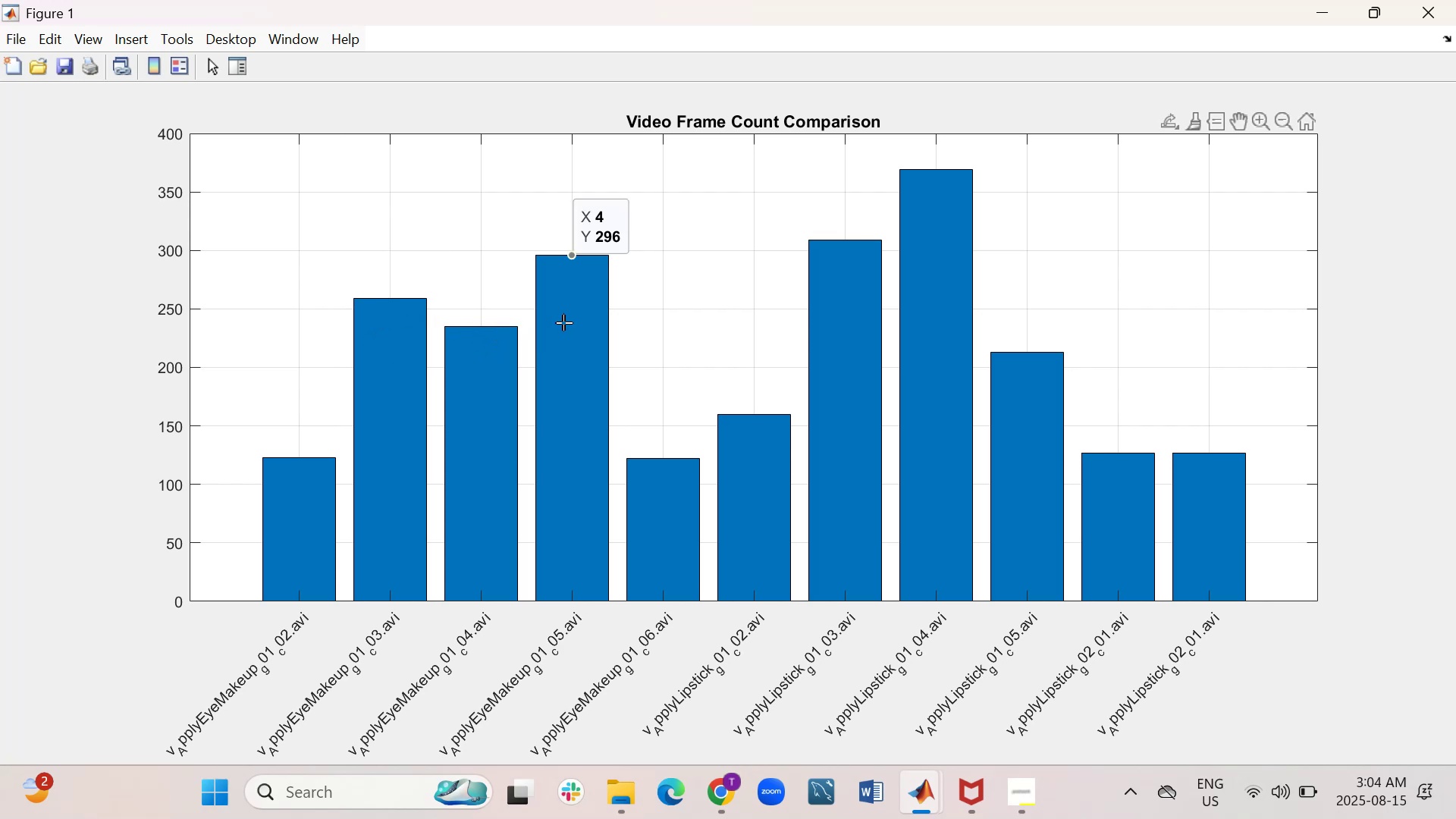 
mouse_move([701, 482])
 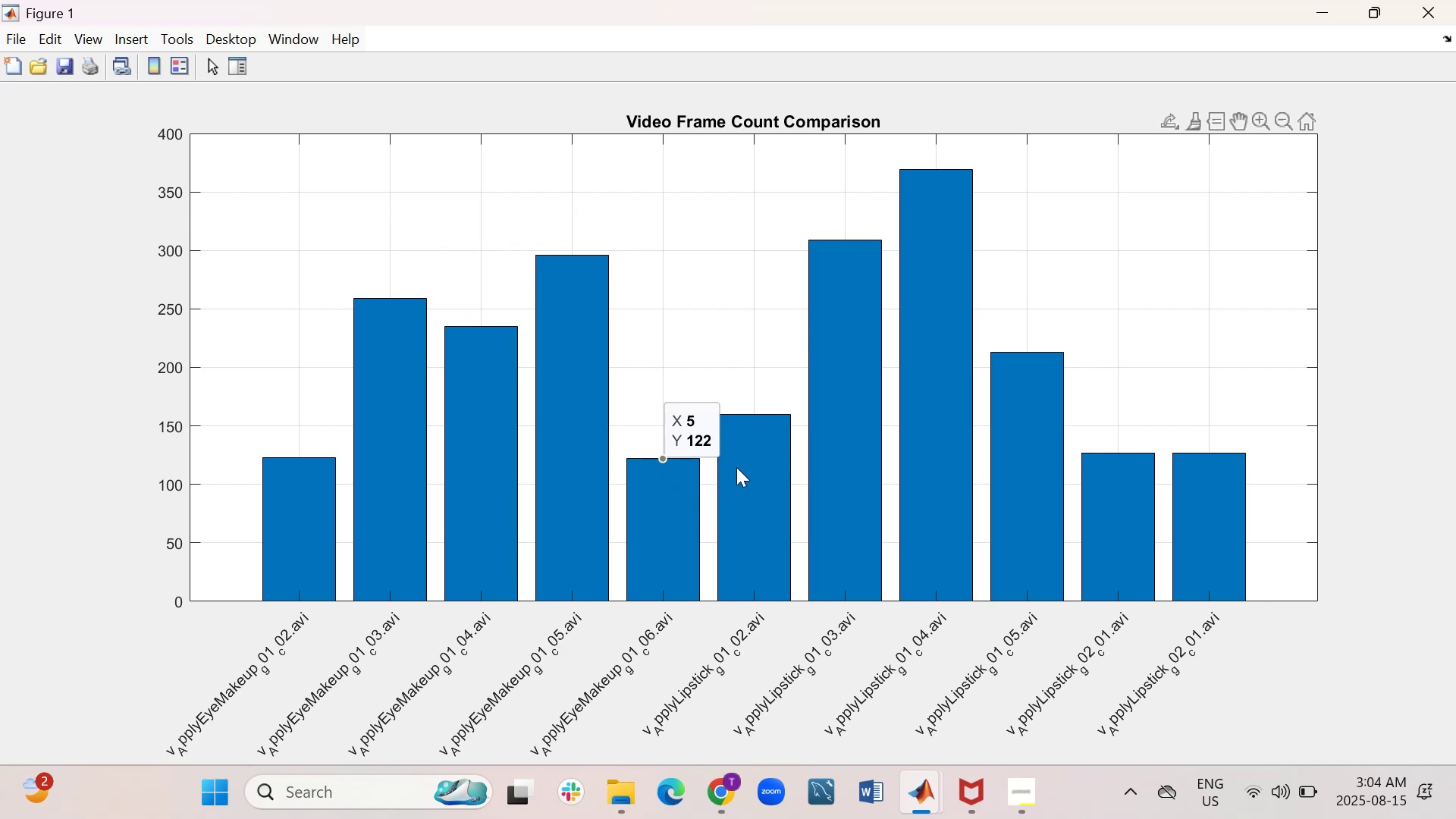 
mouse_move([767, 459])
 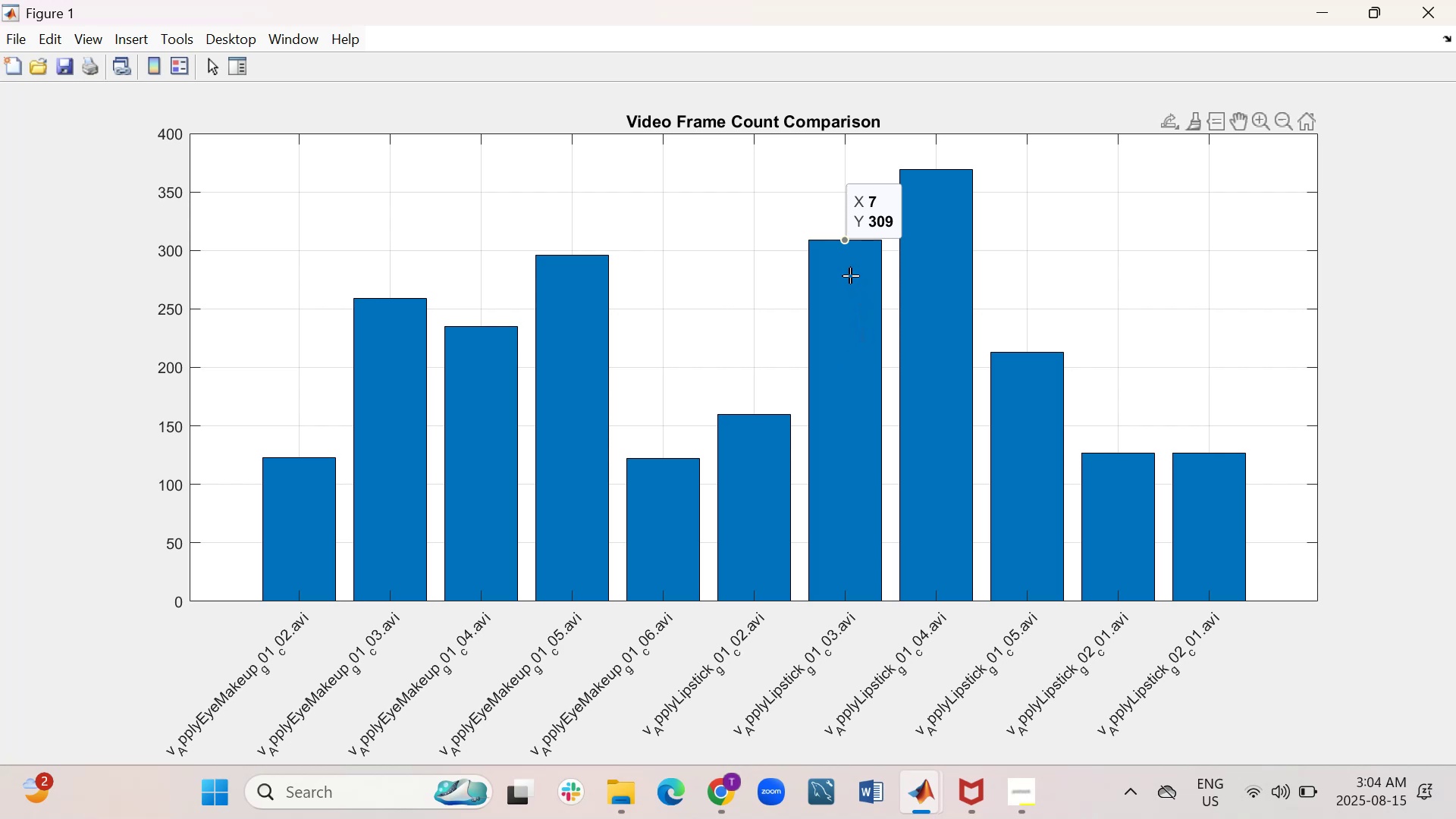 
wait(5.13)
 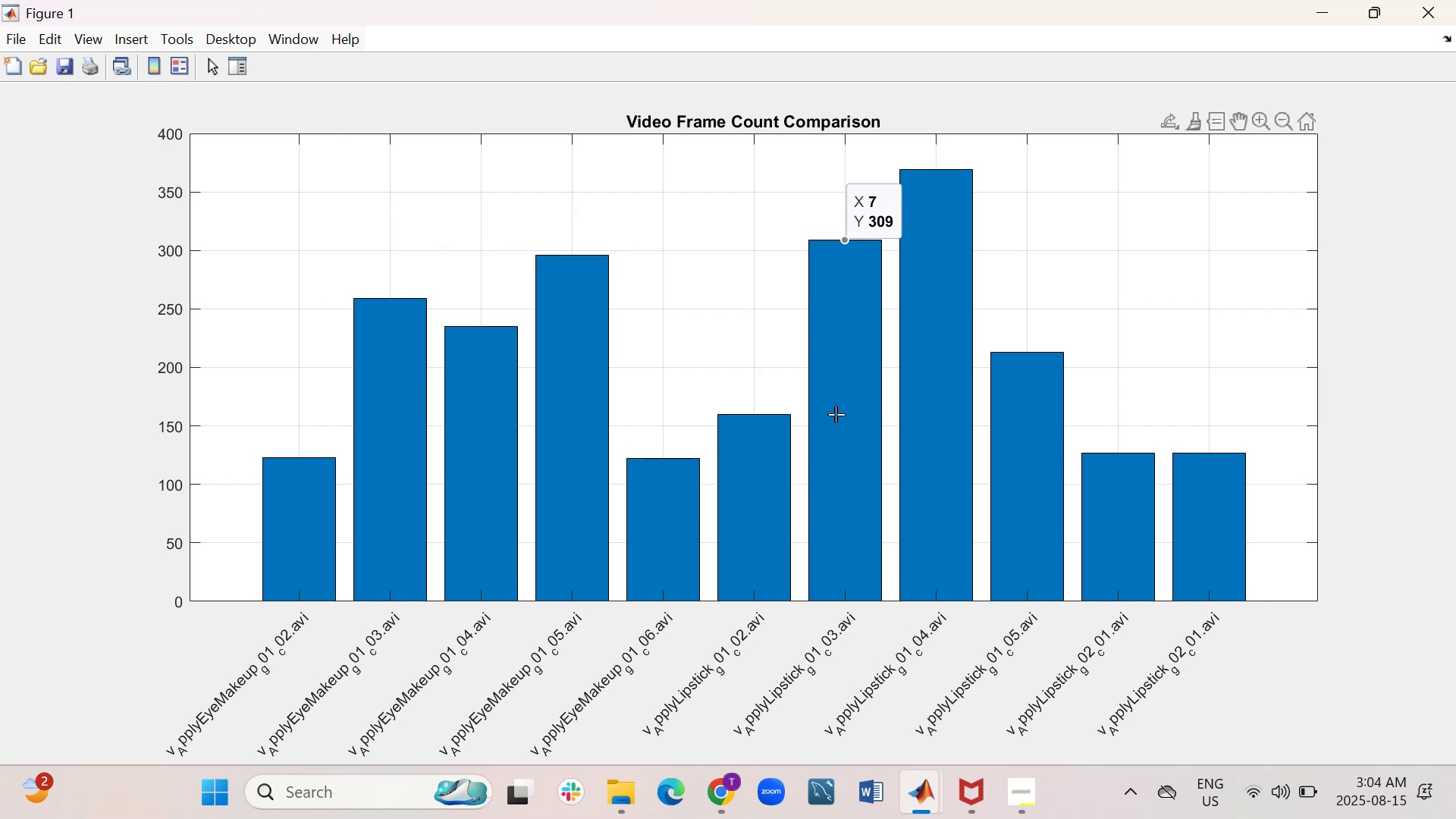 
mouse_move([937, 273])
 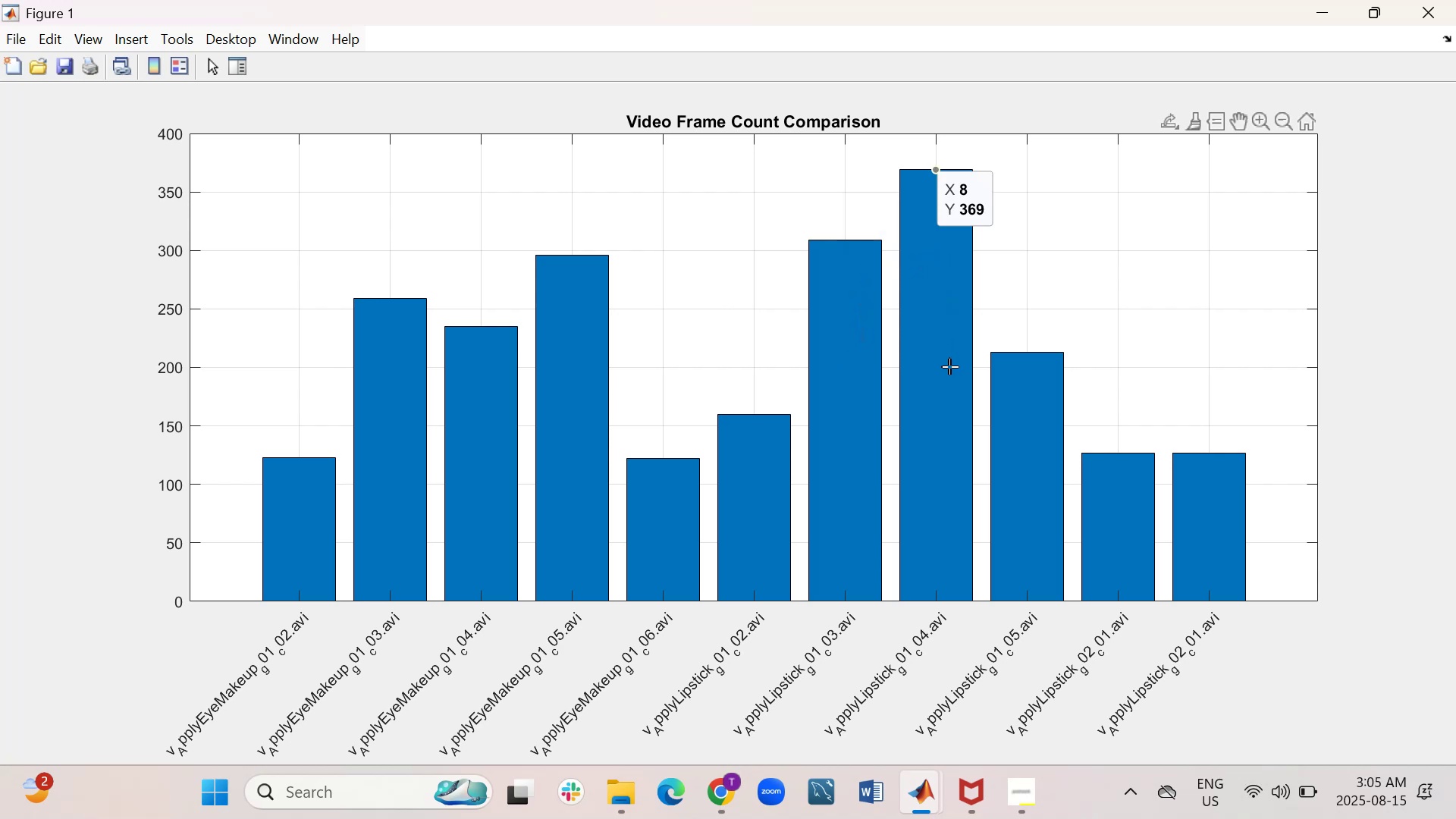 
mouse_move([1035, 411])
 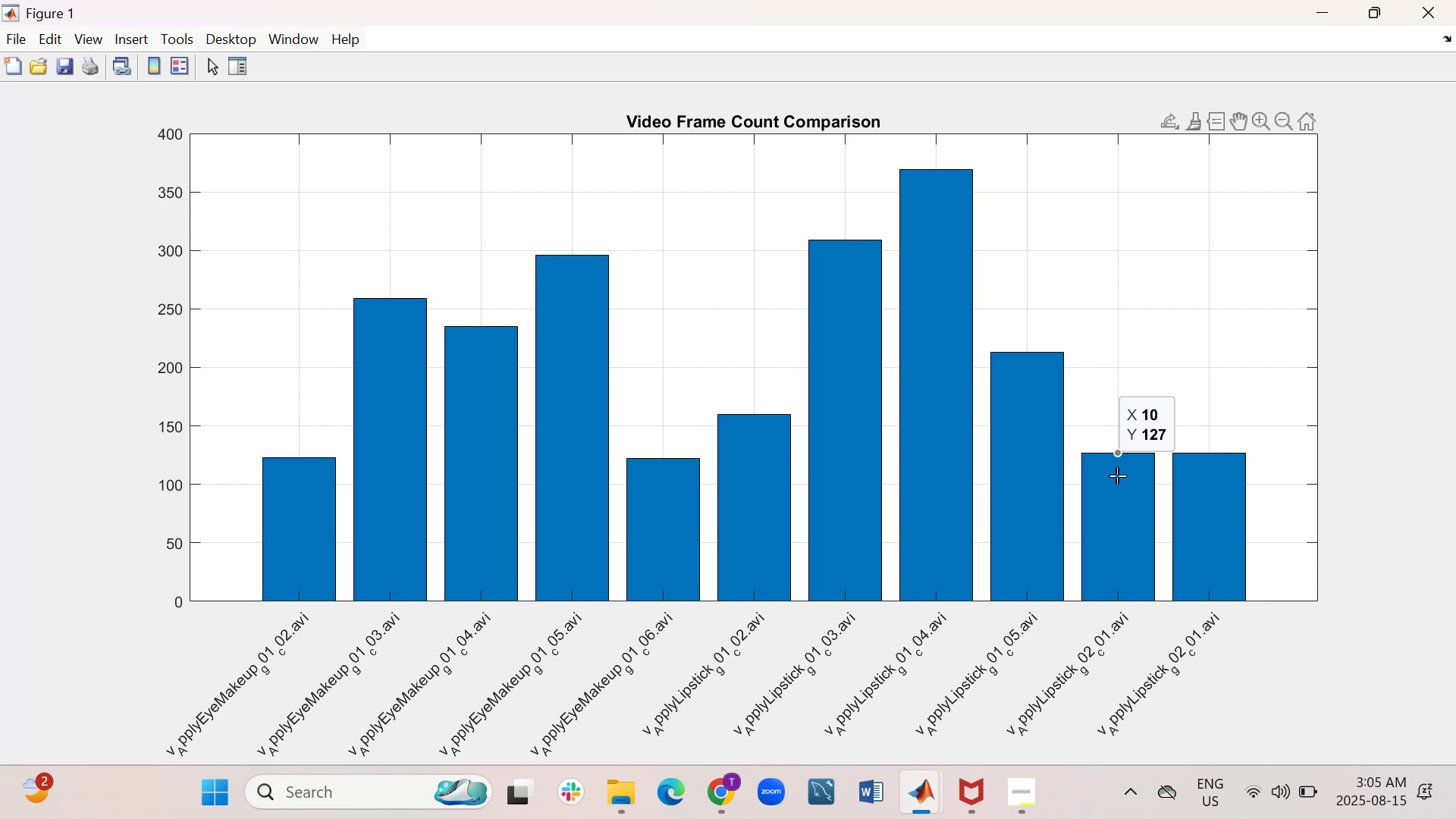 
wait(7.12)
 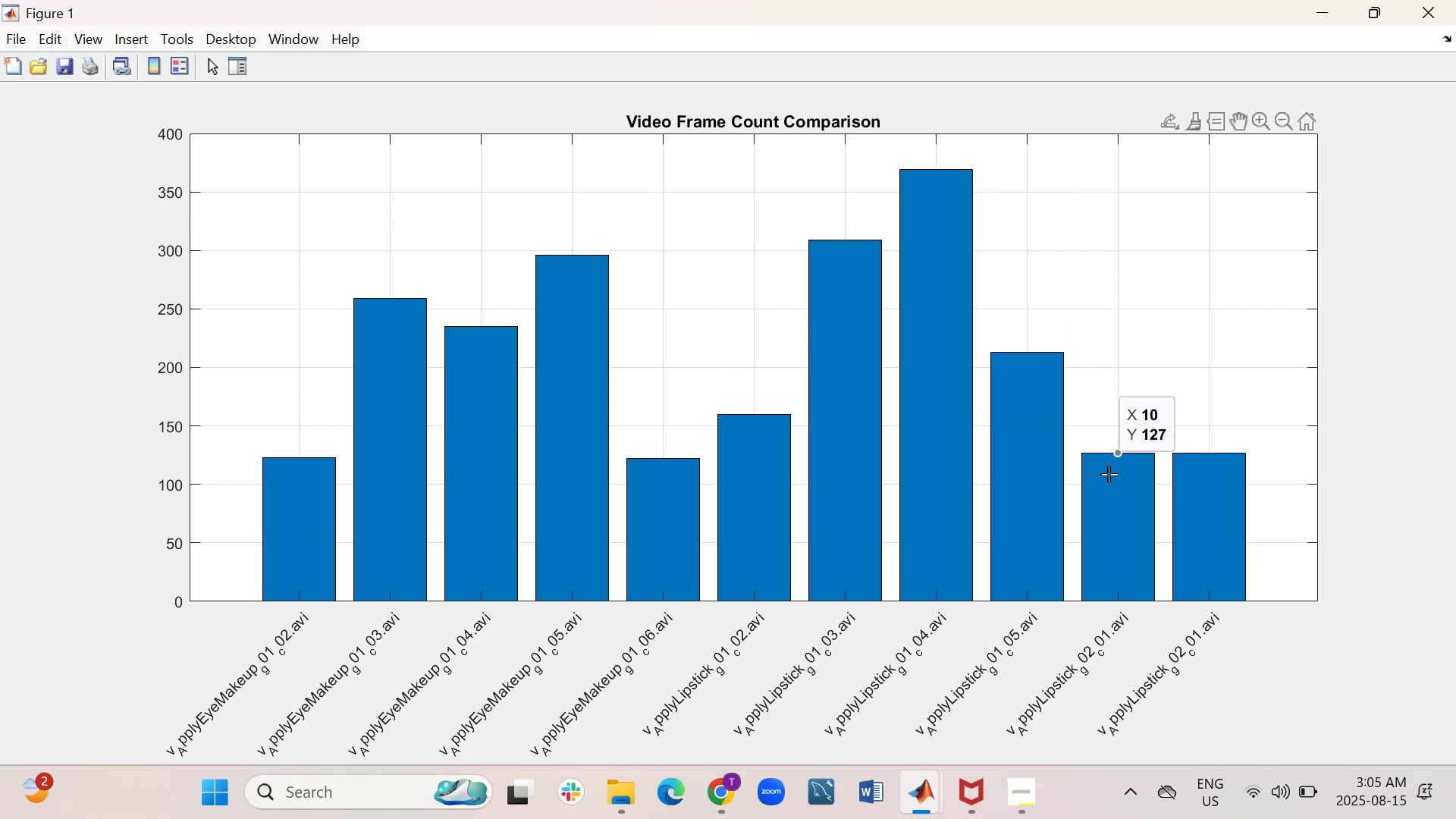 
mouse_move([1171, 469])
 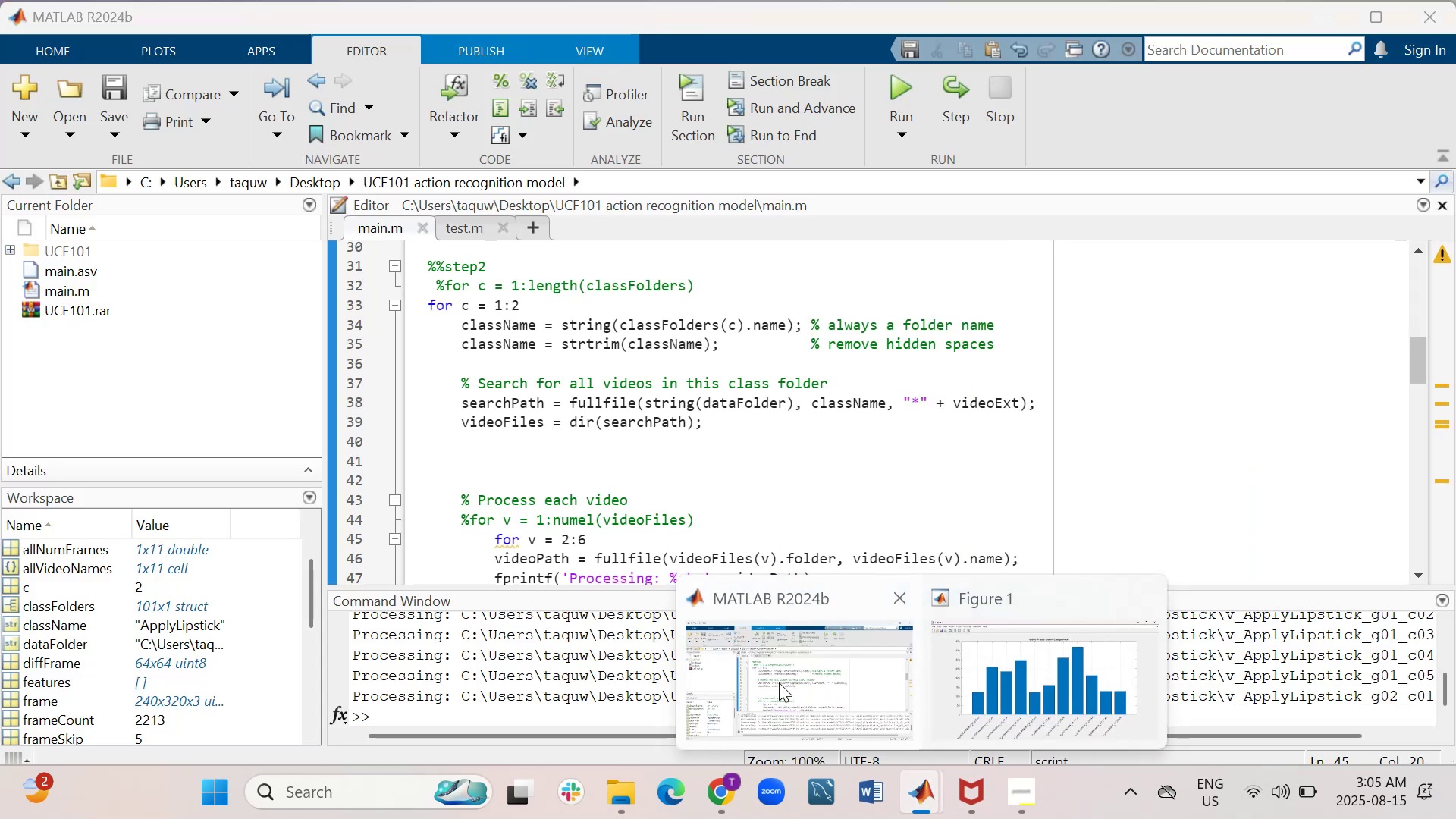 
wait(19.63)
 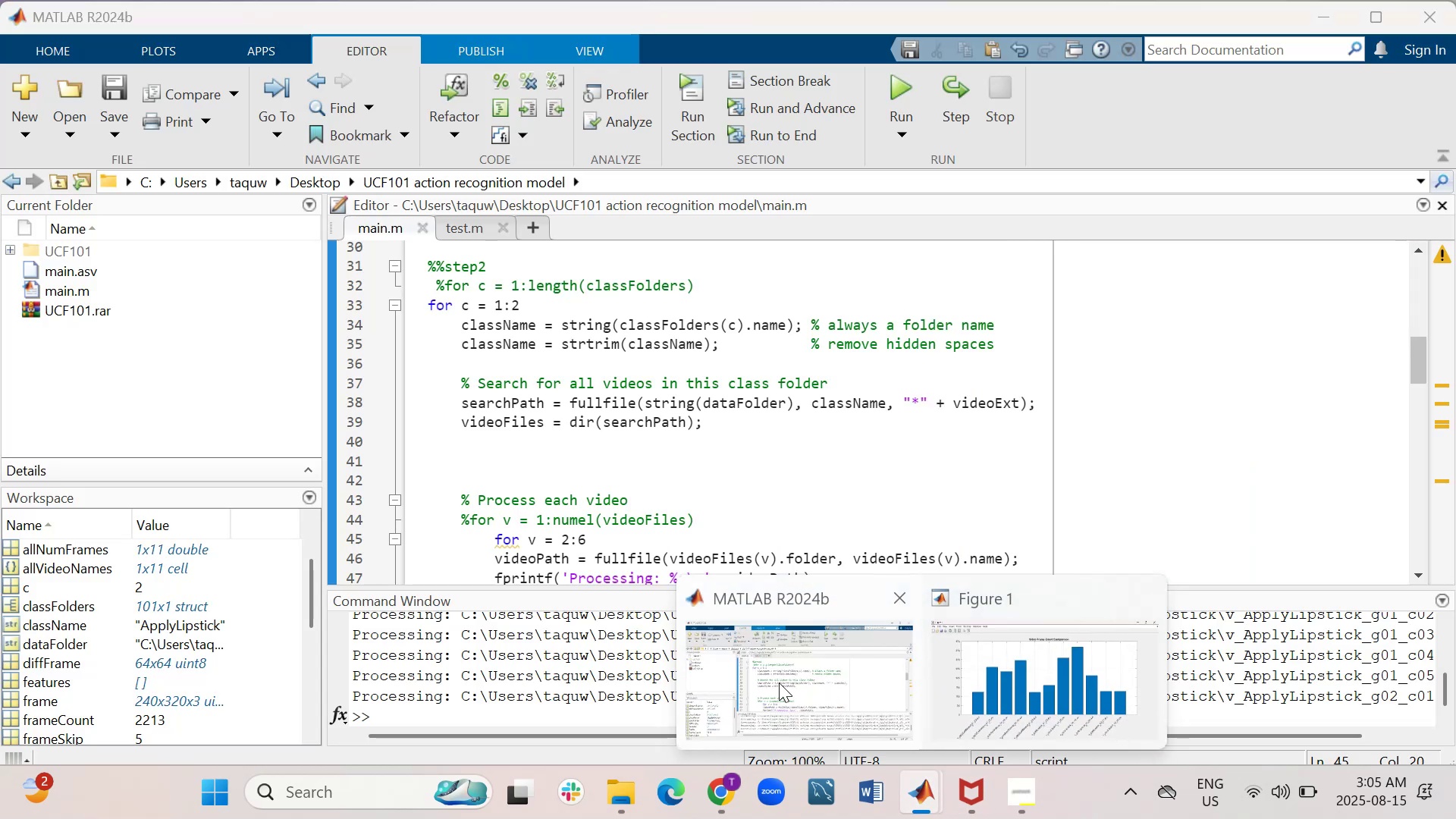 
left_click_drag(start_coordinate=[630, 121], to_coordinate=[896, 105])
 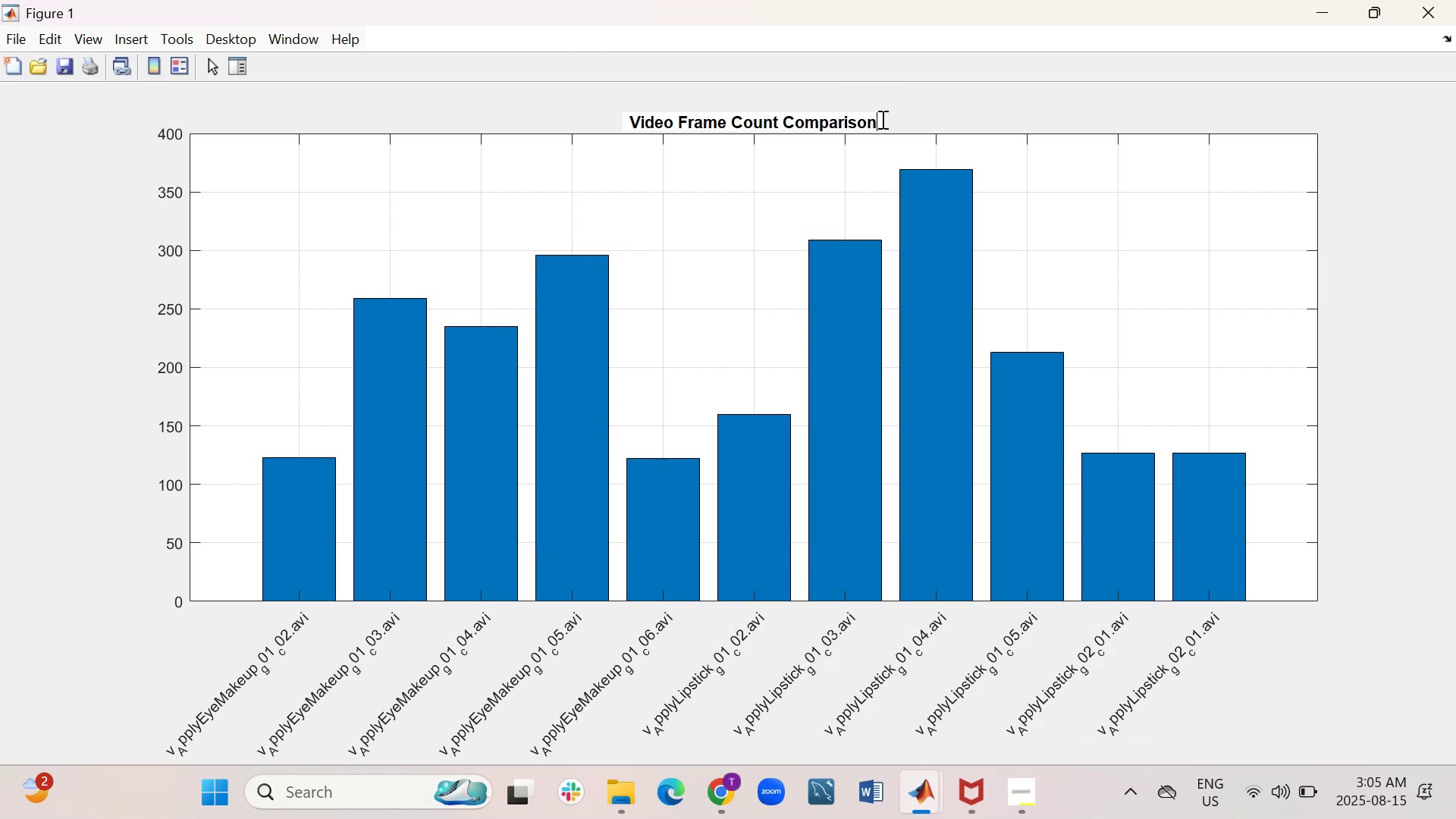 
left_click_drag(start_coordinate=[881, 122], to_coordinate=[625, 126])
 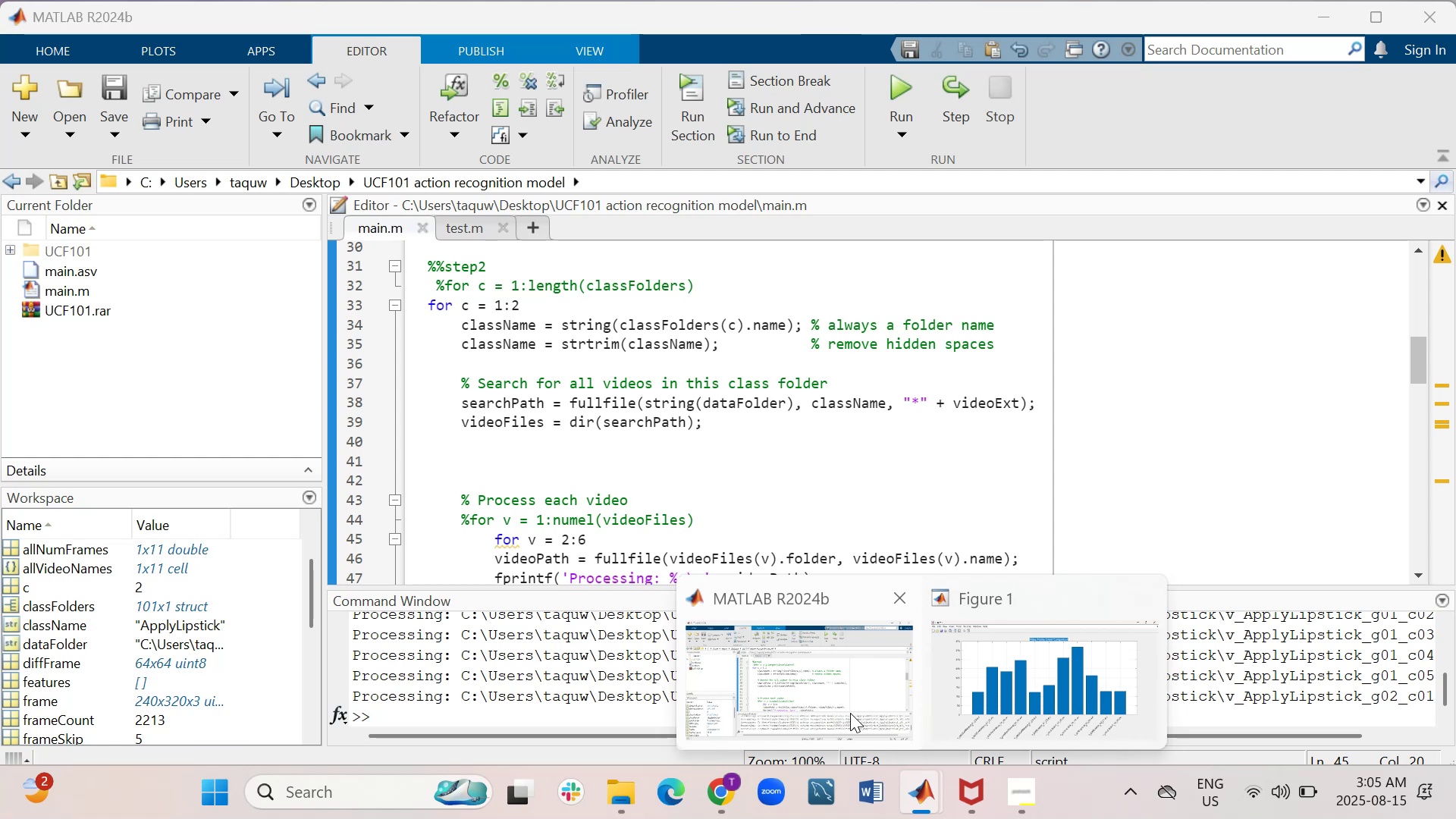 
wait(9.24)
 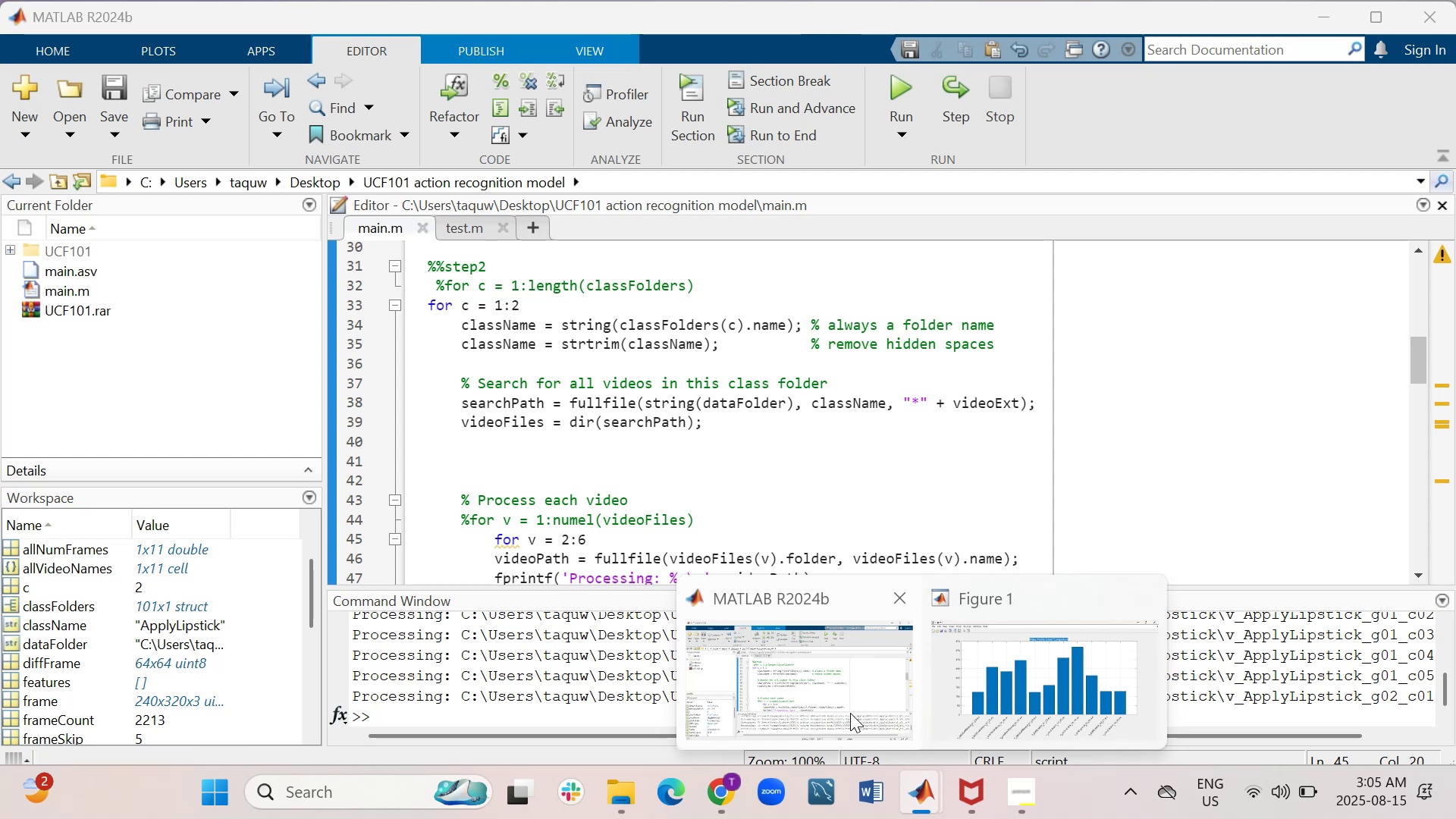 
right_click([671, 117])
 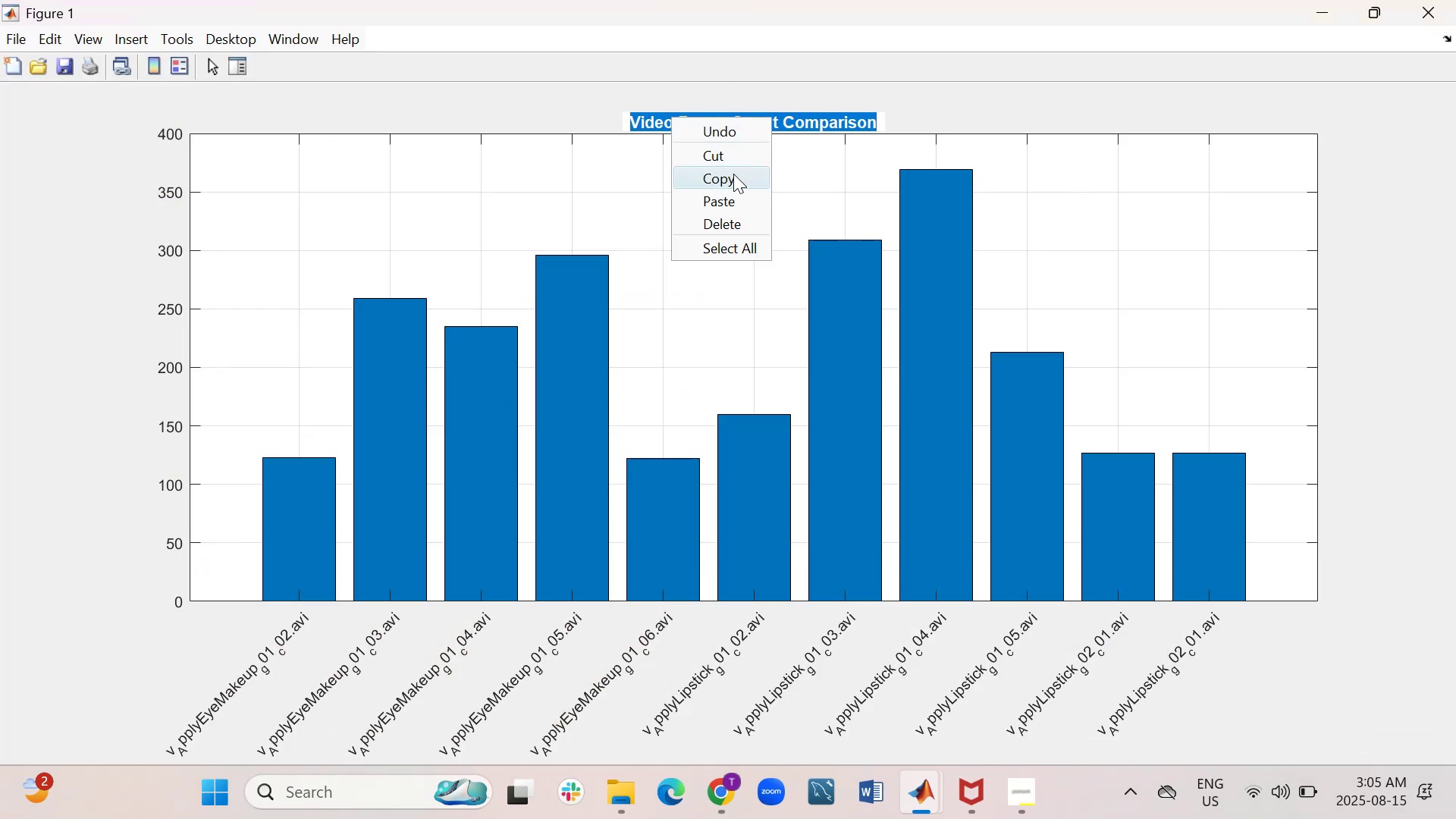 
left_click([732, 178])
 